 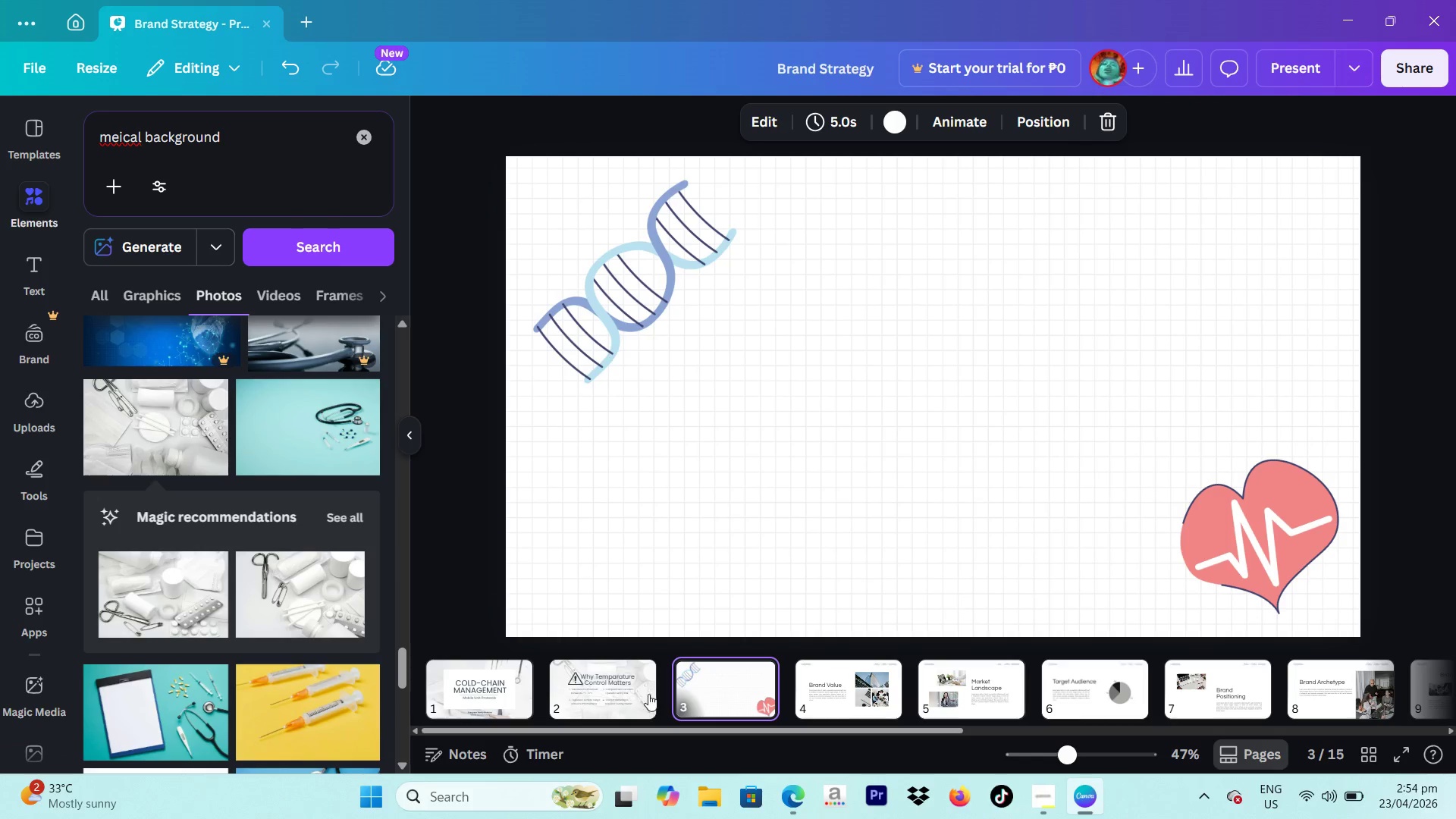 
key(Backspace)
 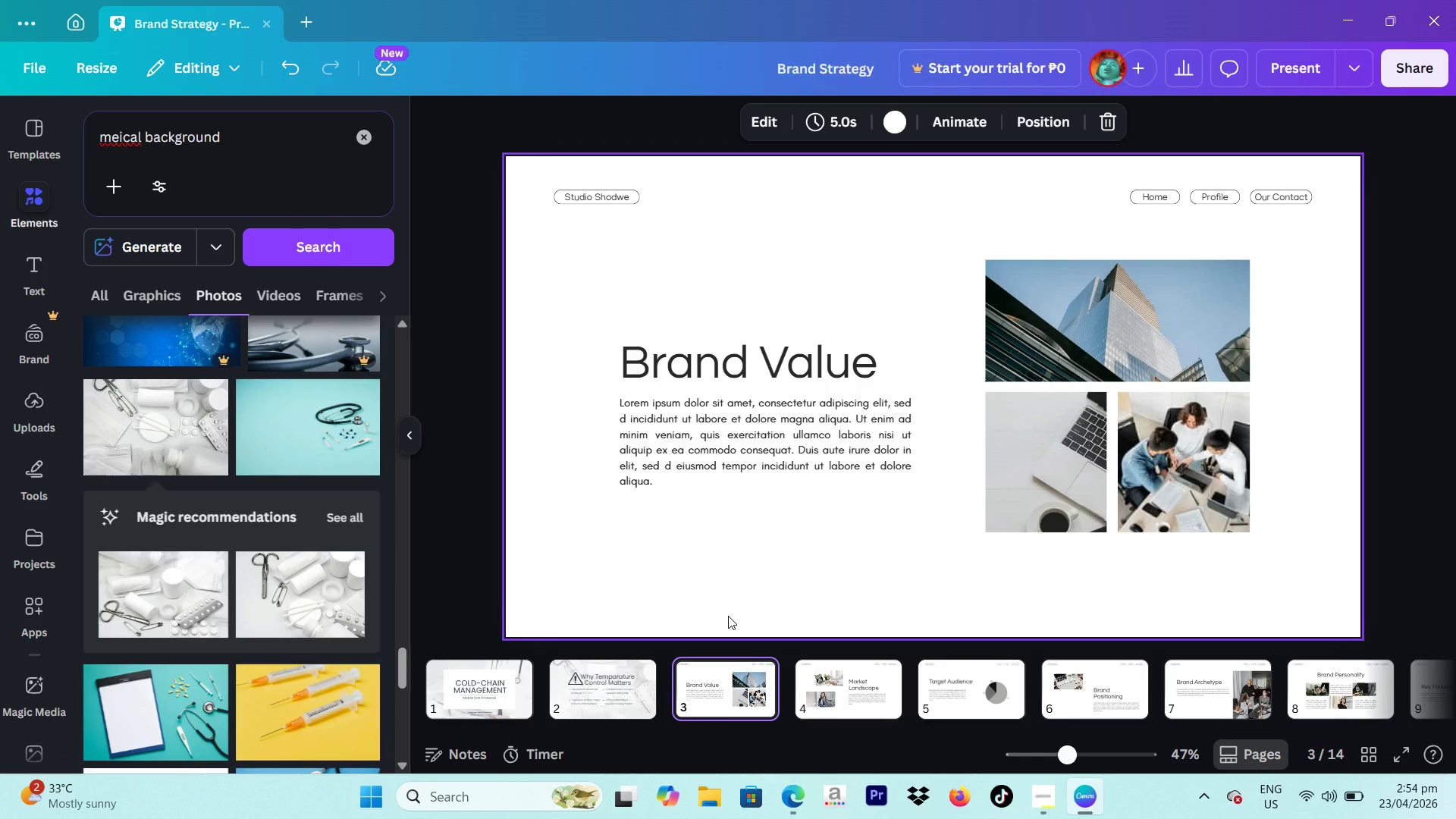 
wait(22.7)
 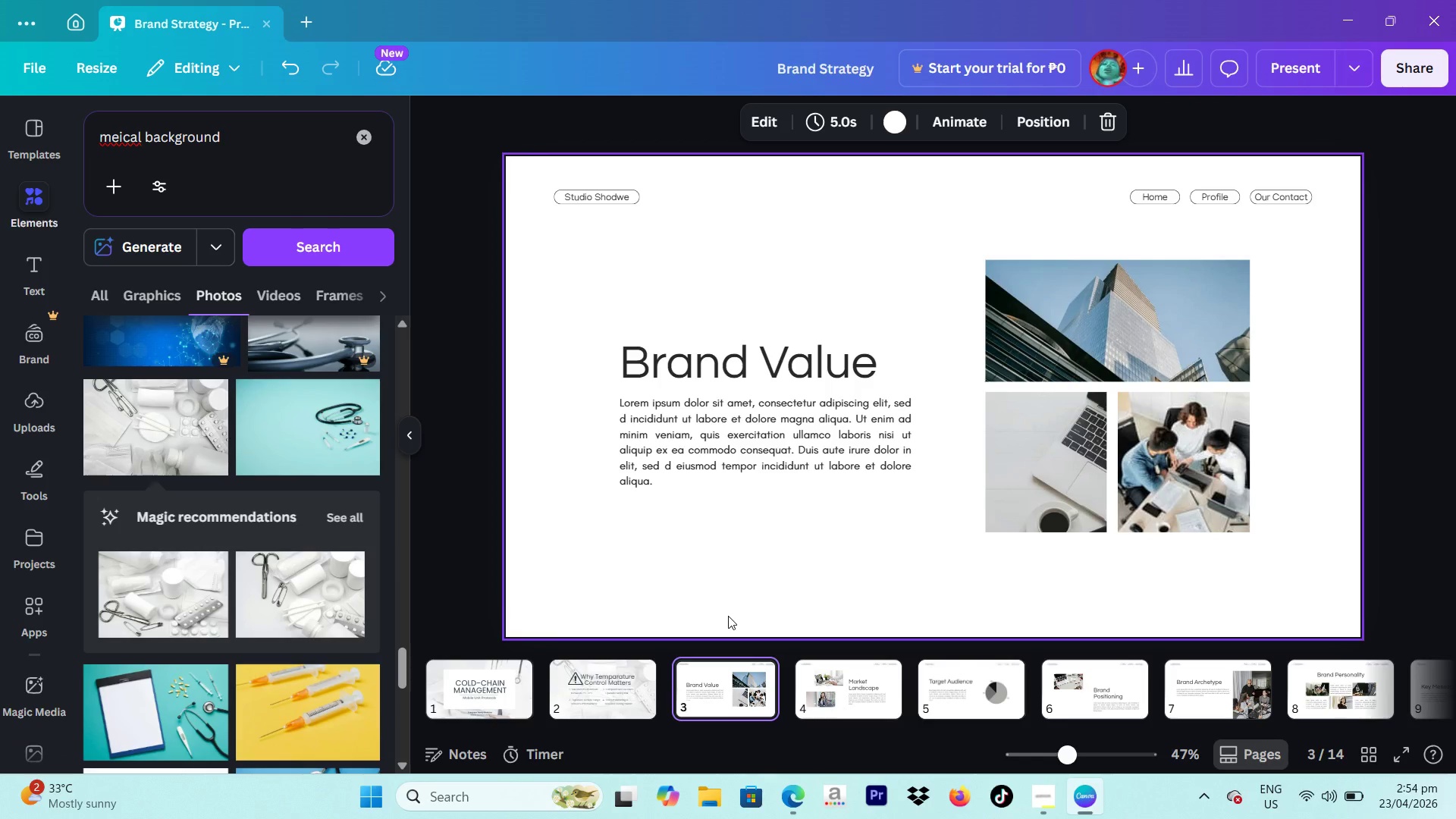 
scroll: coordinate [1068, 679], scroll_direction: down, amount: 1.0
 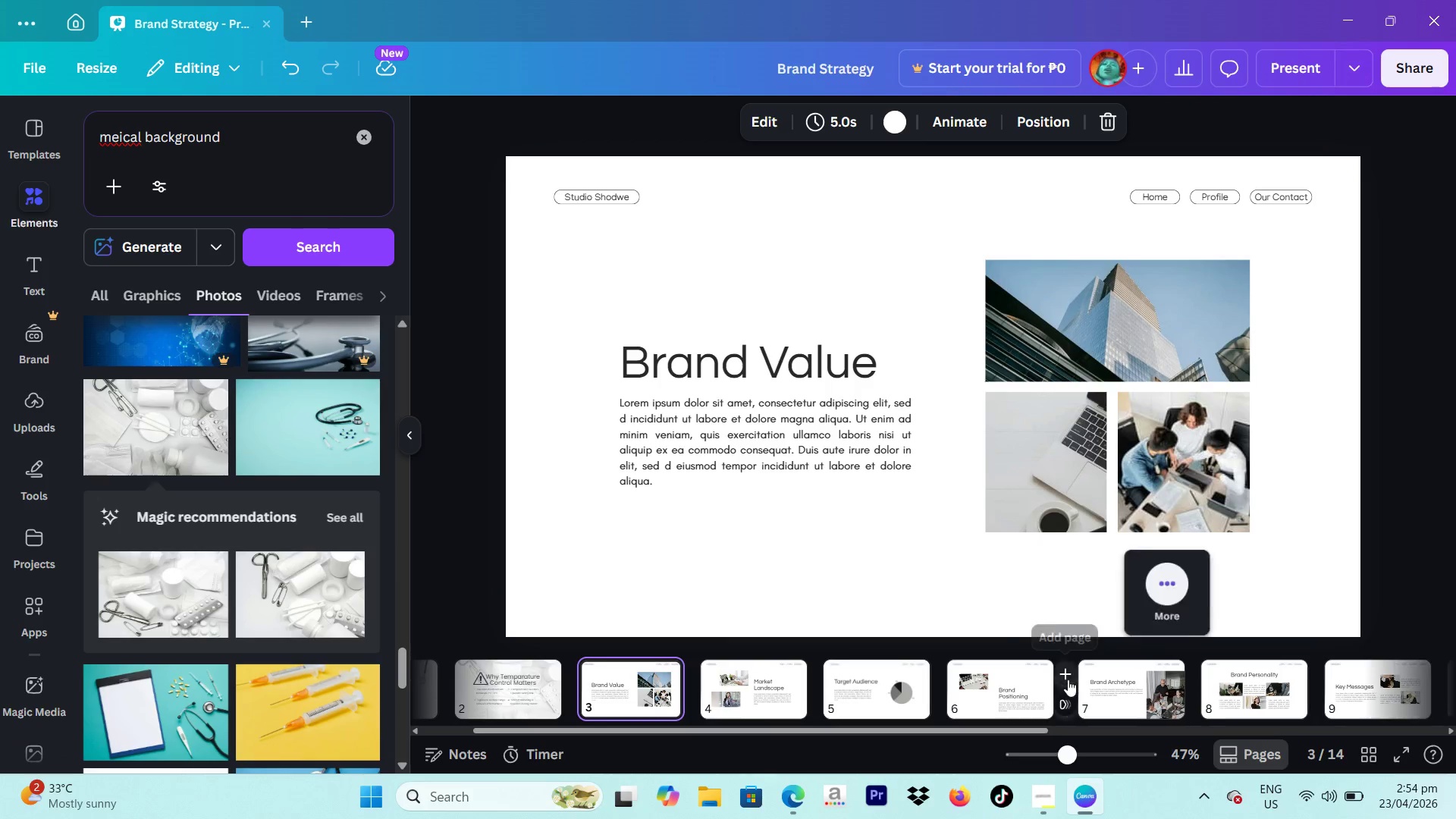 
scroll: coordinate [1068, 679], scroll_direction: up, amount: 1.0
 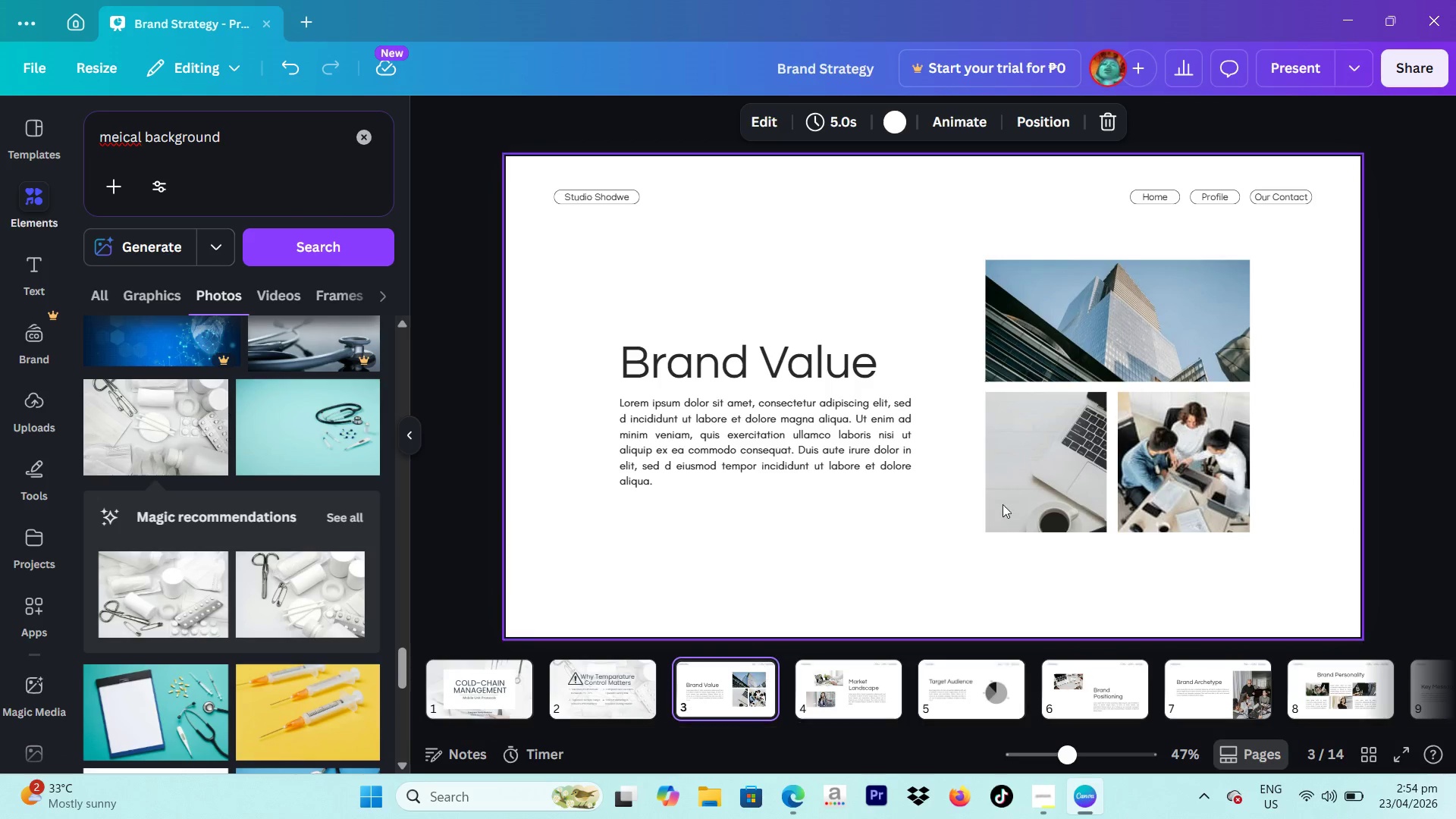 
scroll: coordinate [1081, 689], scroll_direction: down, amount: 7.0
 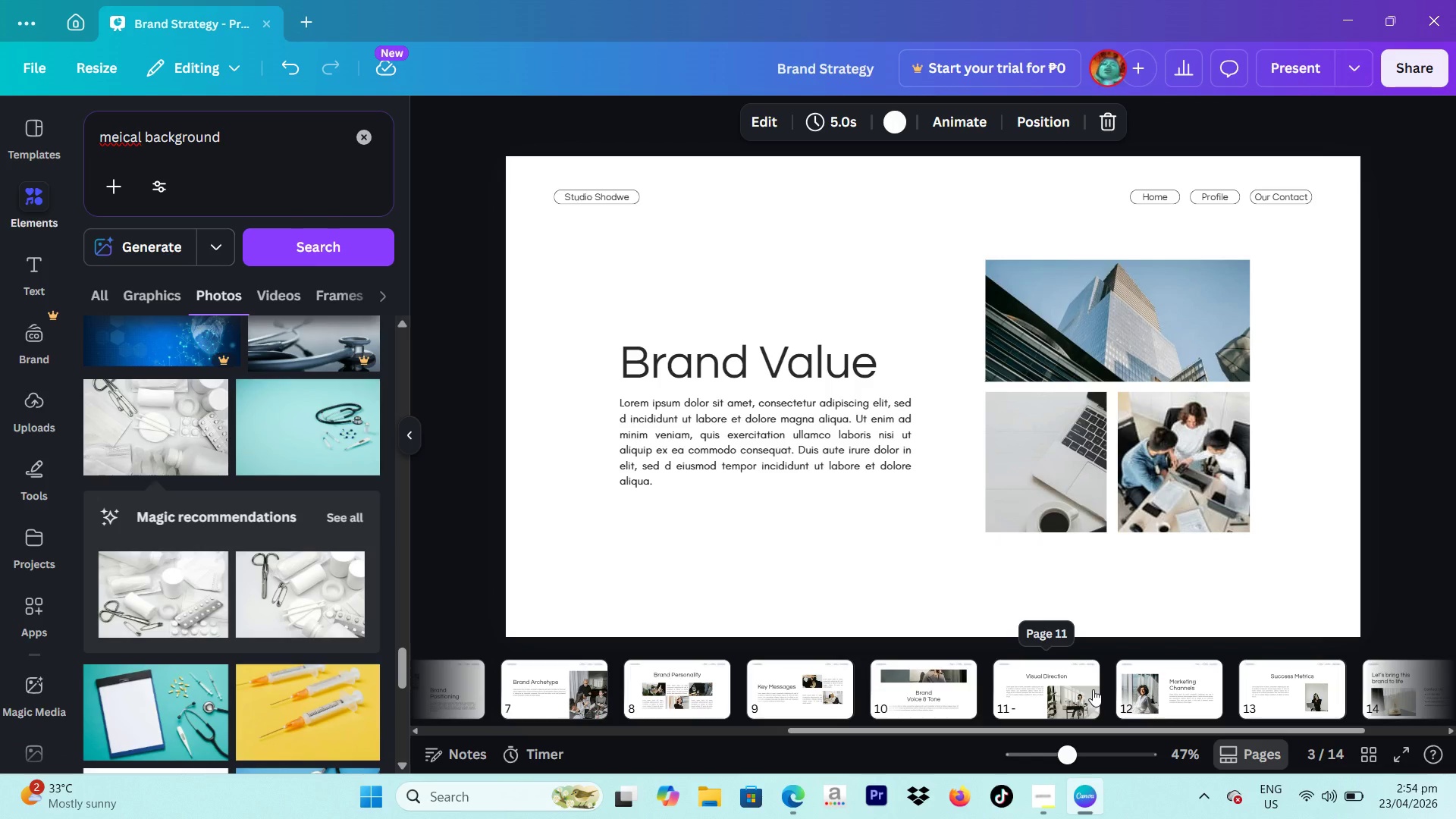 
scroll: coordinate [1195, 676], scroll_direction: up, amount: 5.0
 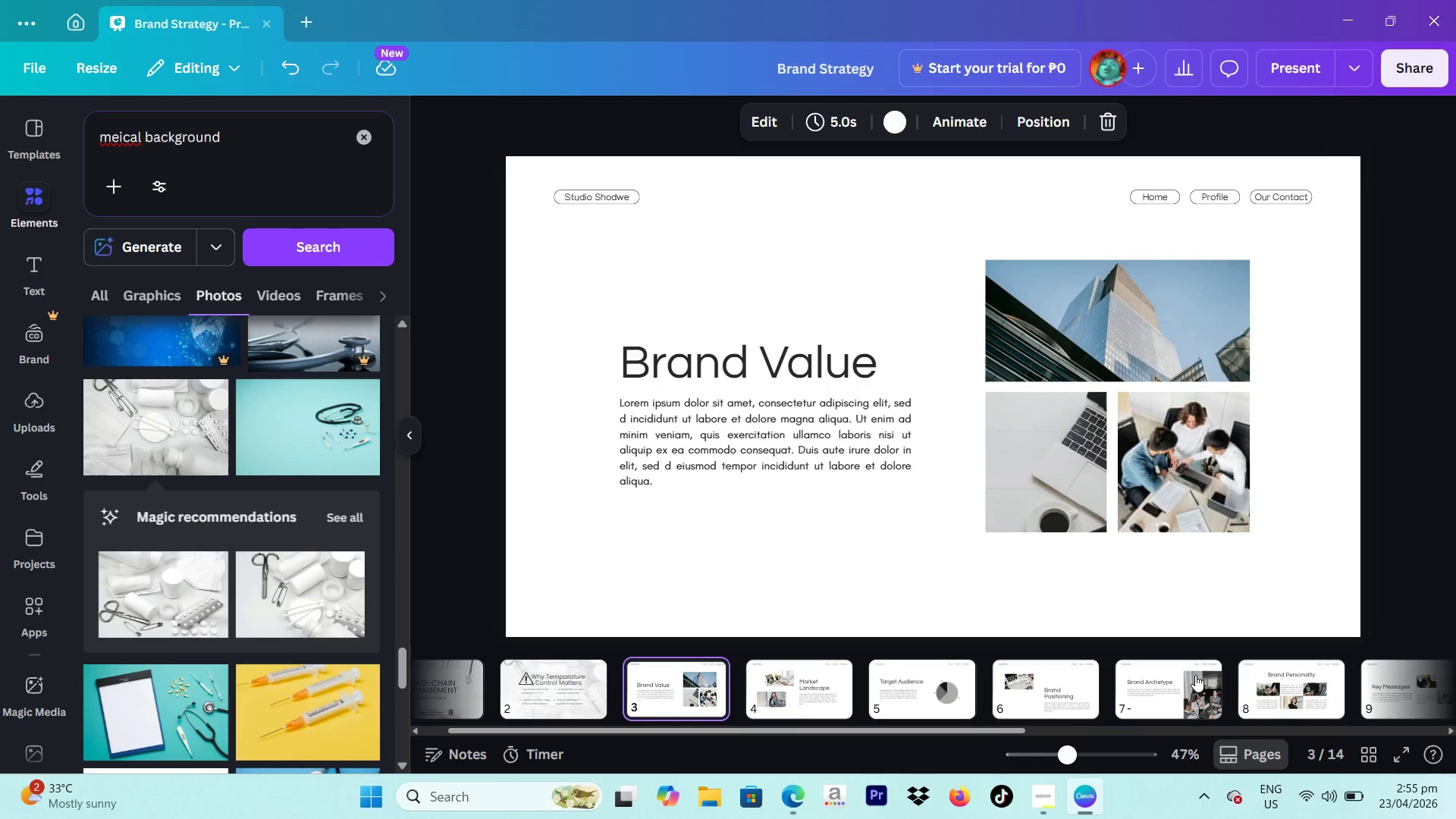 
wait(20.66)
 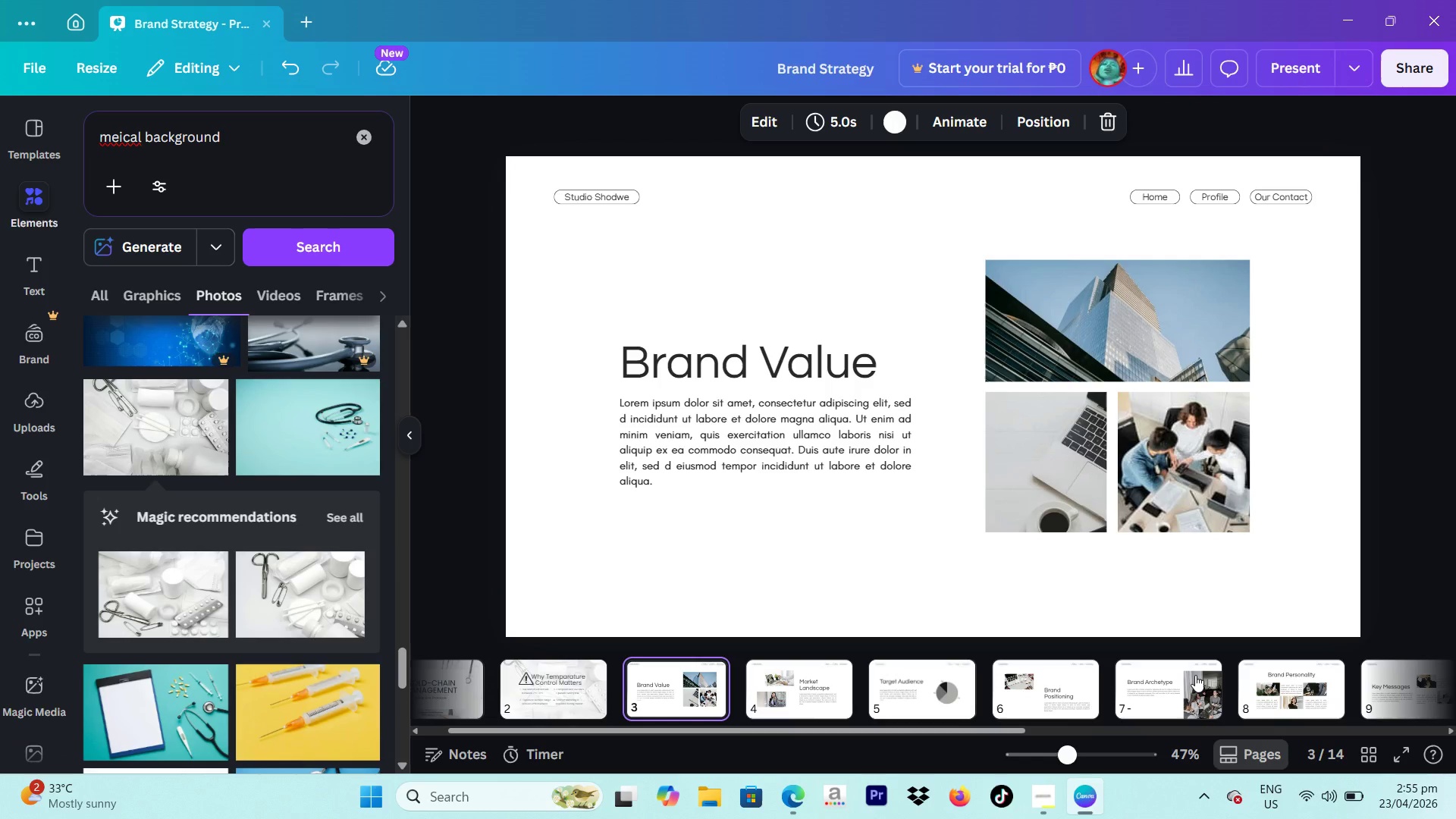 
left_click([56, 155])
 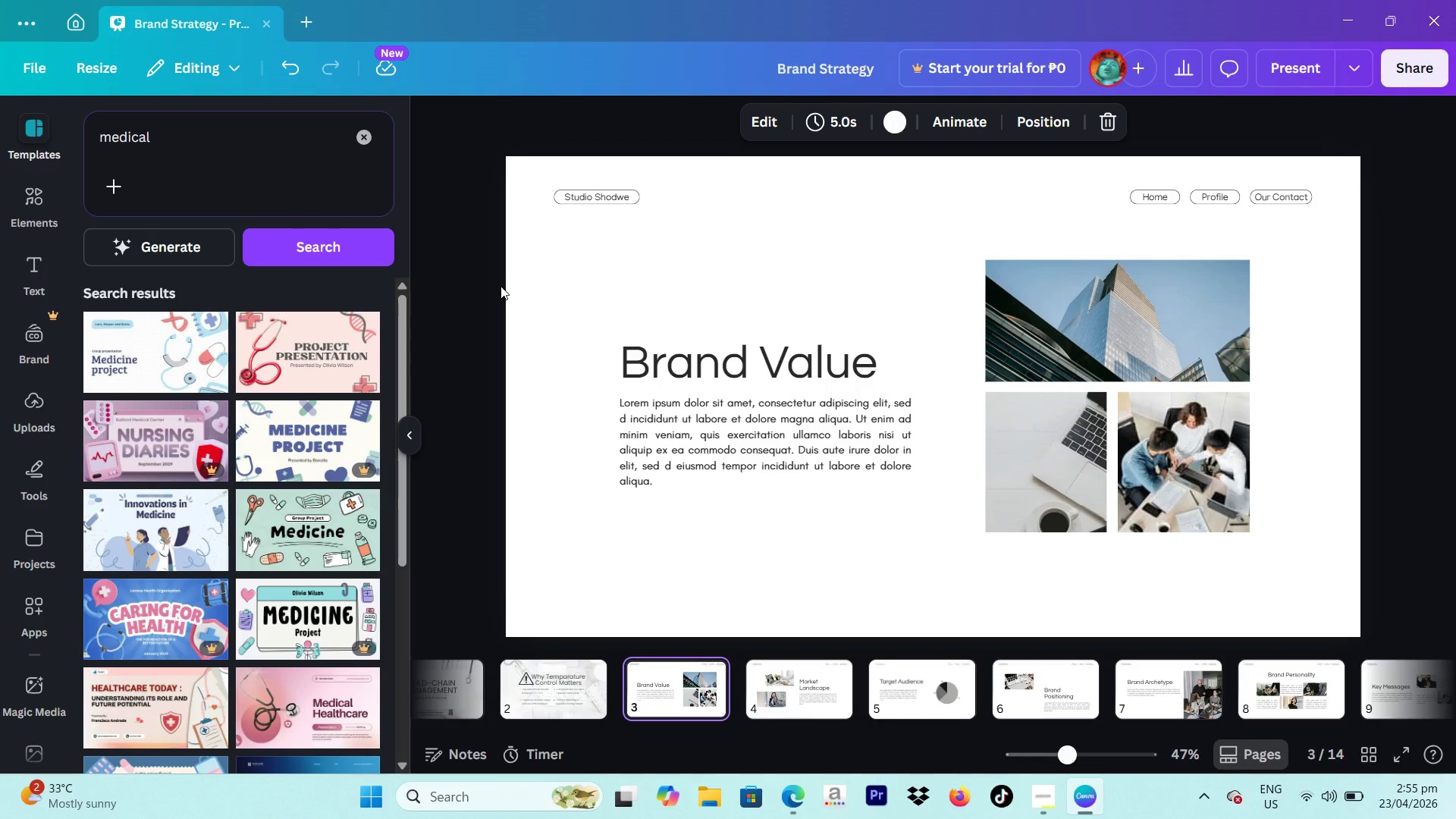 
wait(22.56)
 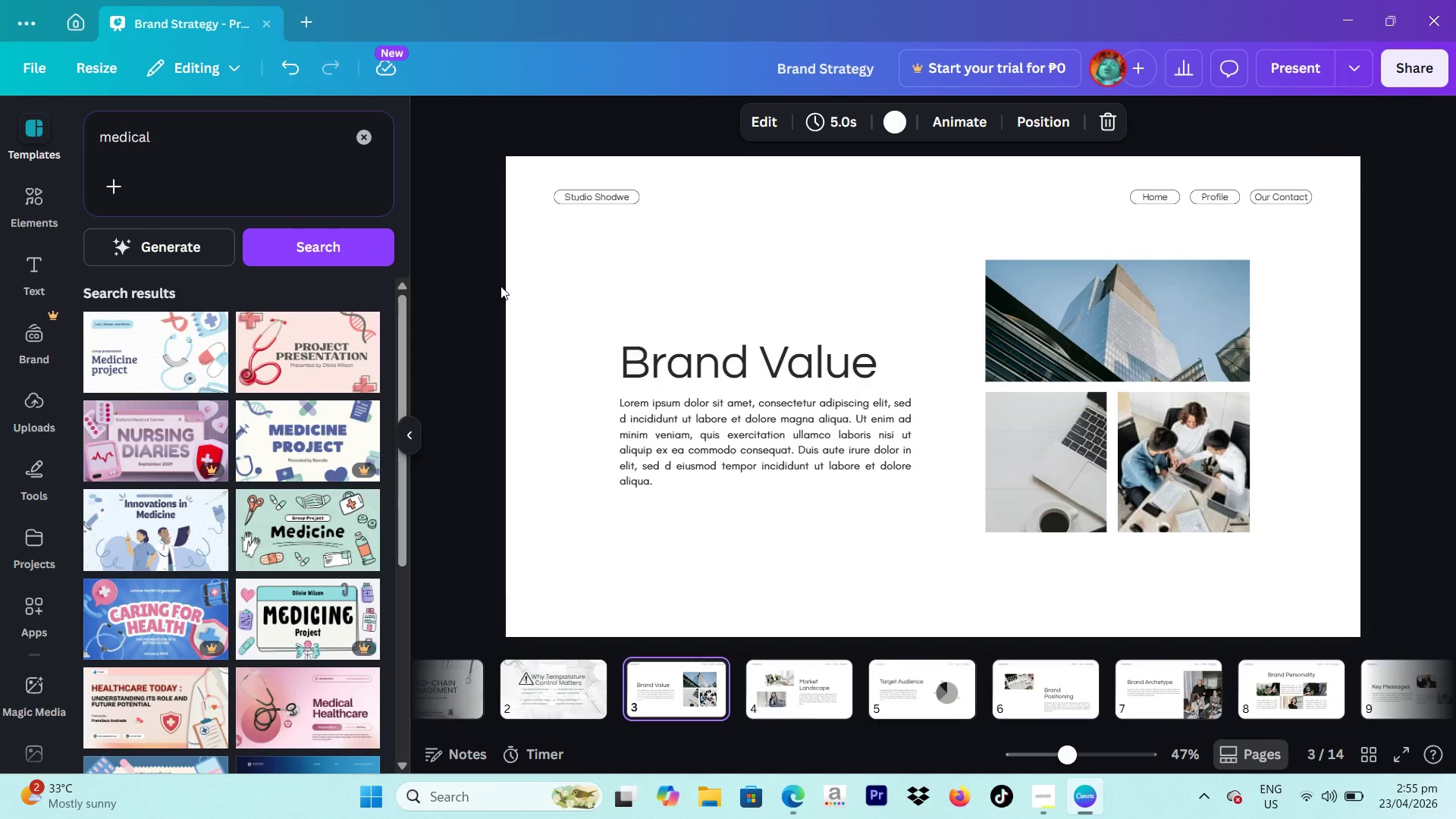 
left_click([150, 359])
 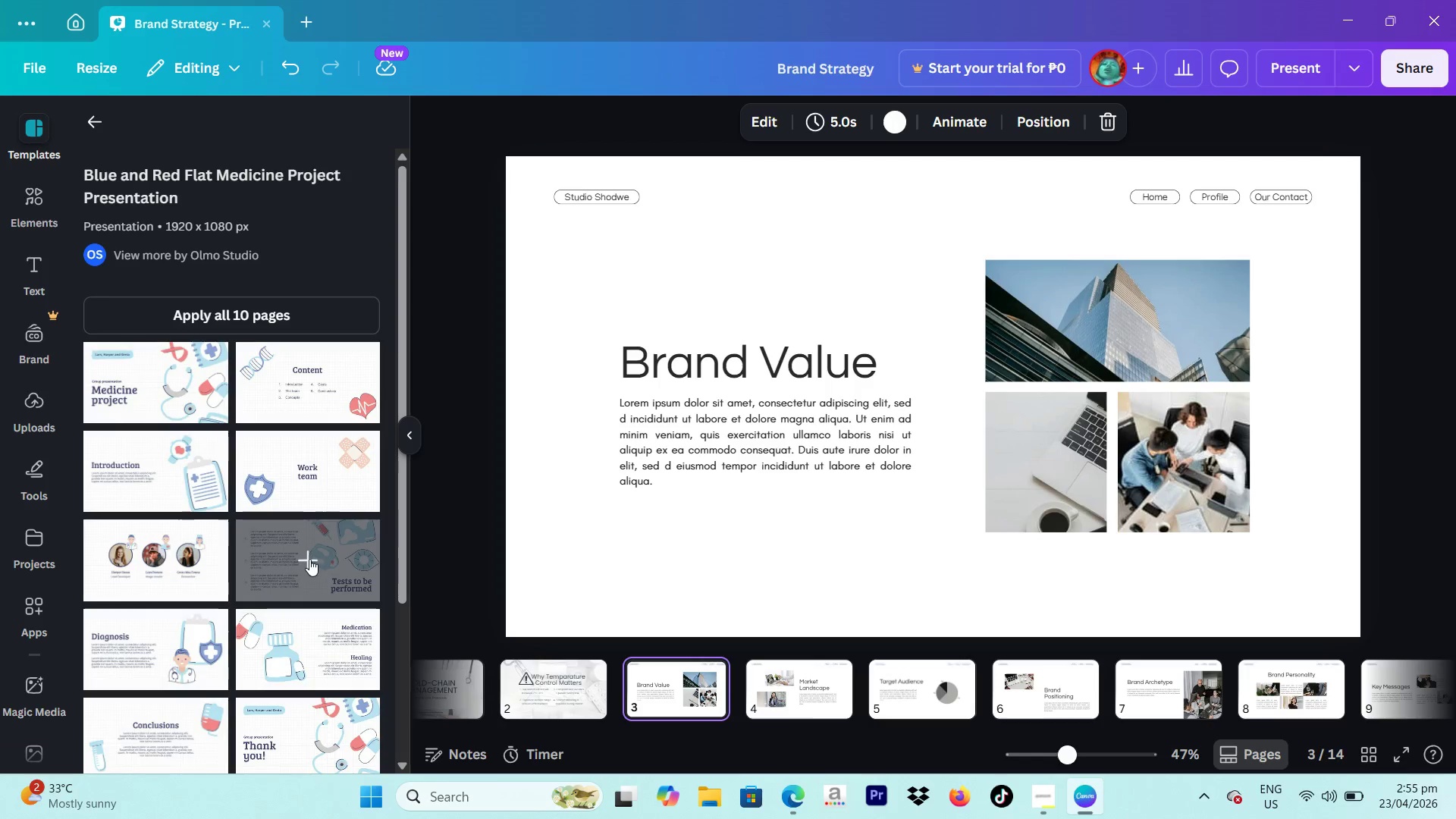 
left_click([309, 559])
 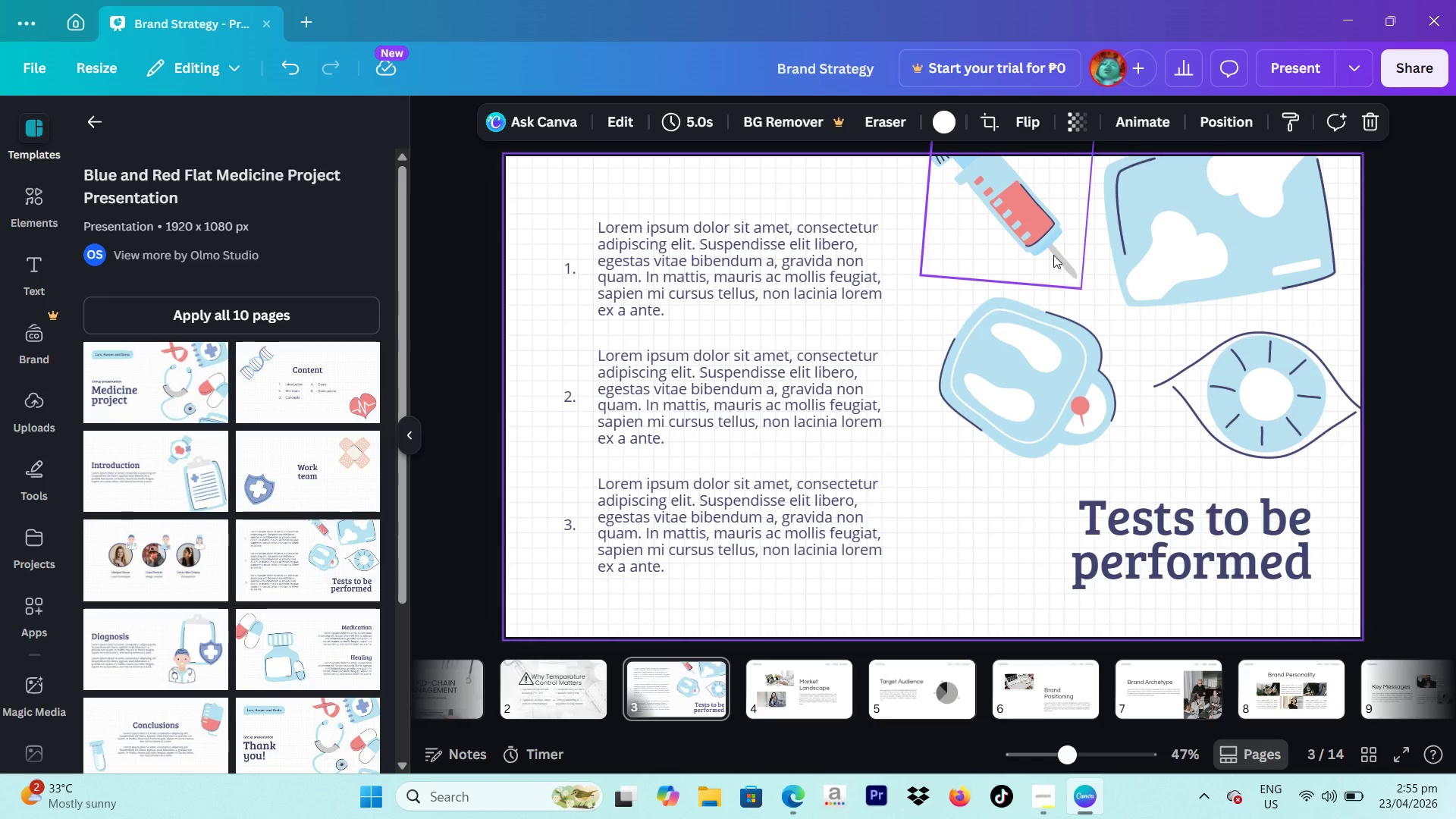 
wait(14.66)
 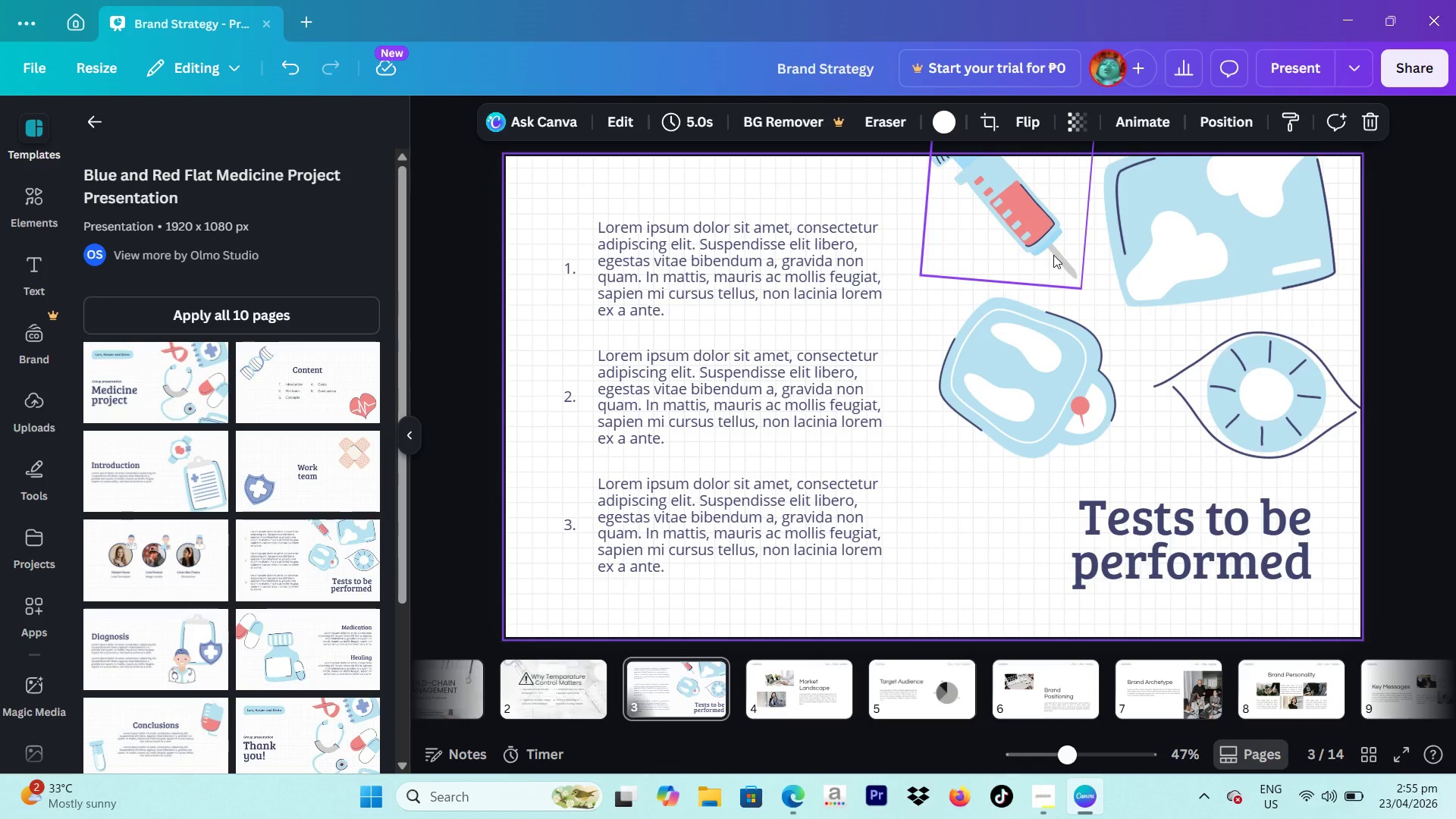 
double_click([1230, 551])
 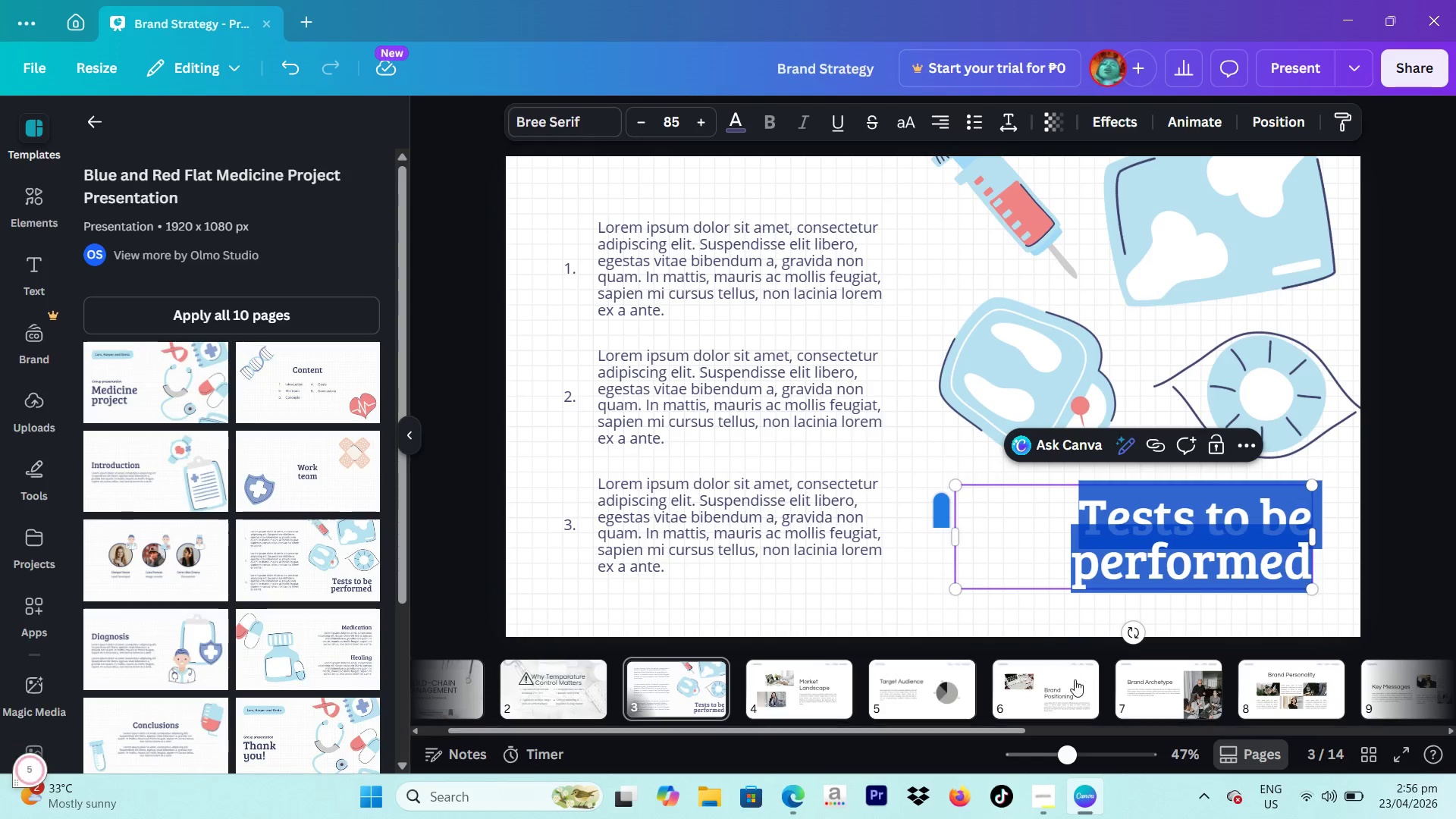 
mouse_move([1036, 682])
 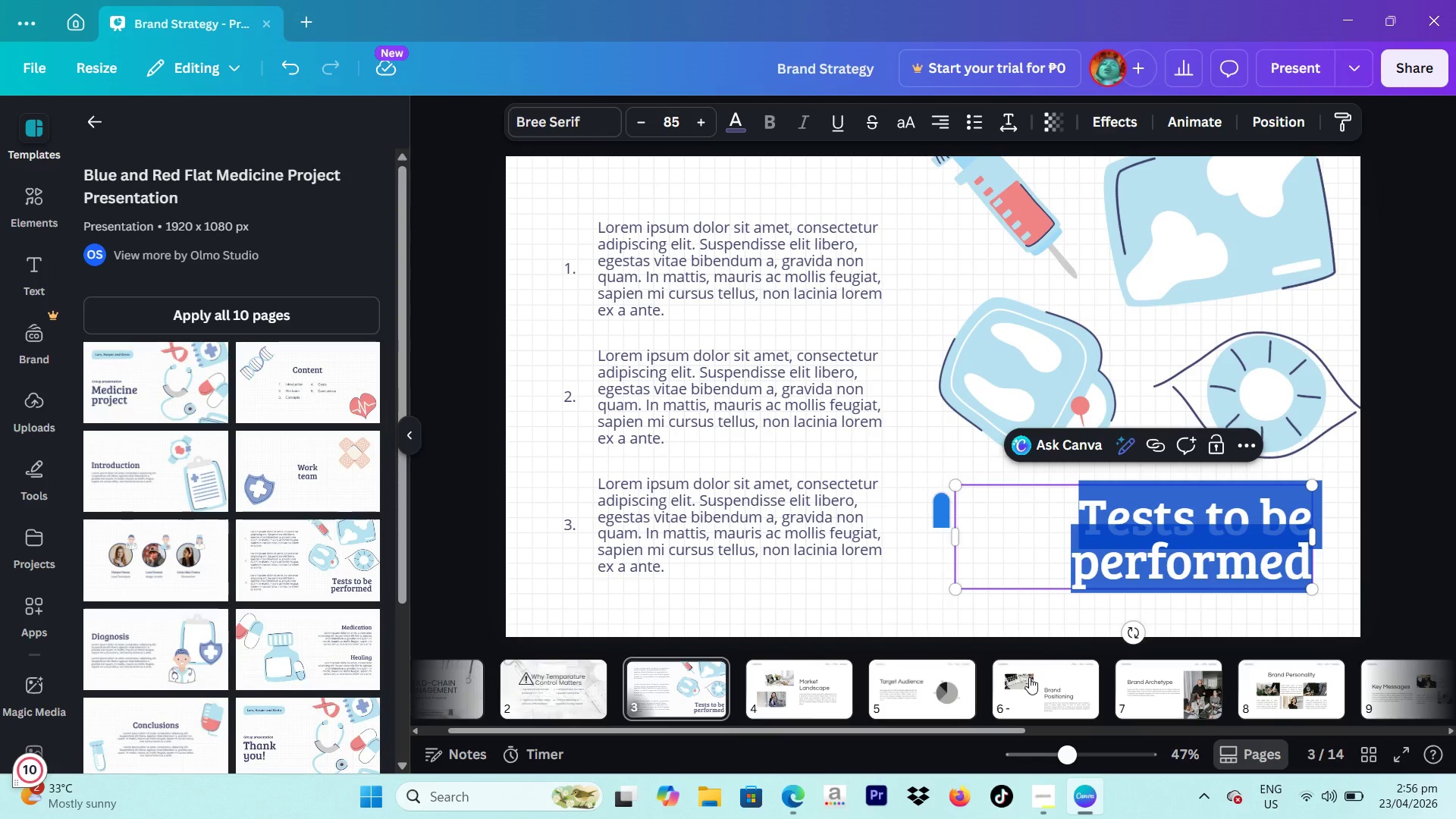 
type(Leading the cooler)
 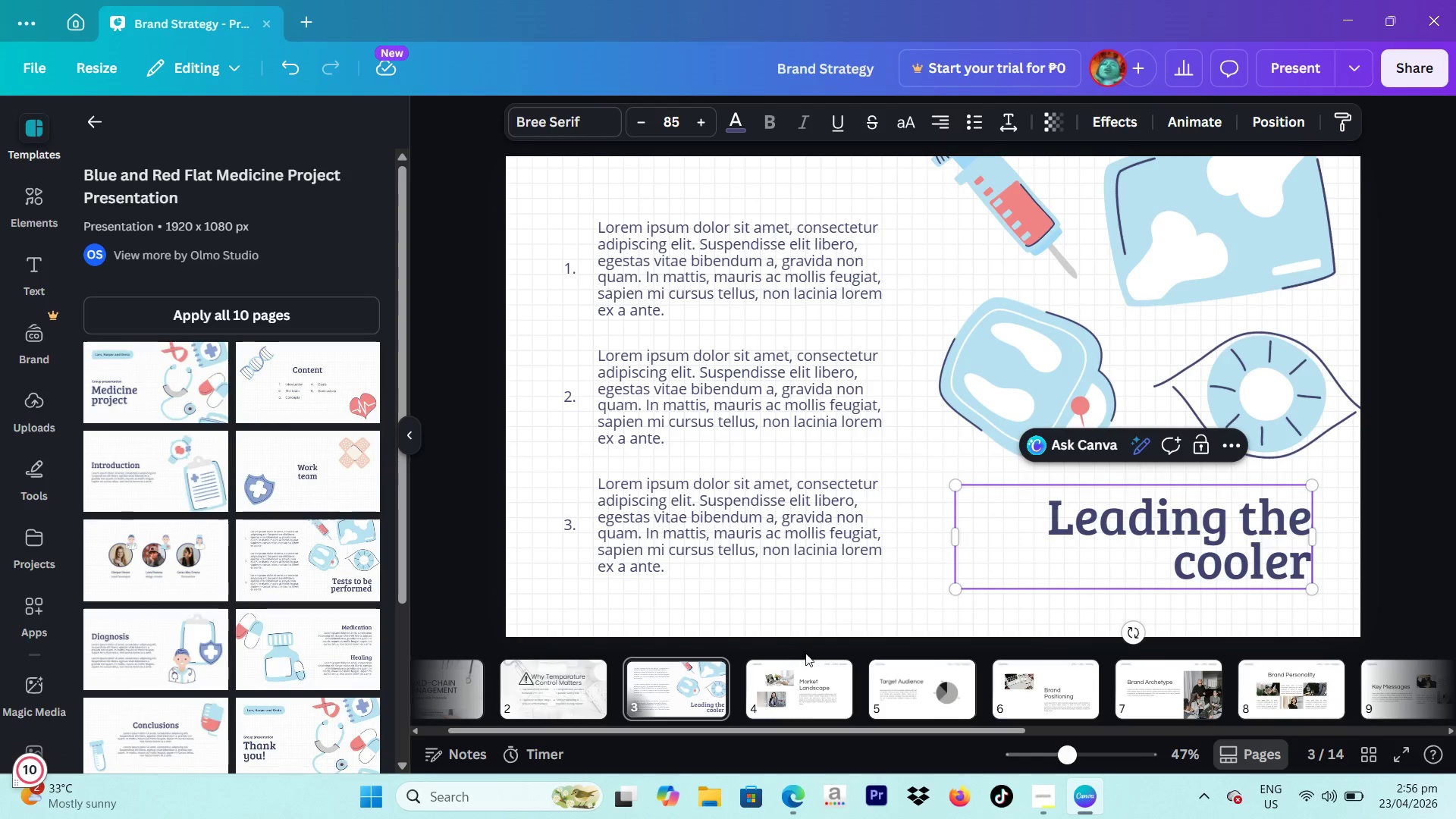 
scroll: coordinate [641, 688], scroll_direction: up, amount: 3.0
 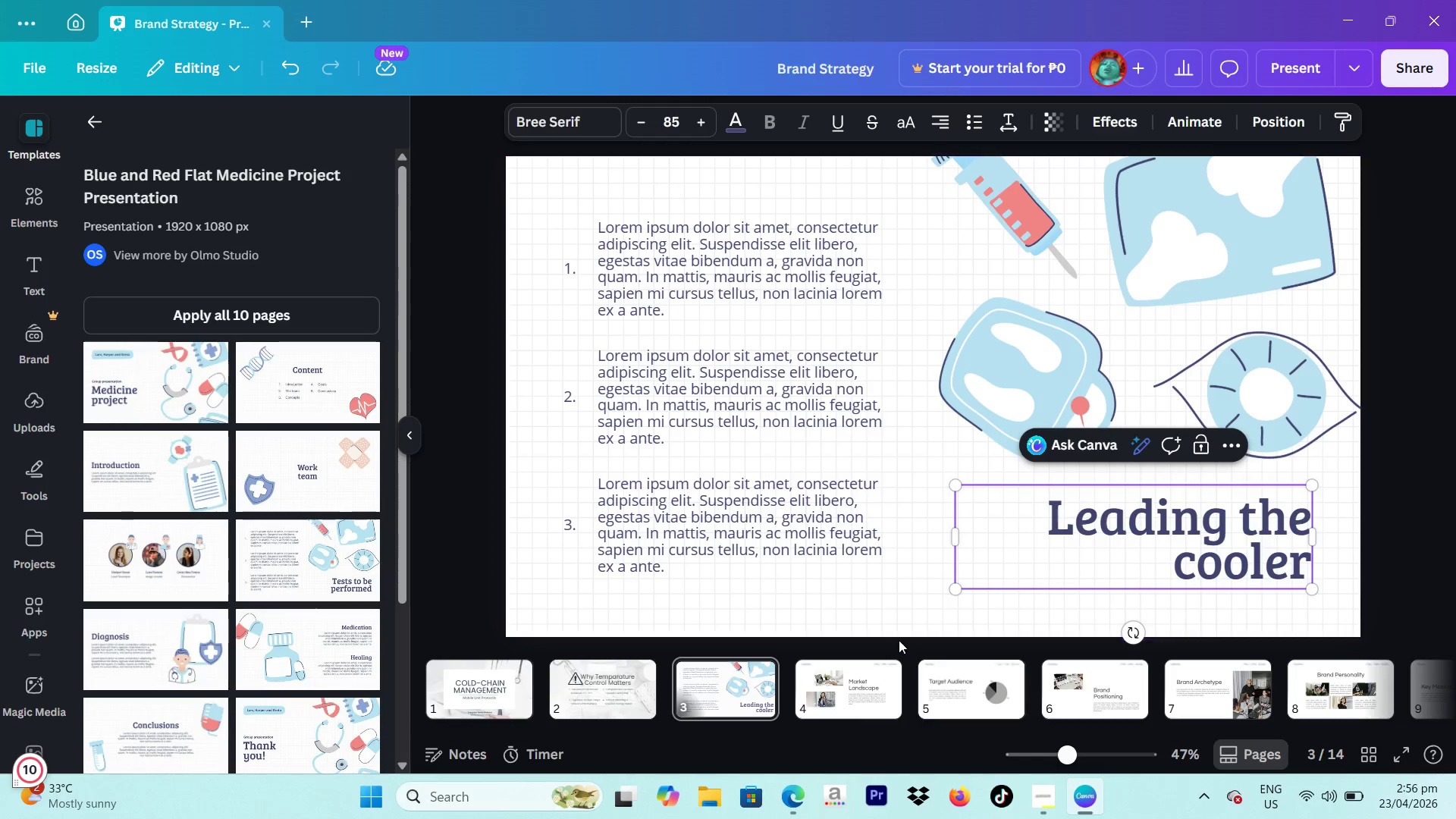 
left_click_drag(start_coordinate=[880, 651], to_coordinate=[1451, 744])
 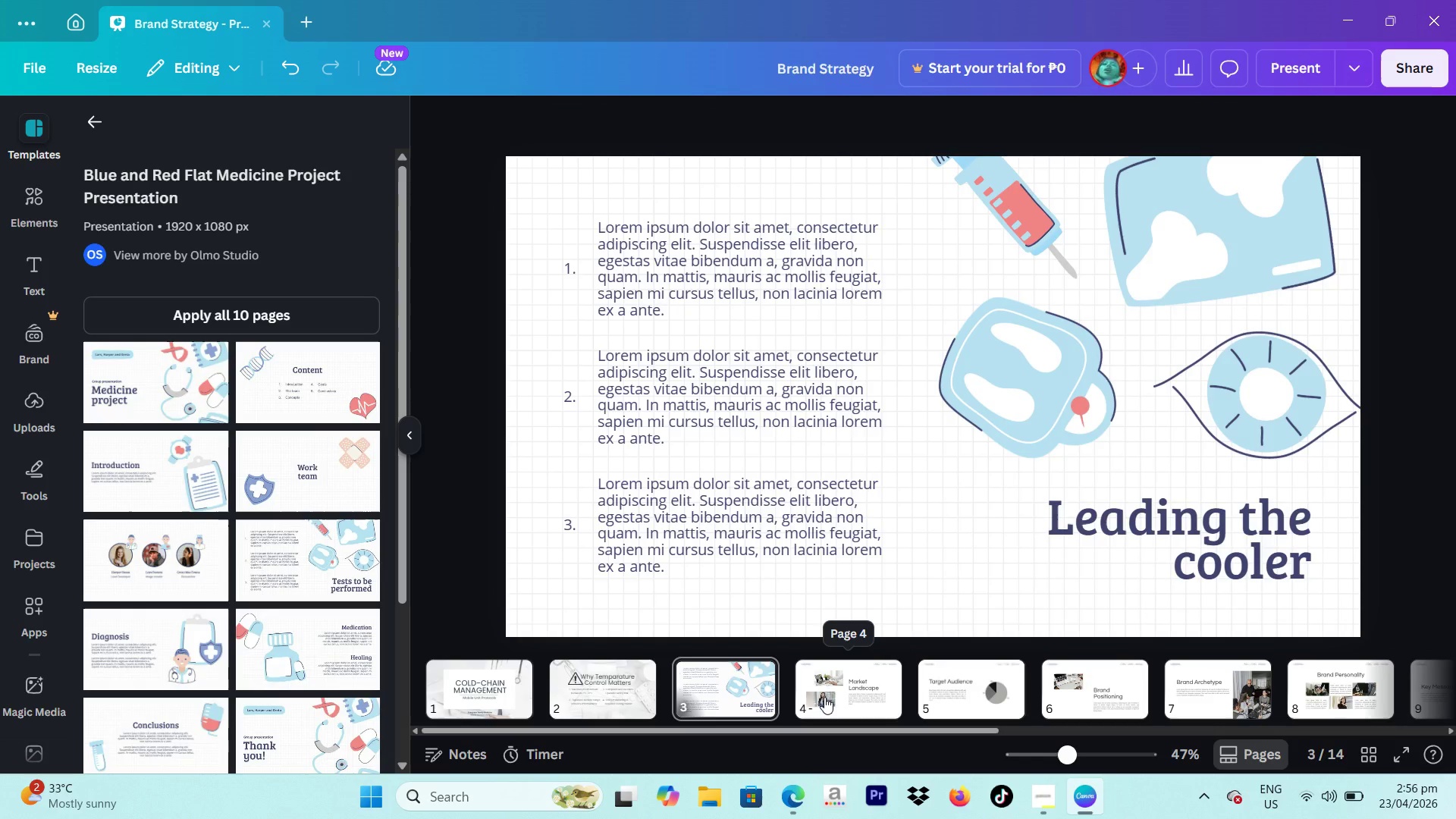 
left_click([824, 697])
 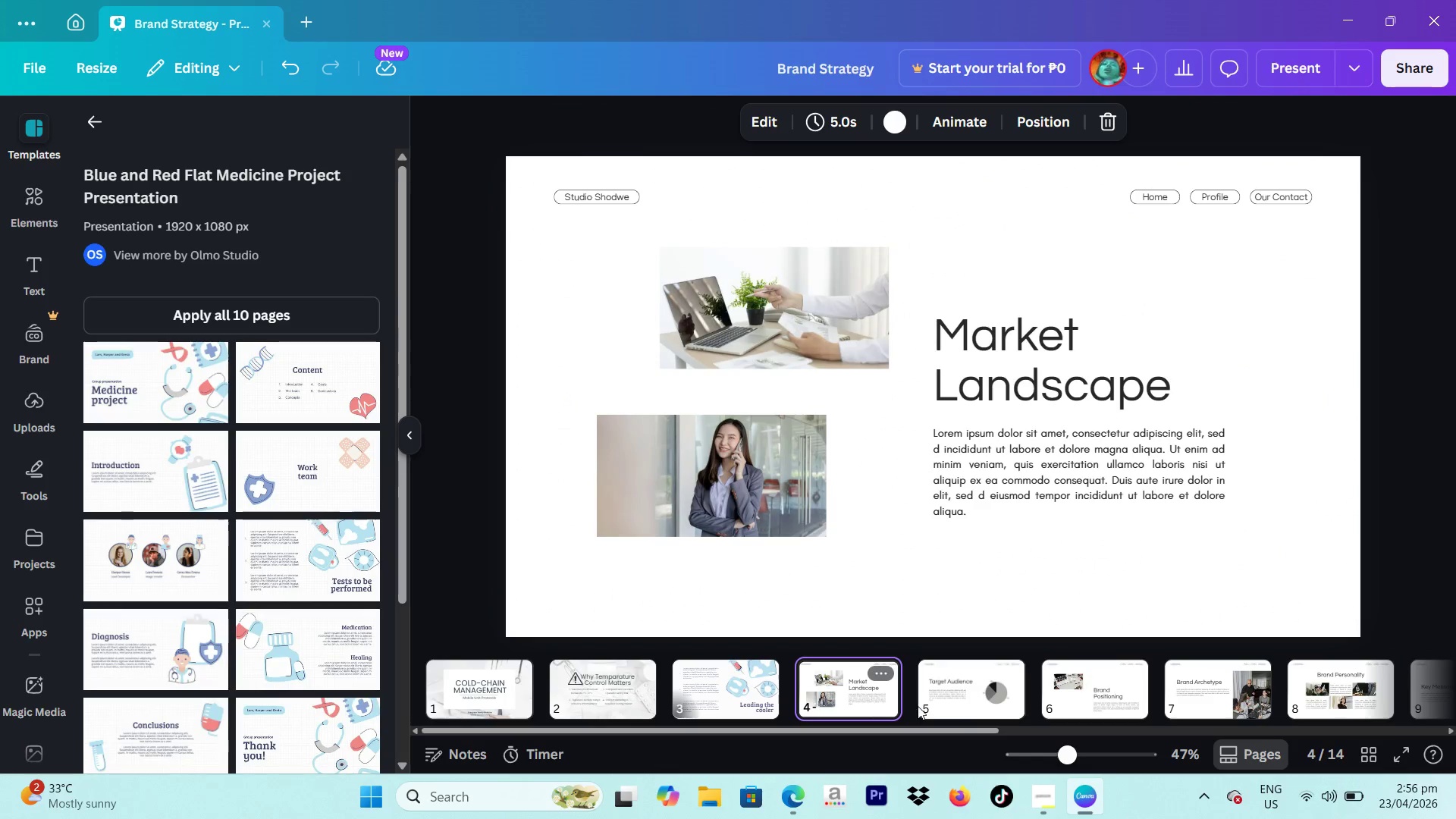 
key(Backslash)
 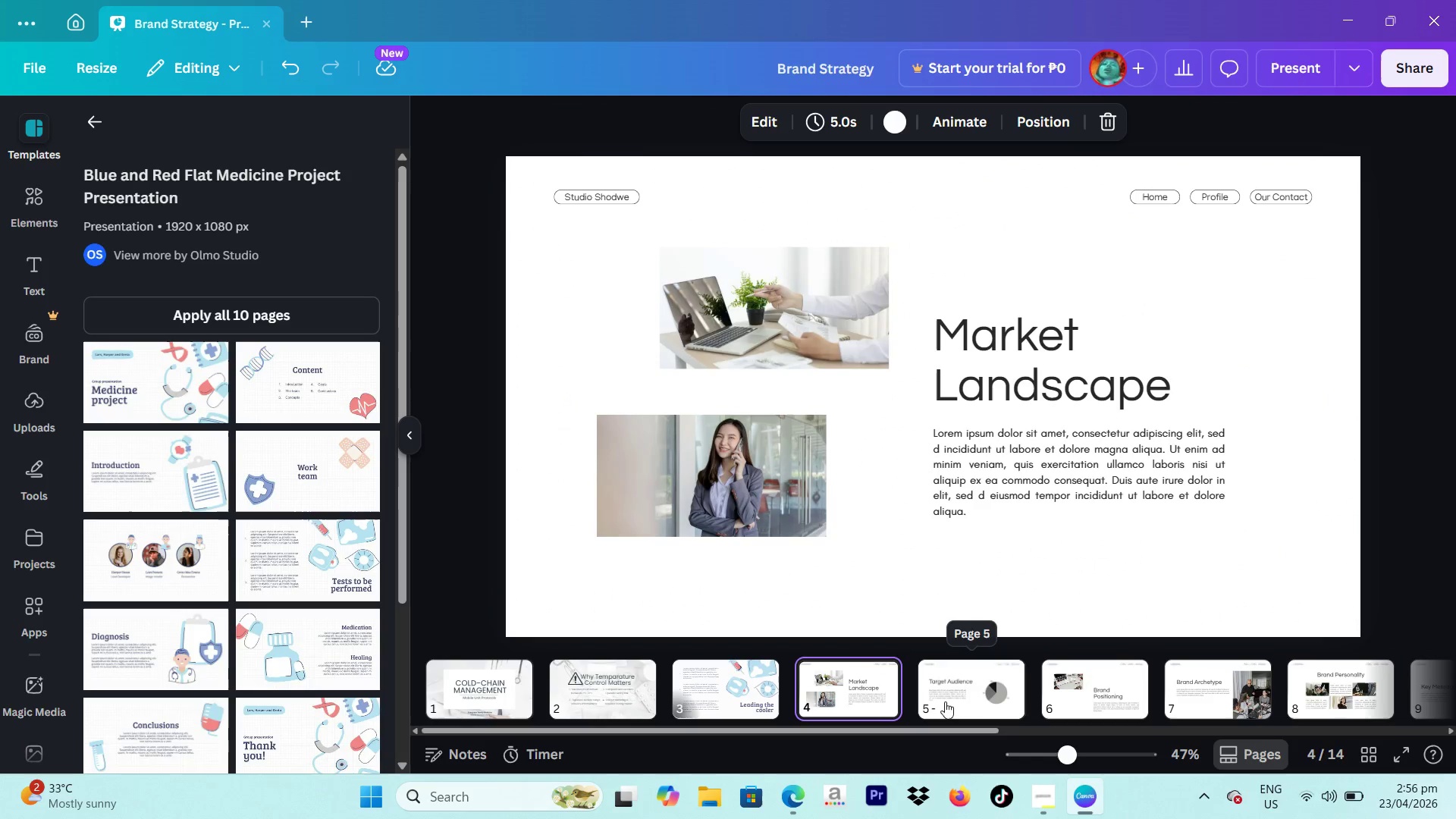 
left_click([945, 701])
 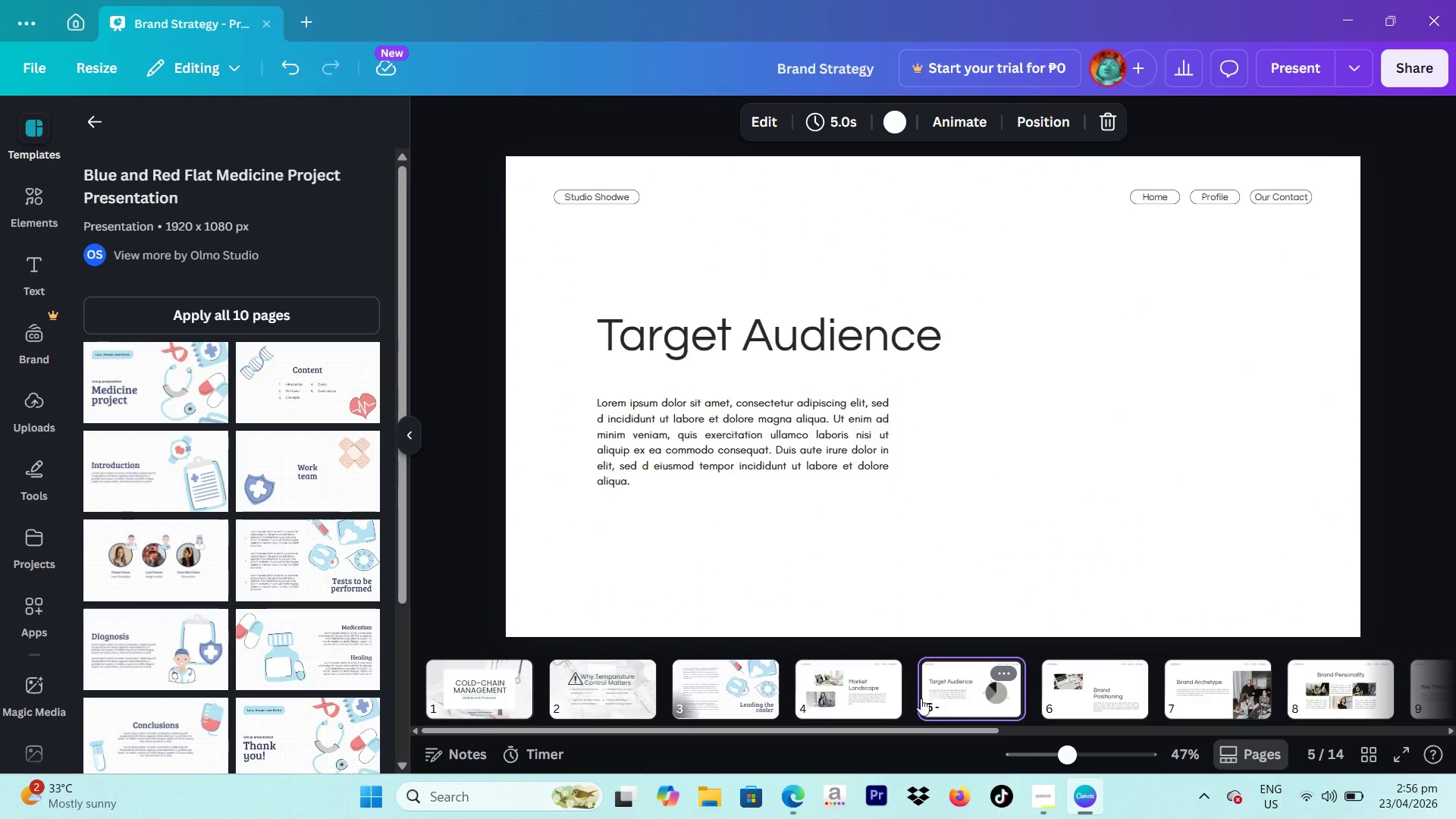 
key(Backspace)
 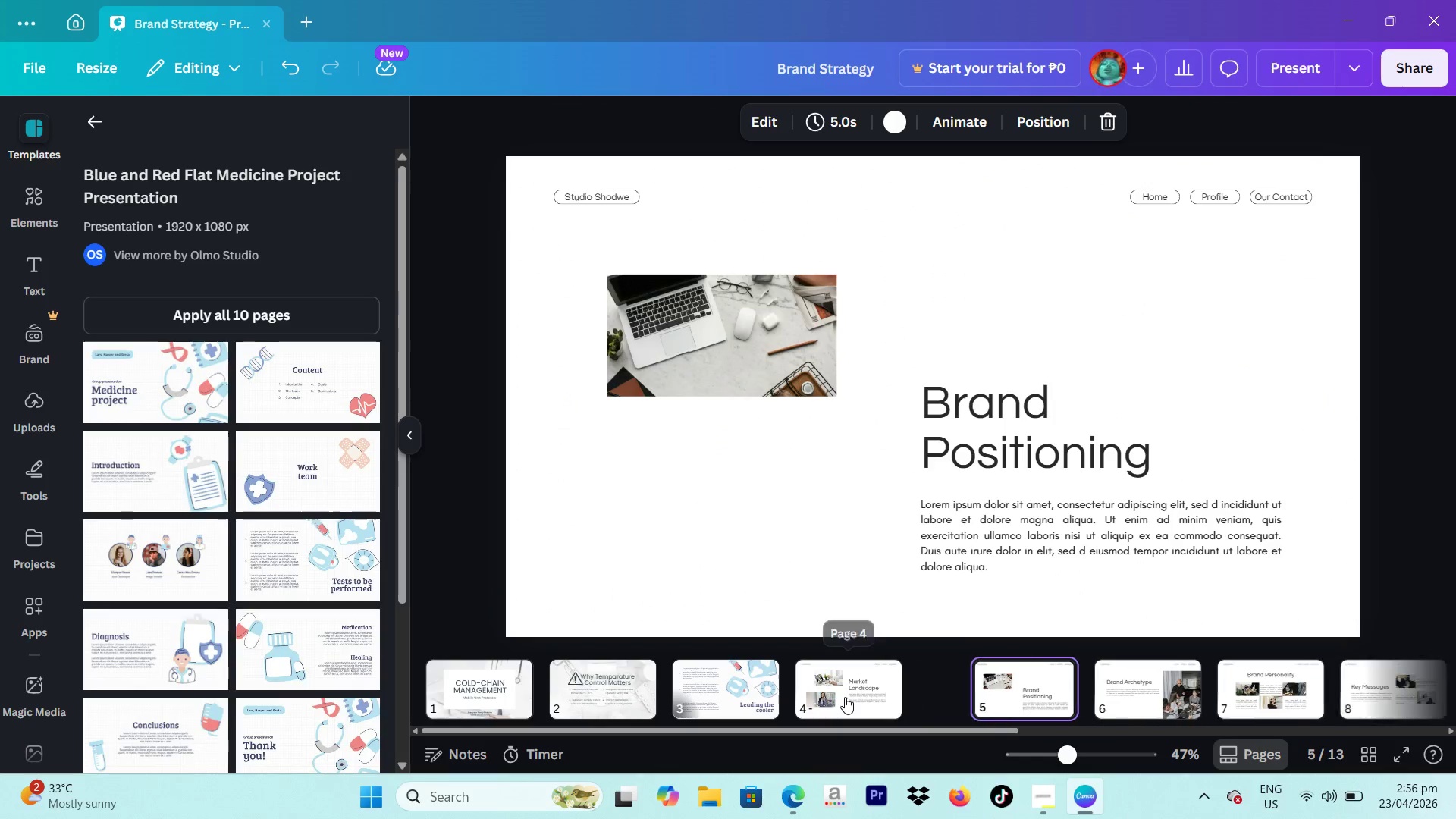 
left_click([845, 697])
 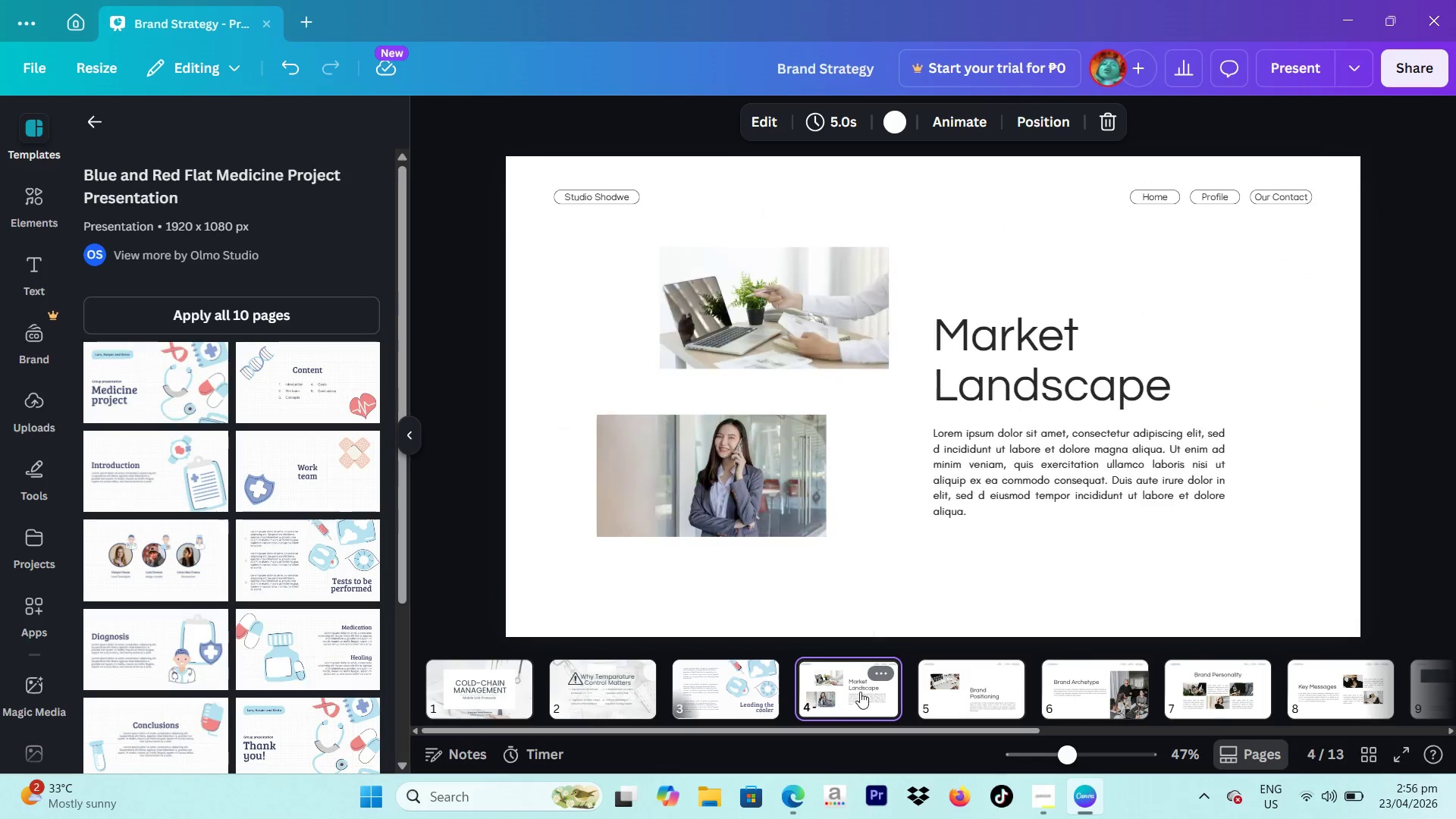 
key(Backspace)
 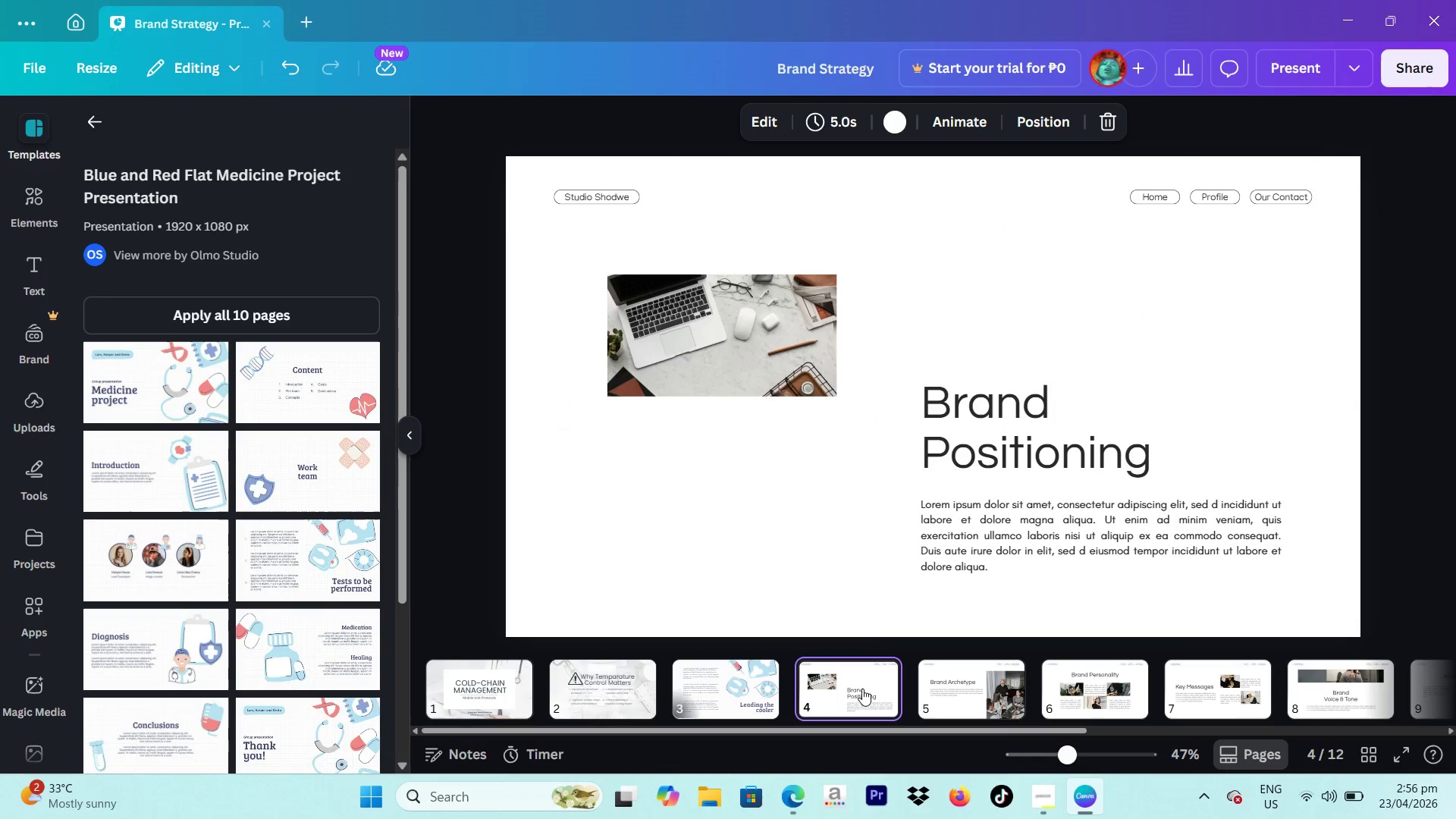 
key(Backspace)
 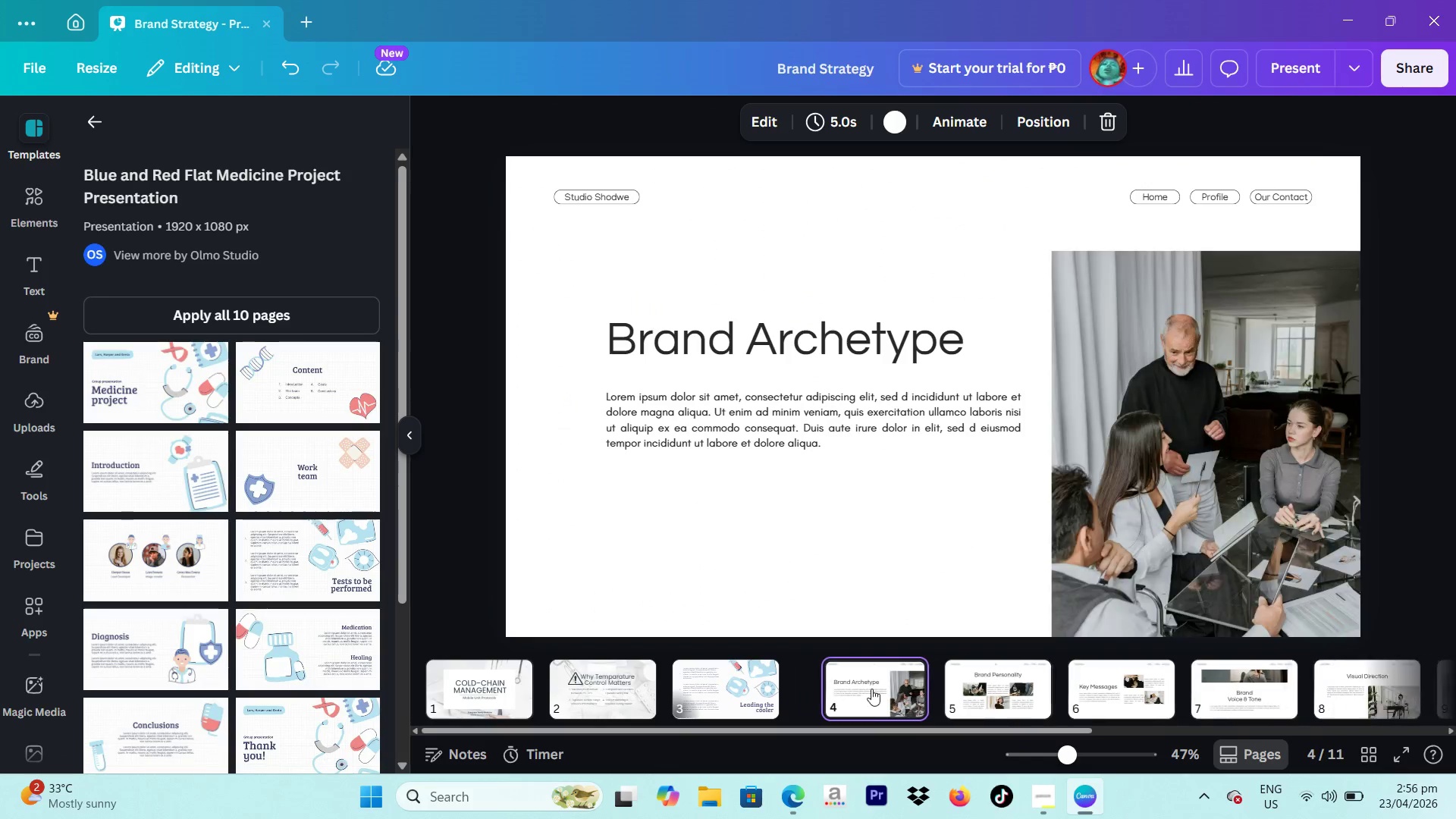 
key(Backspace)
 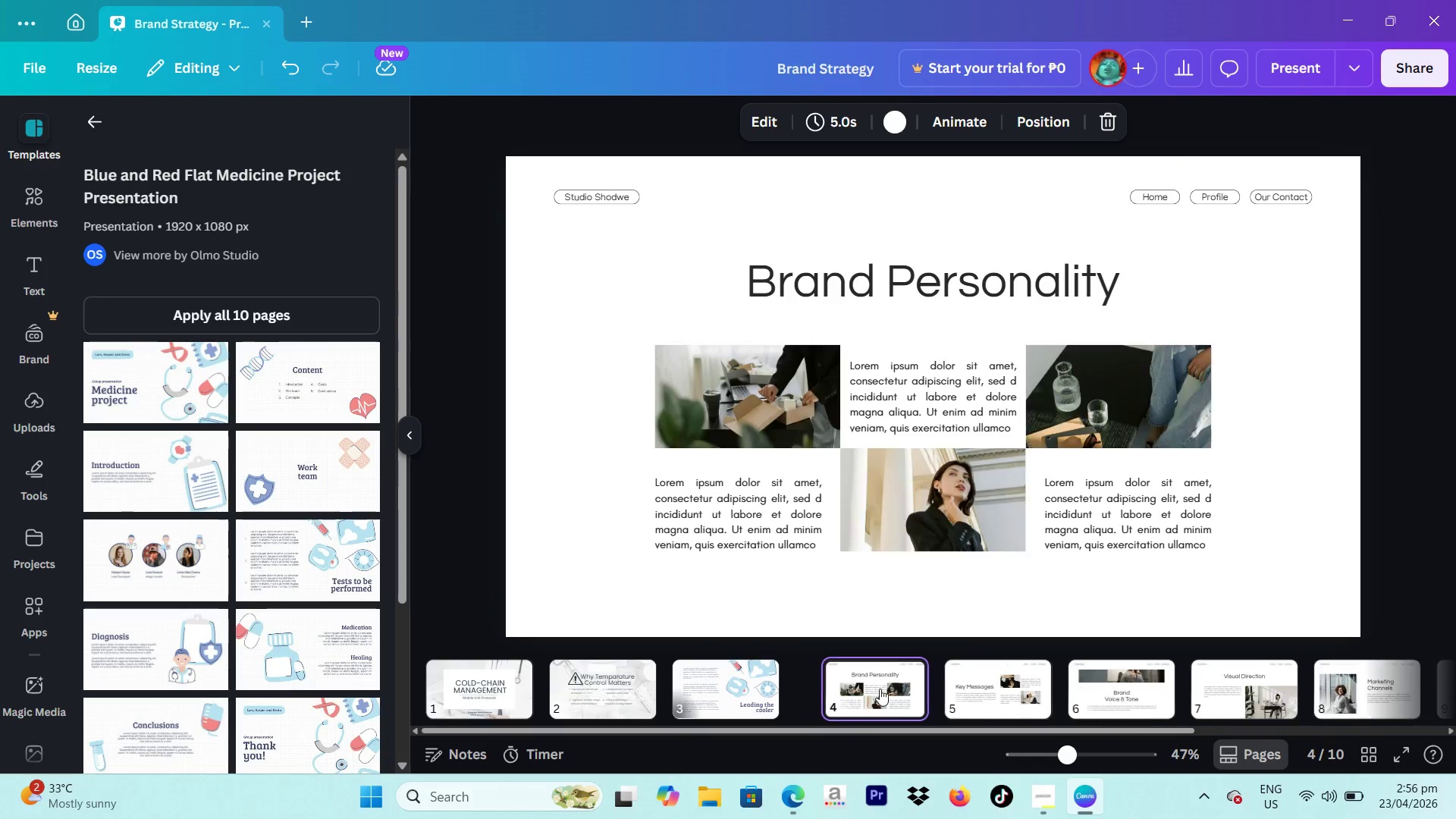 
key(Backspace)
 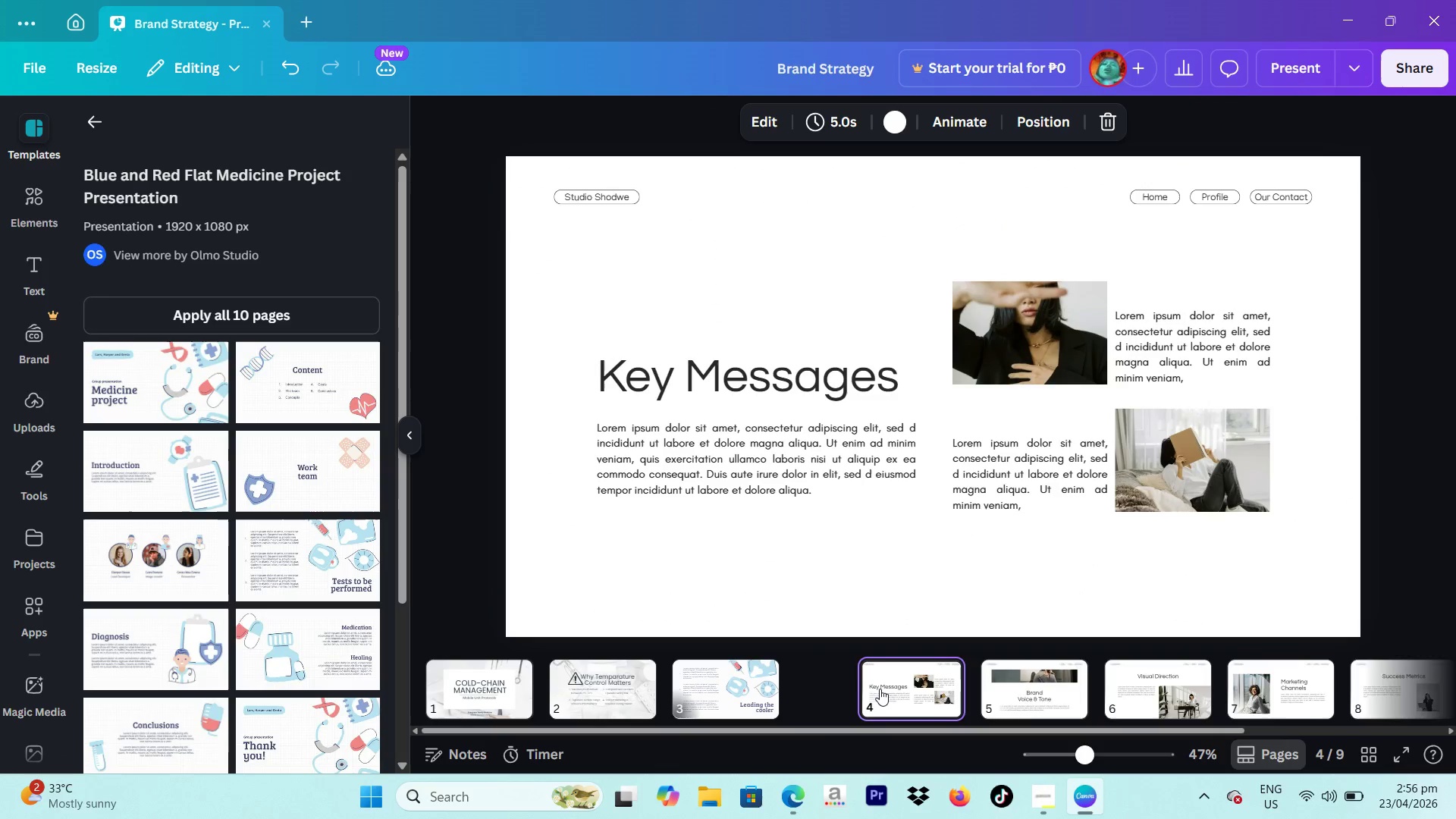 
key(Backspace)
 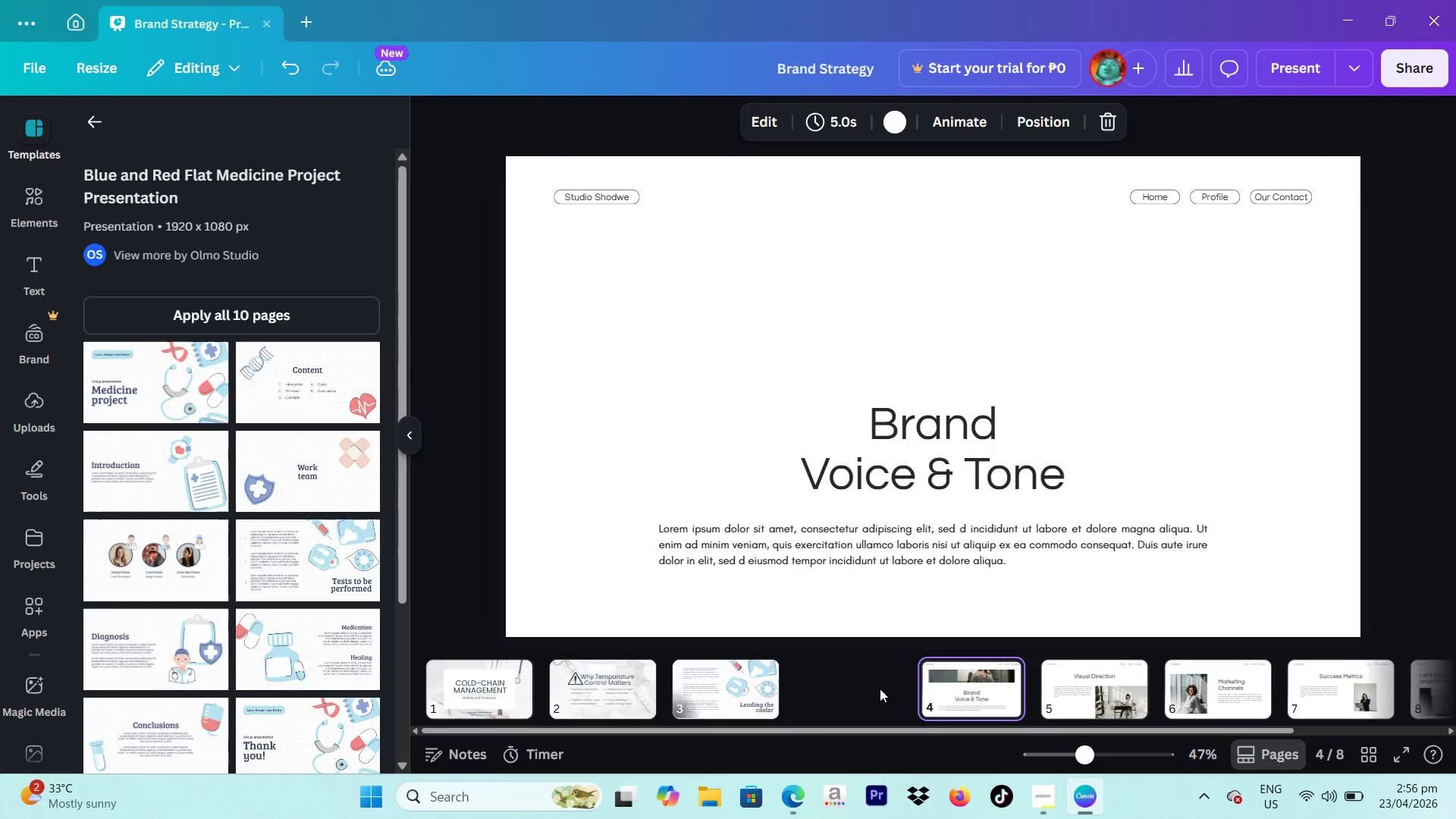 
key(Backspace)
 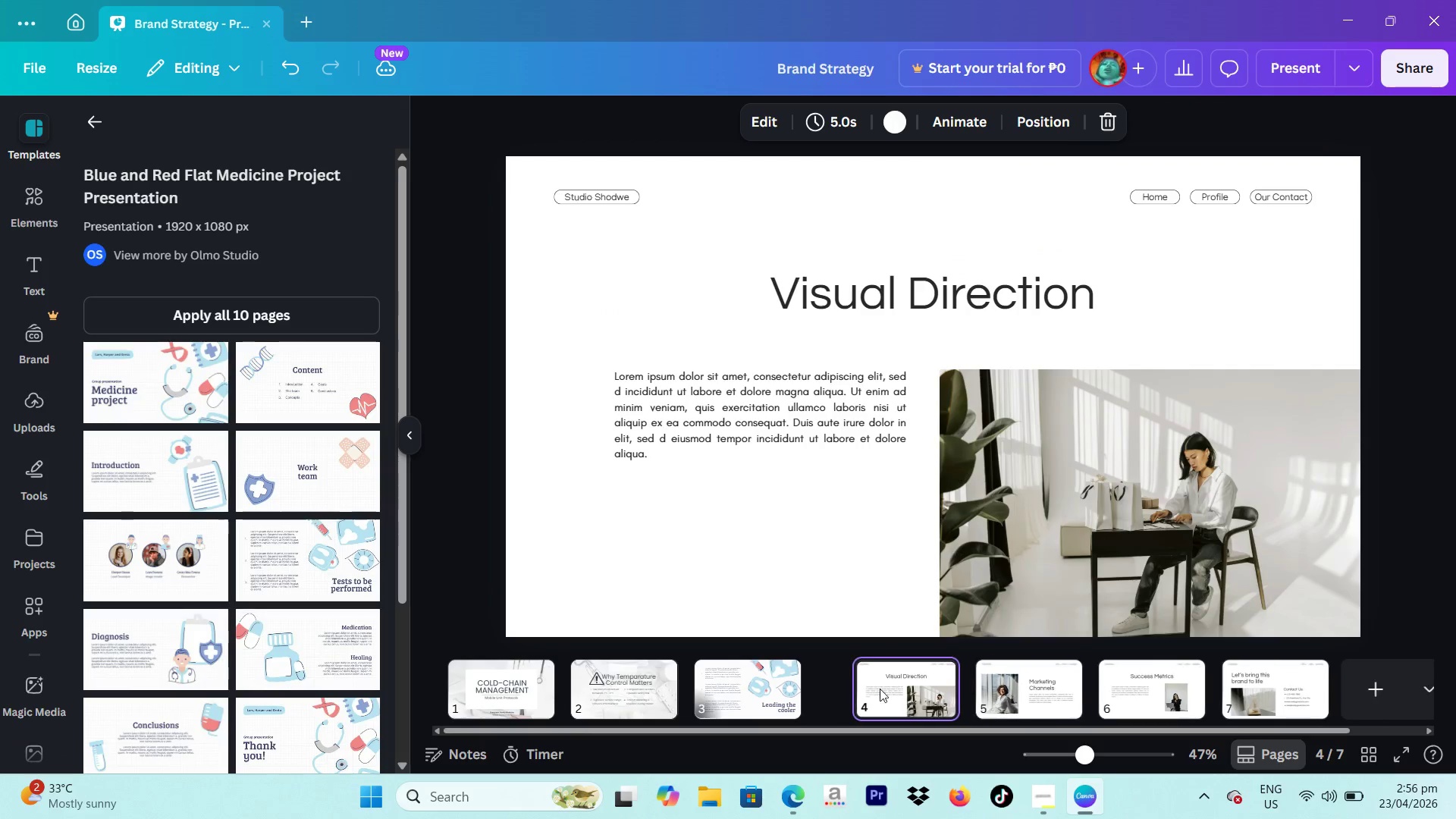 
key(Backspace)
 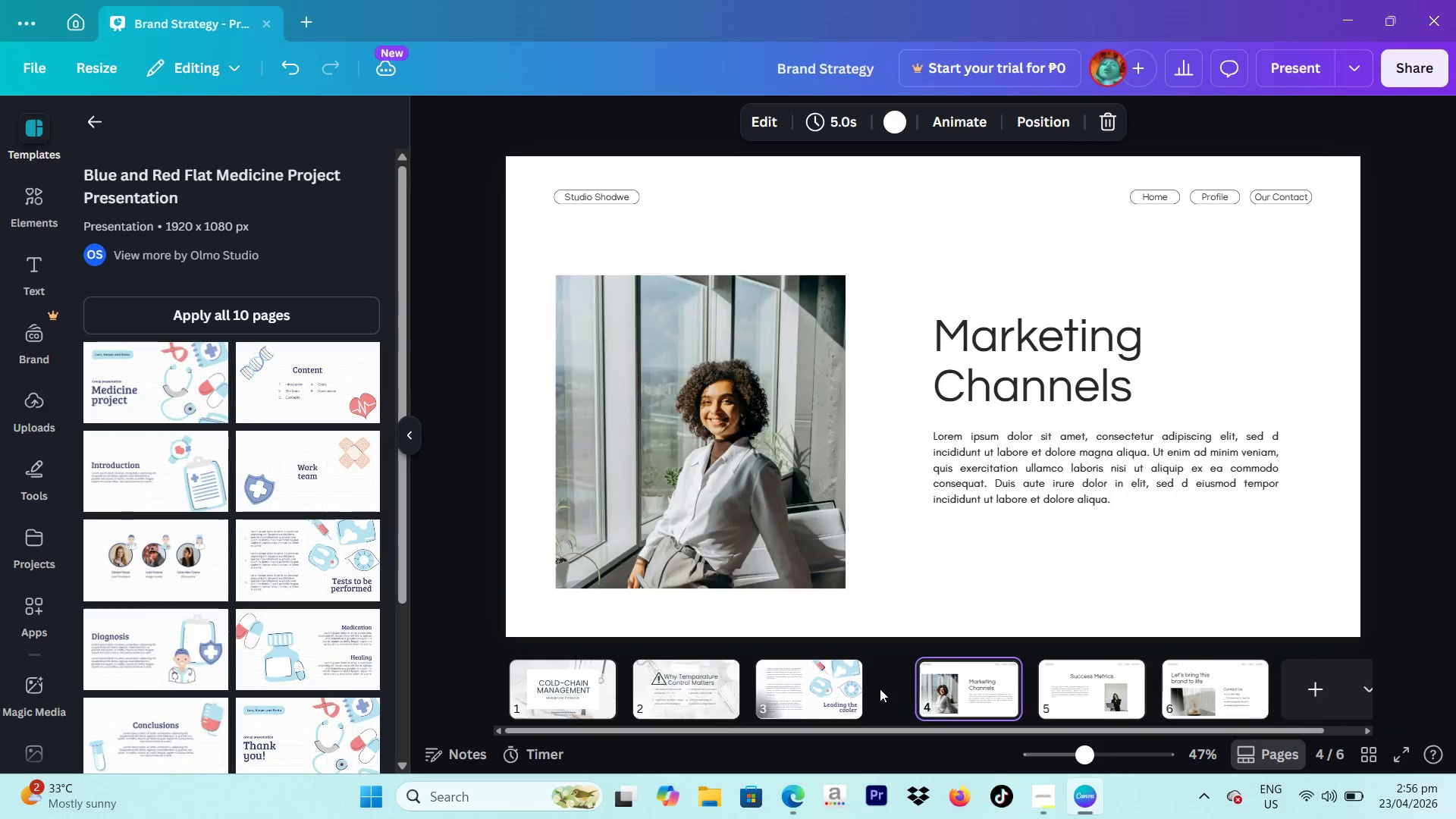 
key(Backspace)
 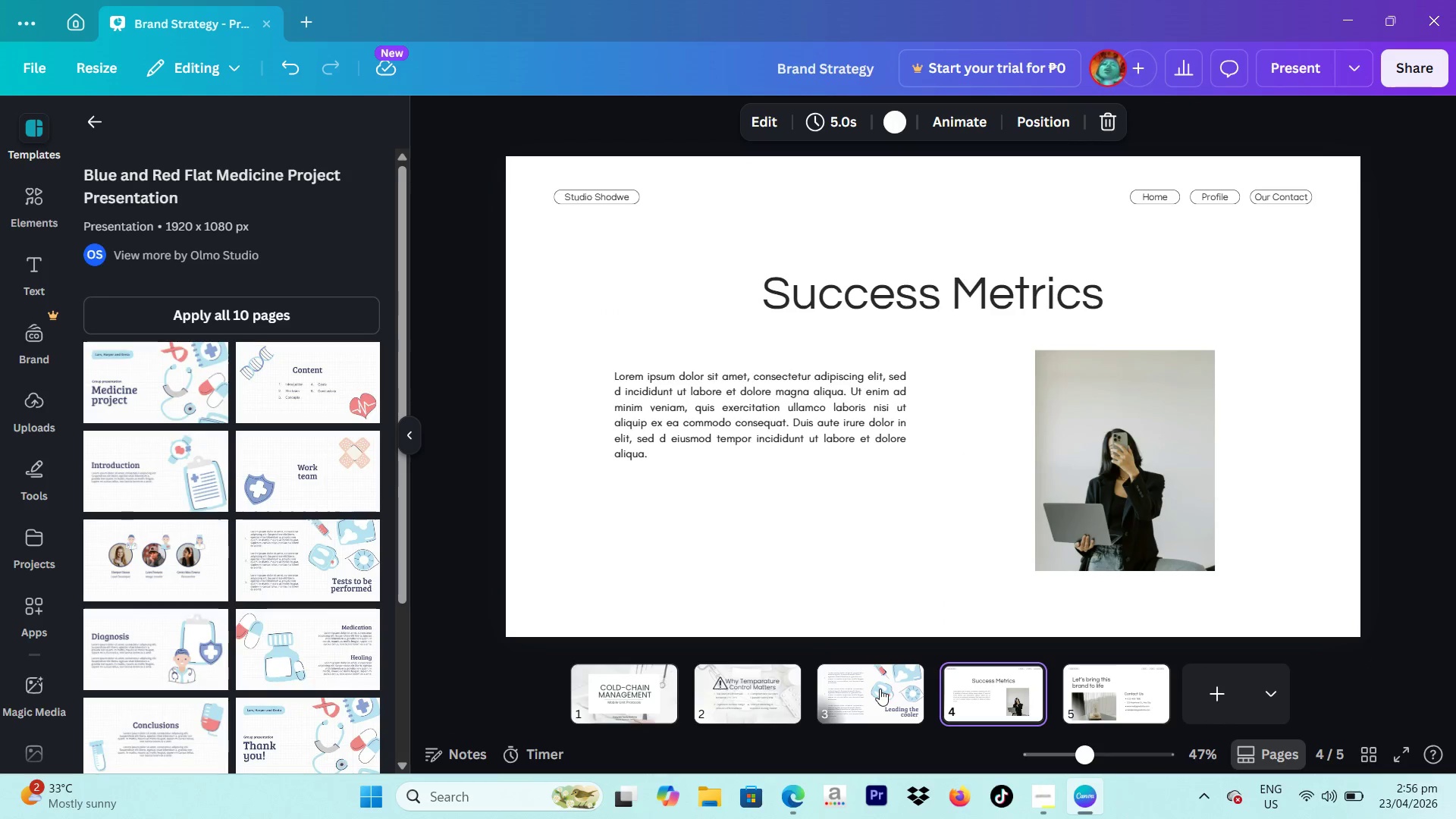 
key(Backspace)
 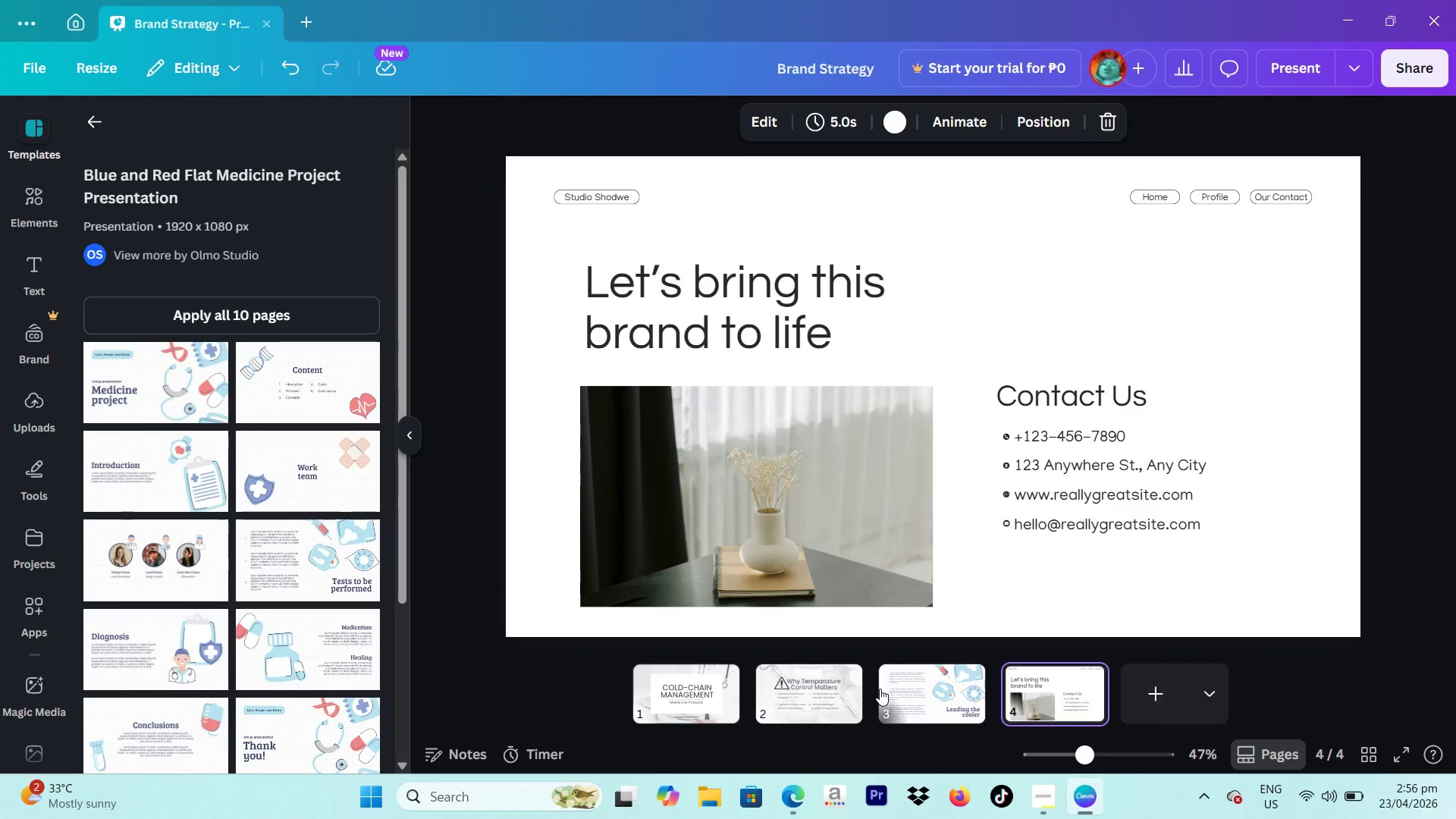 
key(Backspace)
 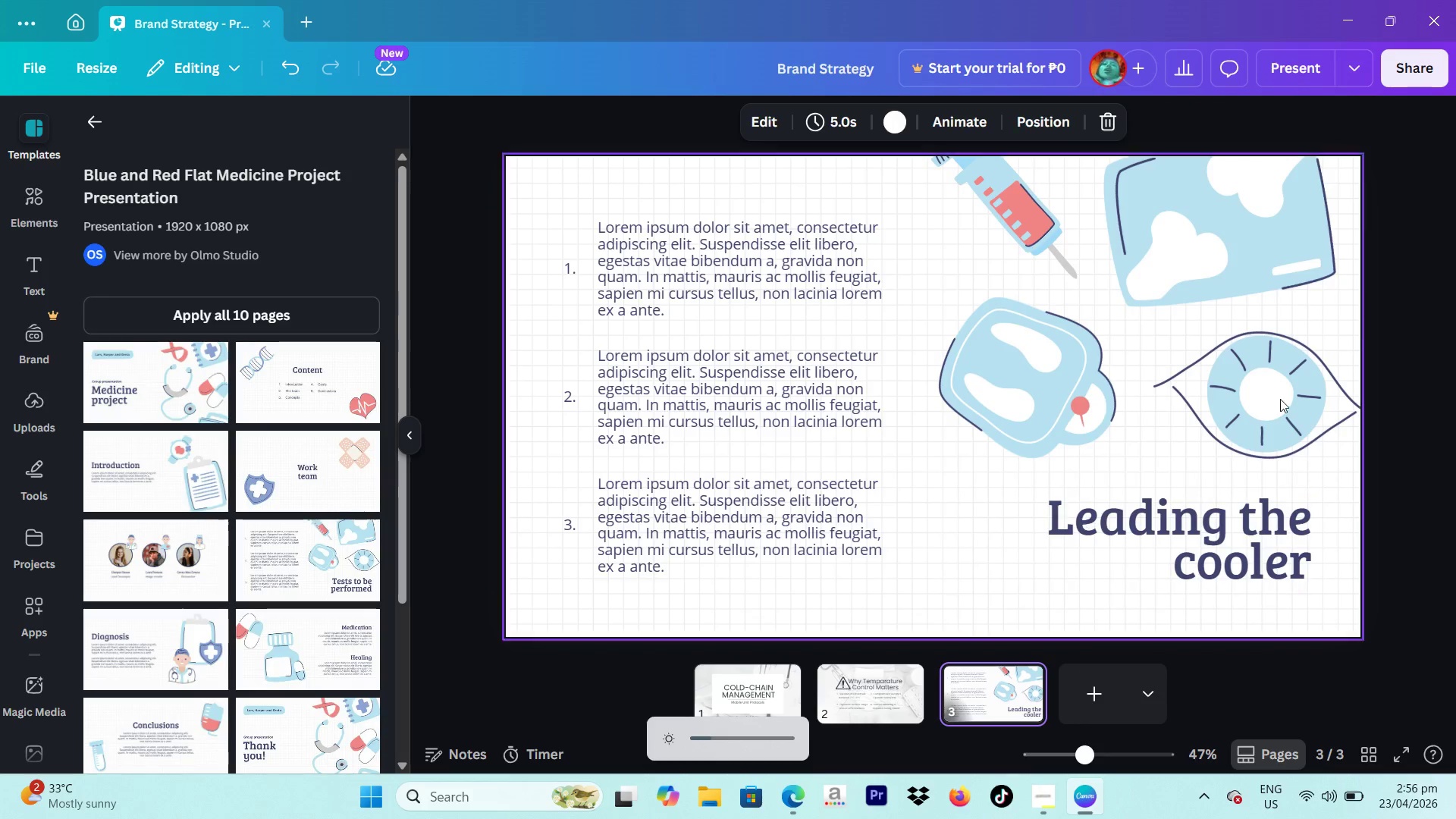 
left_click([1264, 529])
 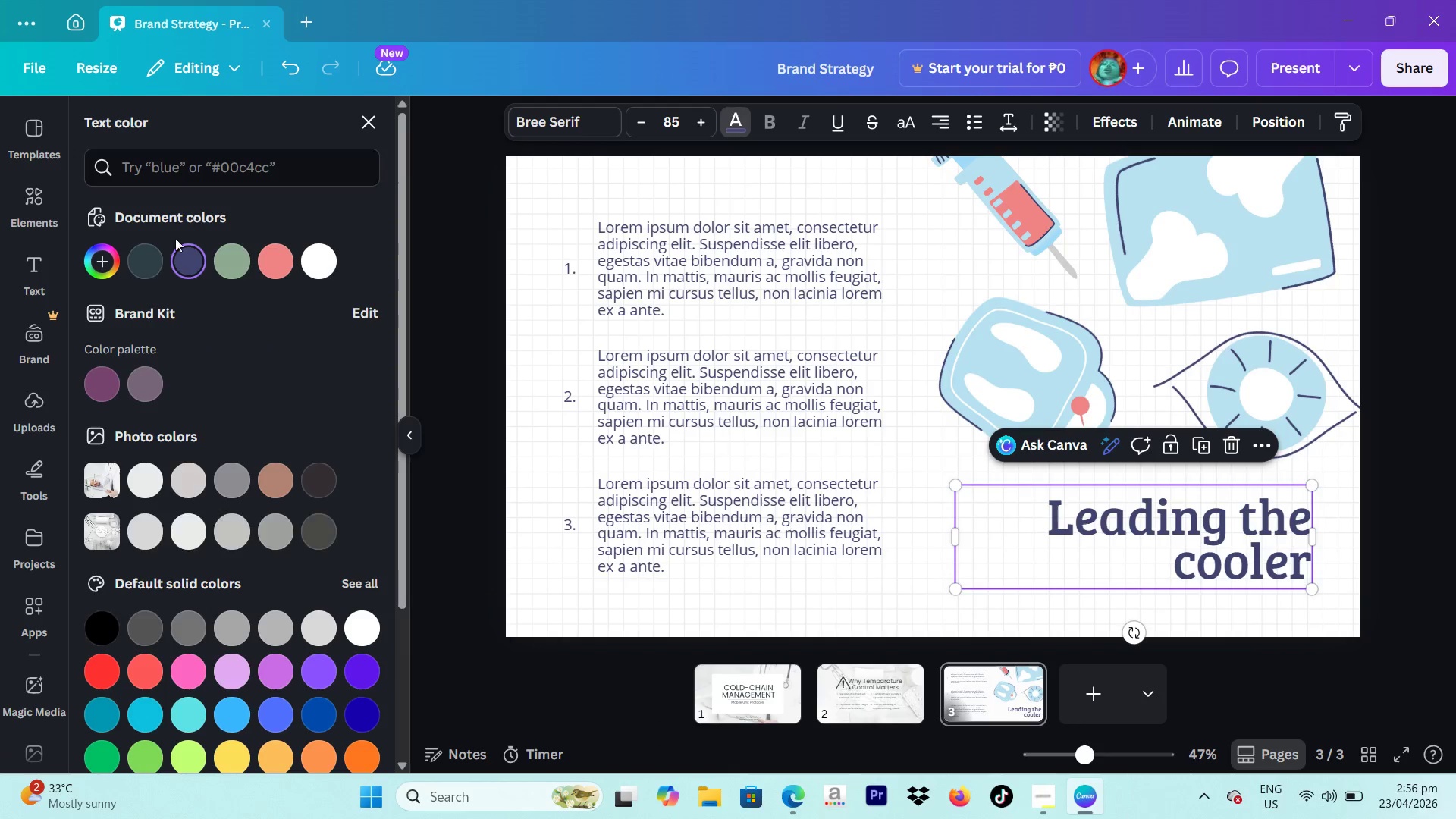 
left_click([152, 253])
 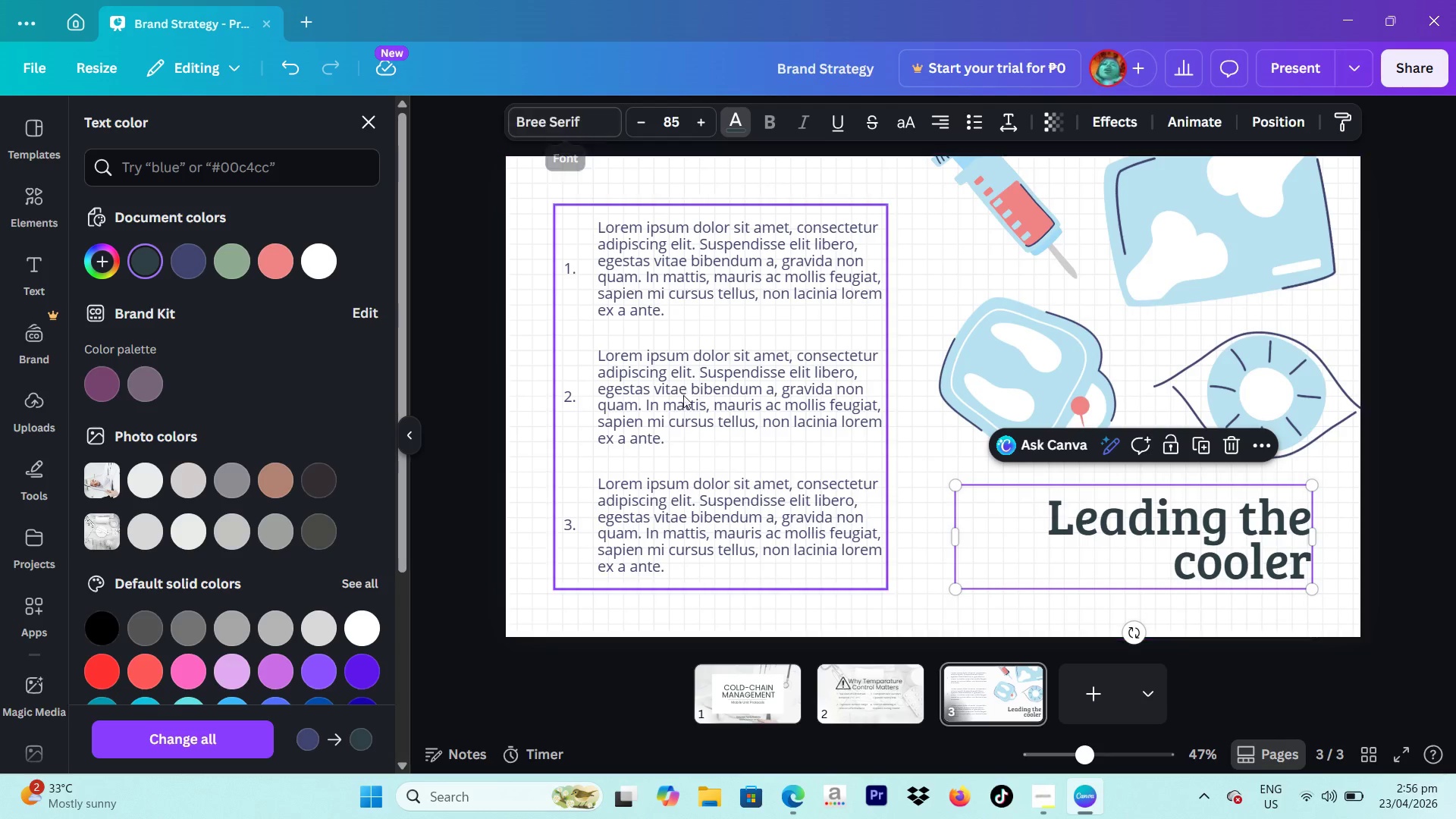 
left_click([857, 698])
 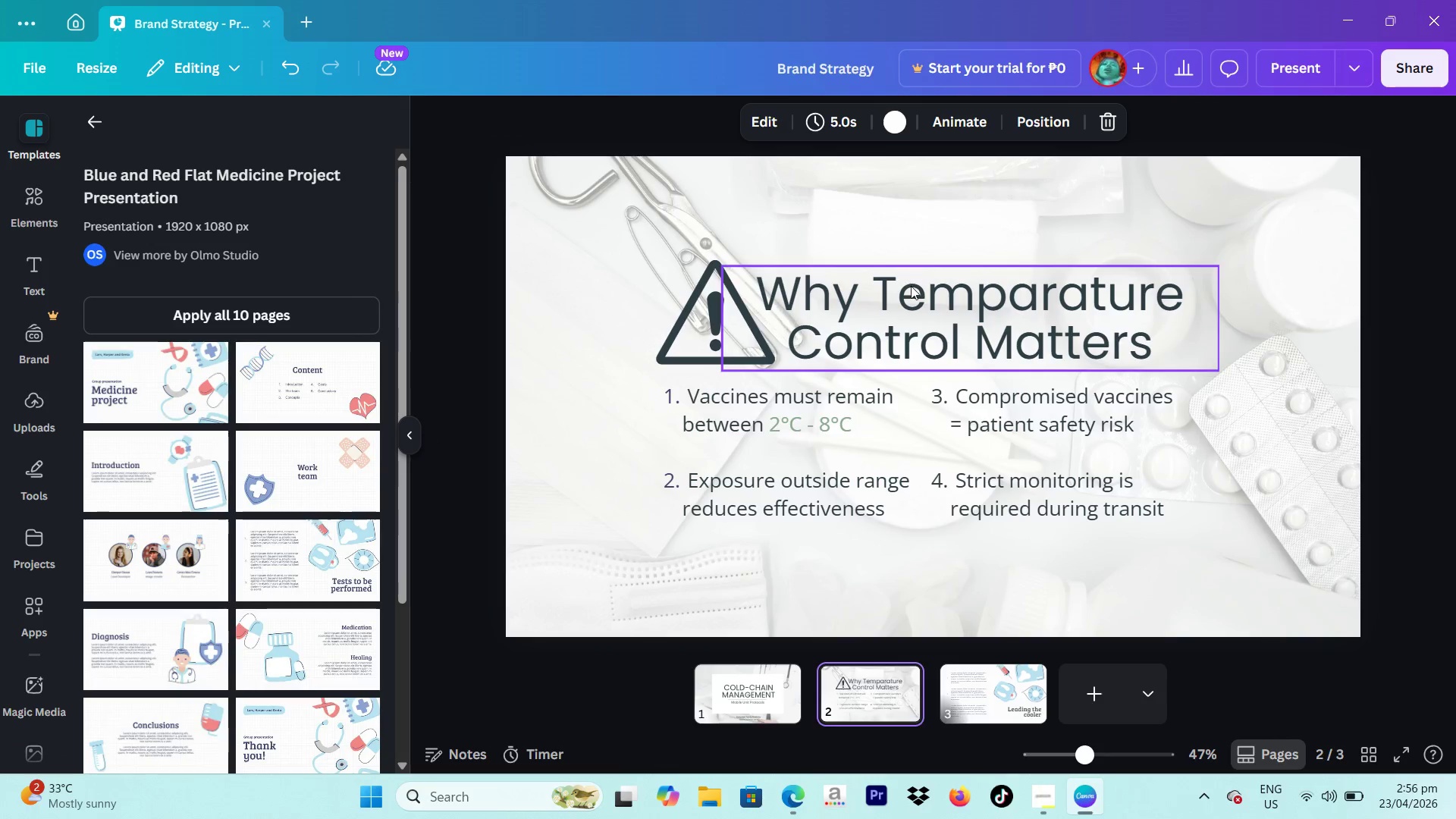 
left_click([911, 288])
 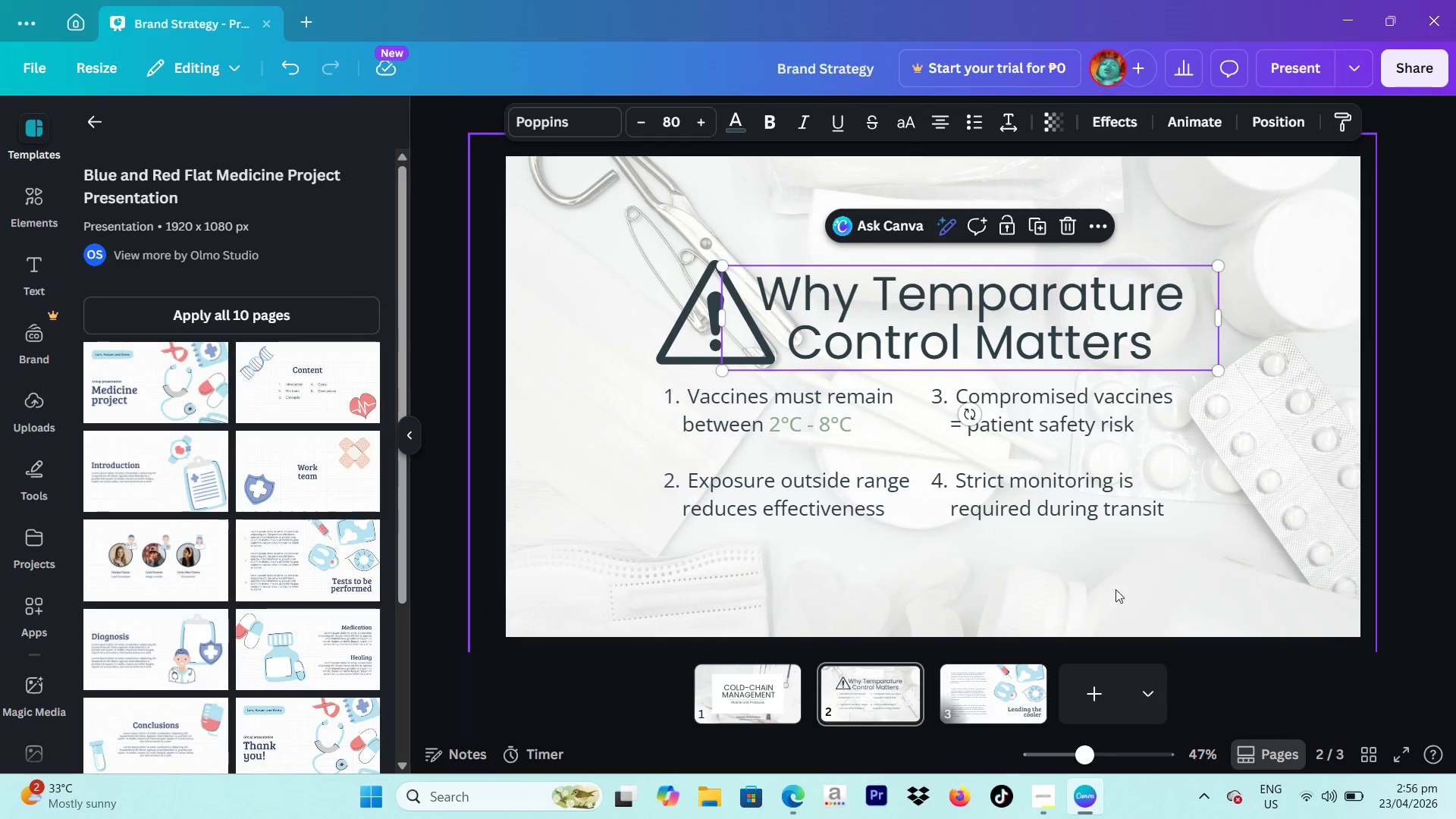 
left_click([999, 683])
 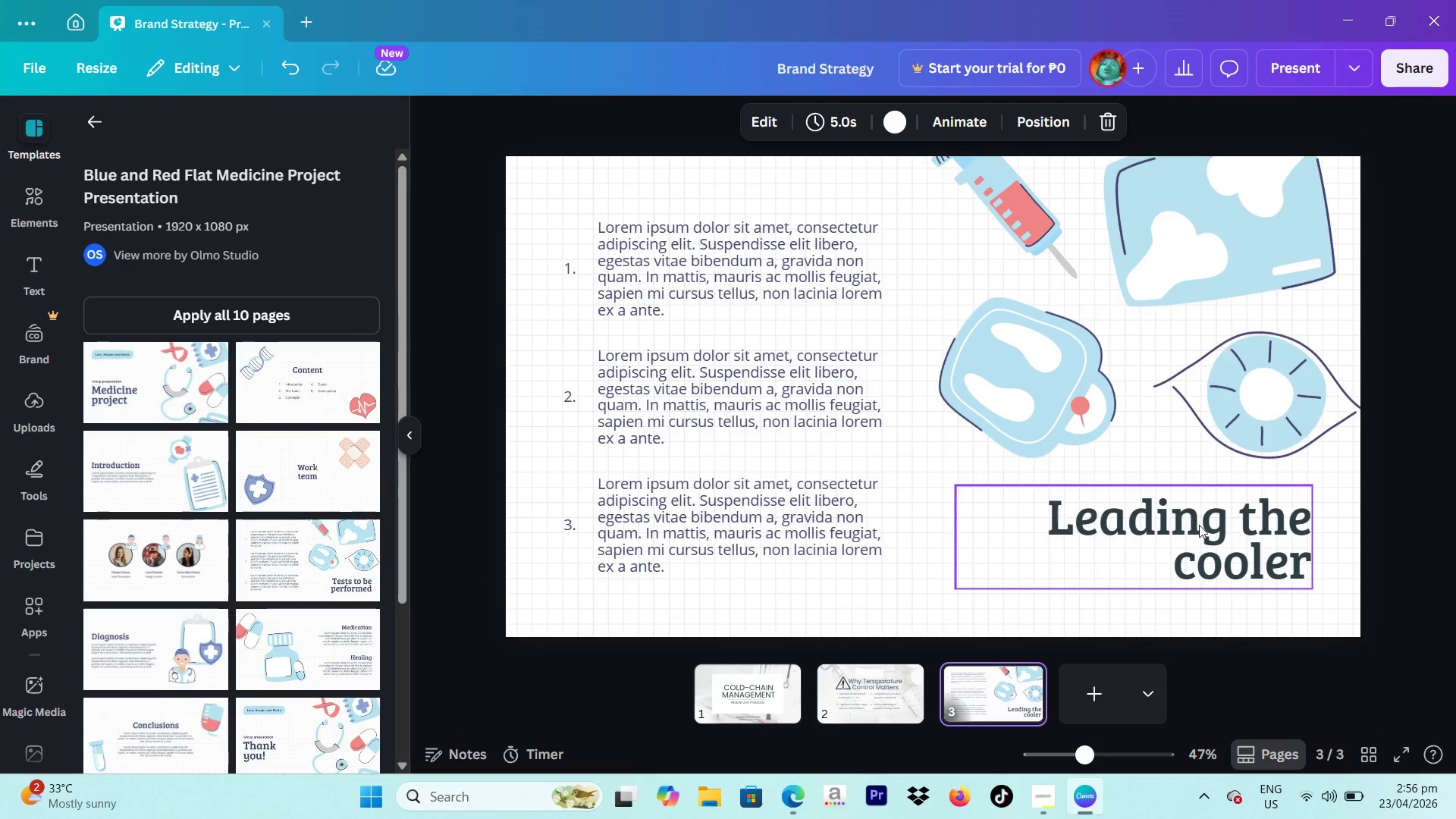 
left_click([1200, 528])
 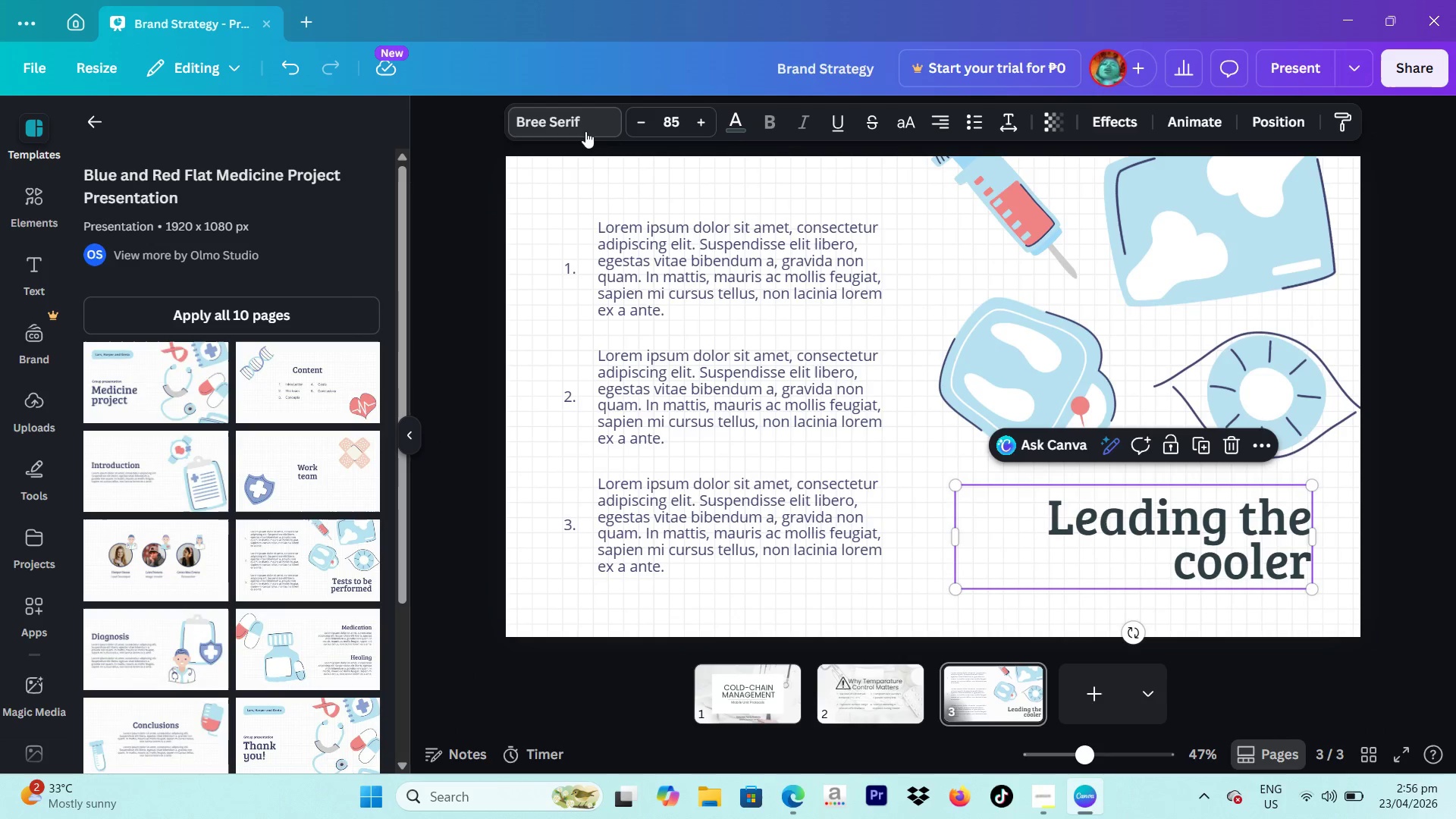 
left_click([579, 121])
 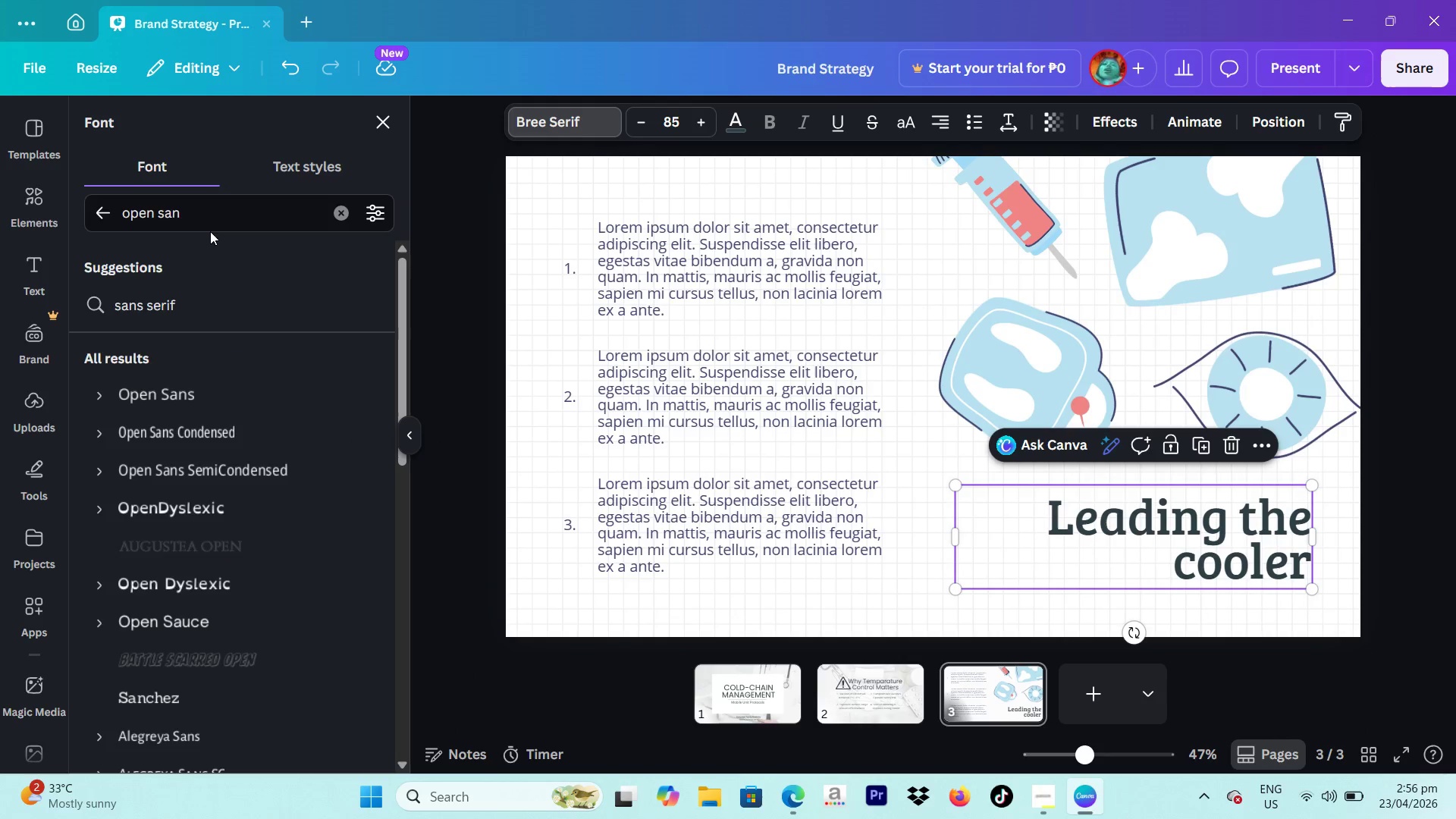 
left_click_drag(start_coordinate=[224, 218], to_coordinate=[74, 215])
 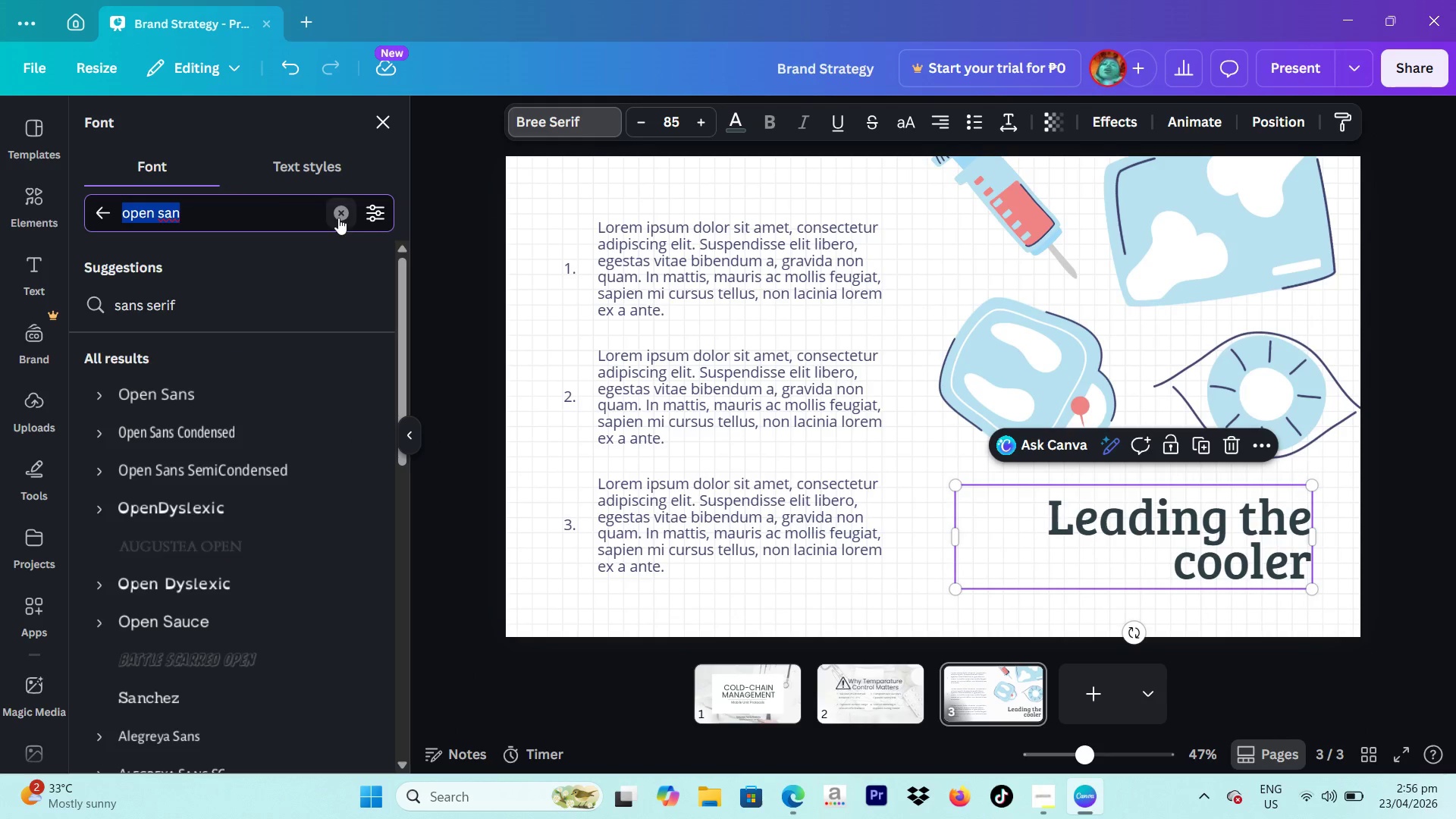 
left_click([338, 218])
 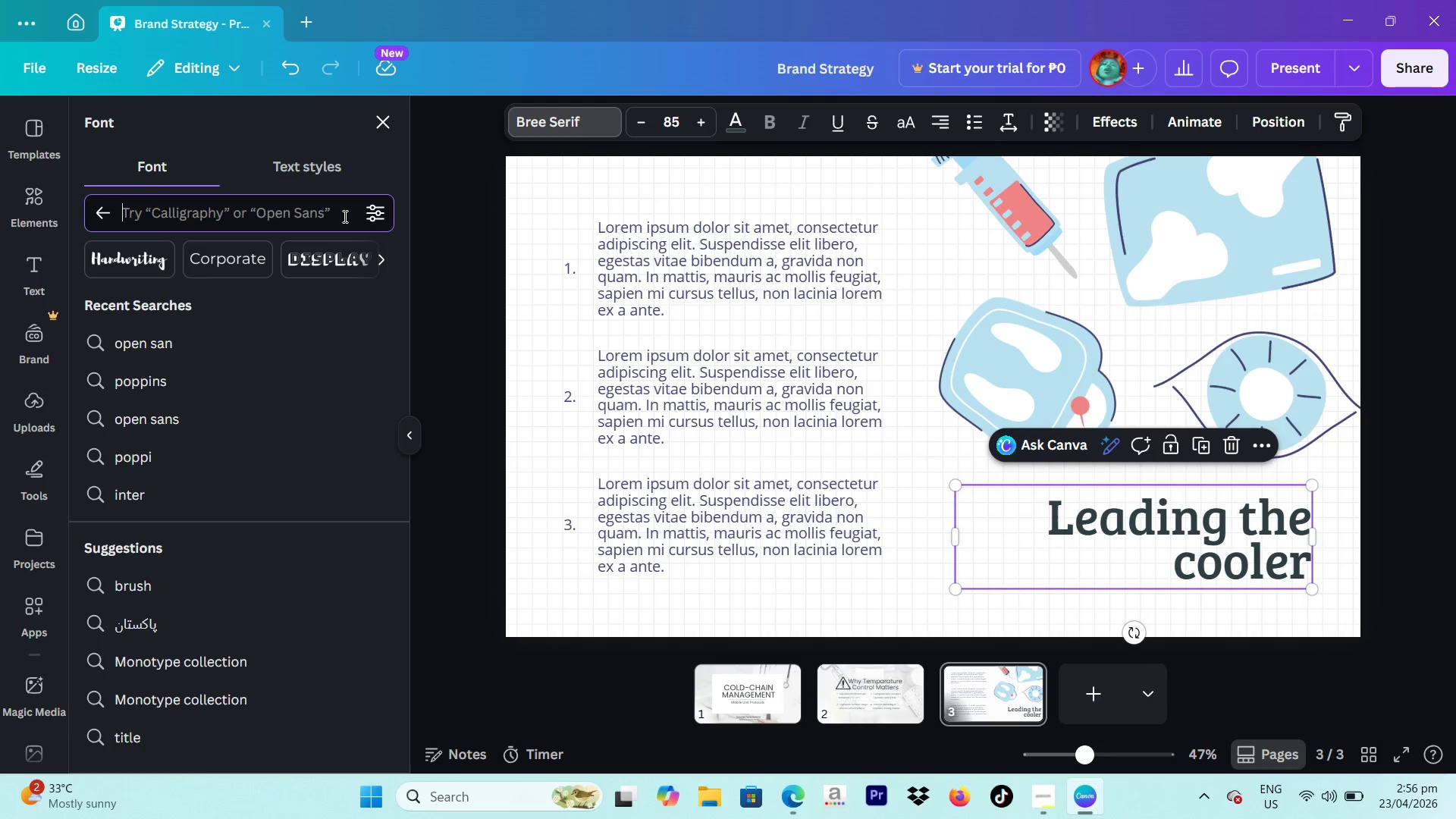 
left_click([155, 375])
 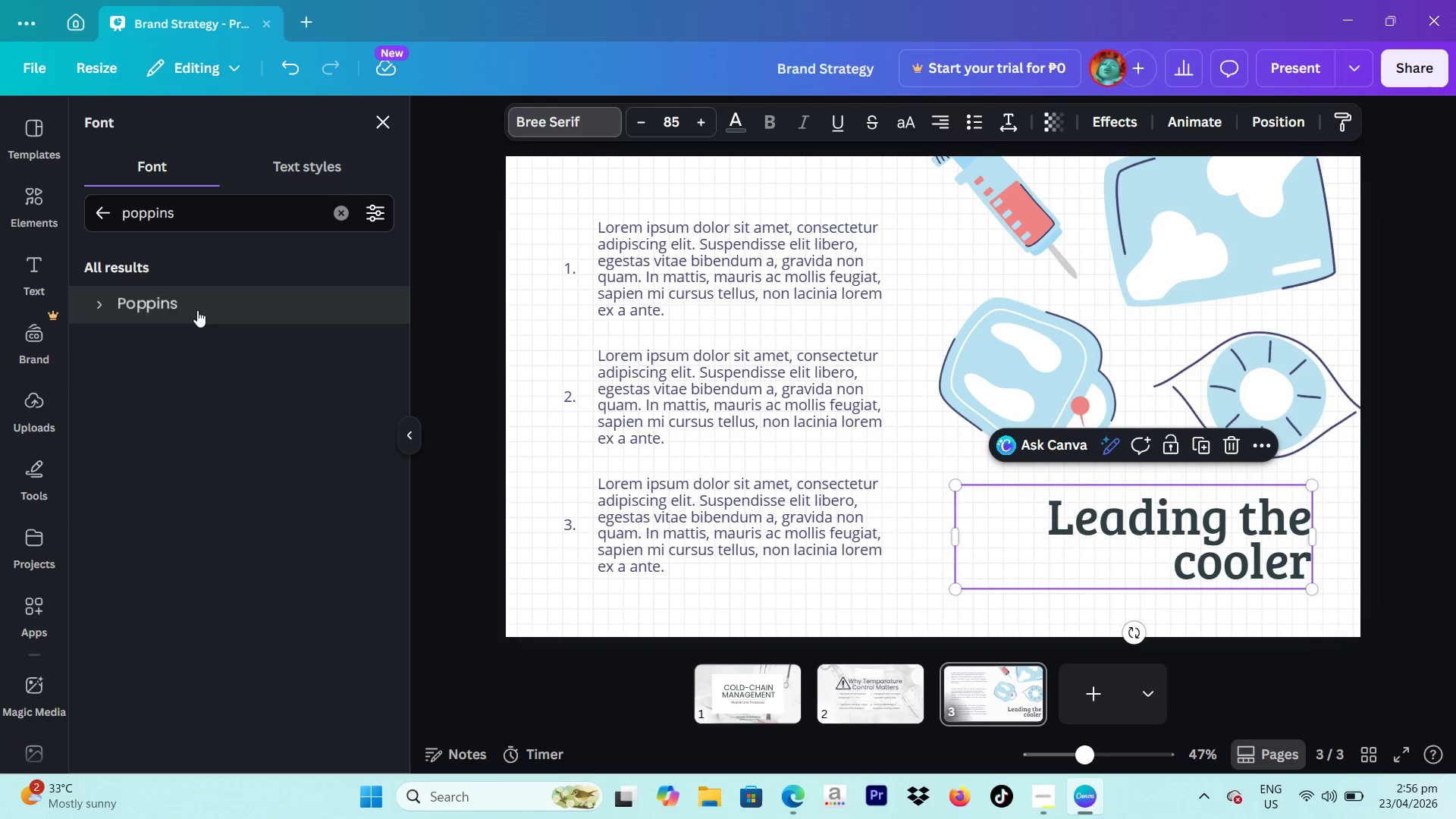 
left_click([115, 309])
 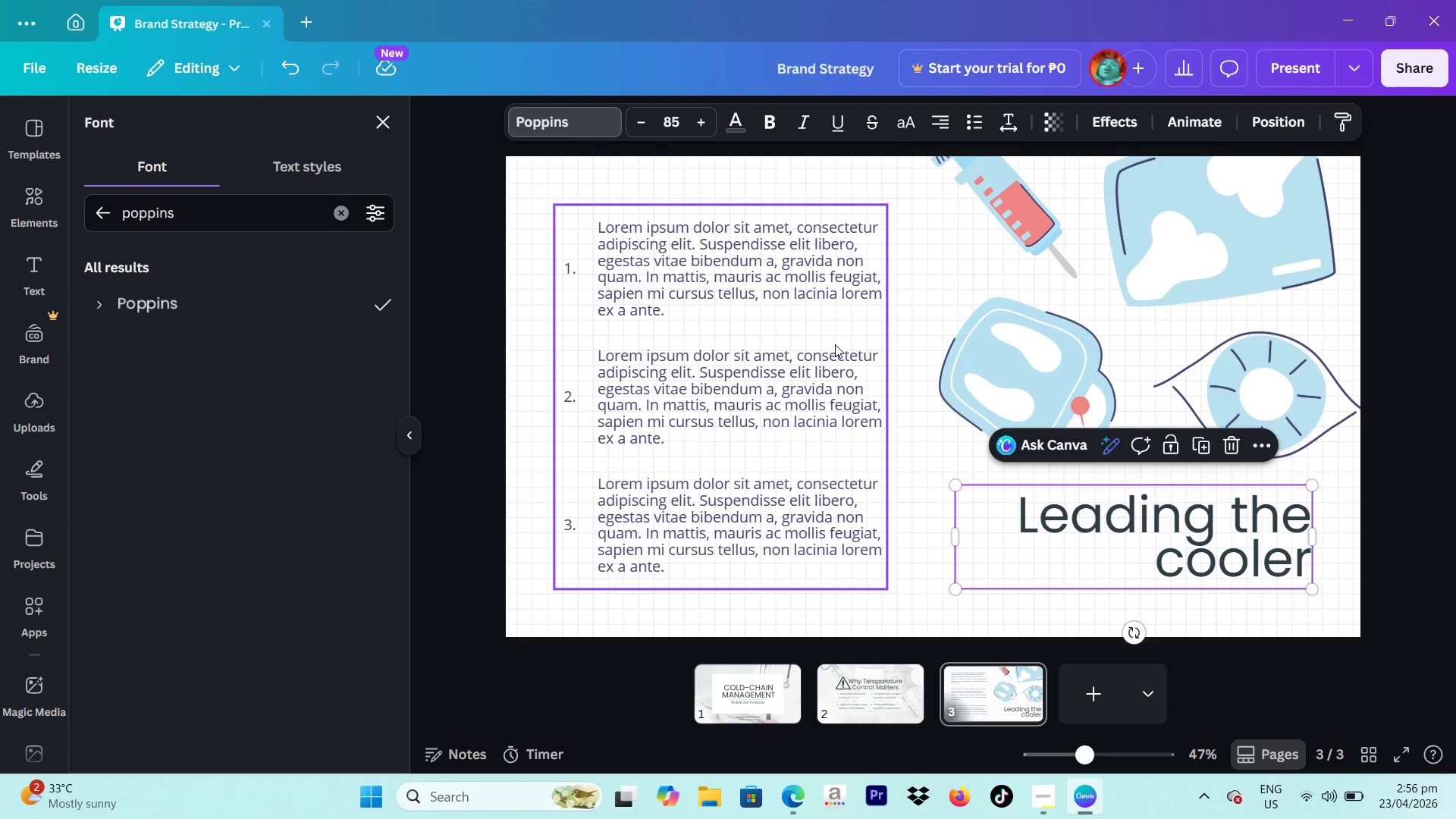 
left_click([764, 300])
 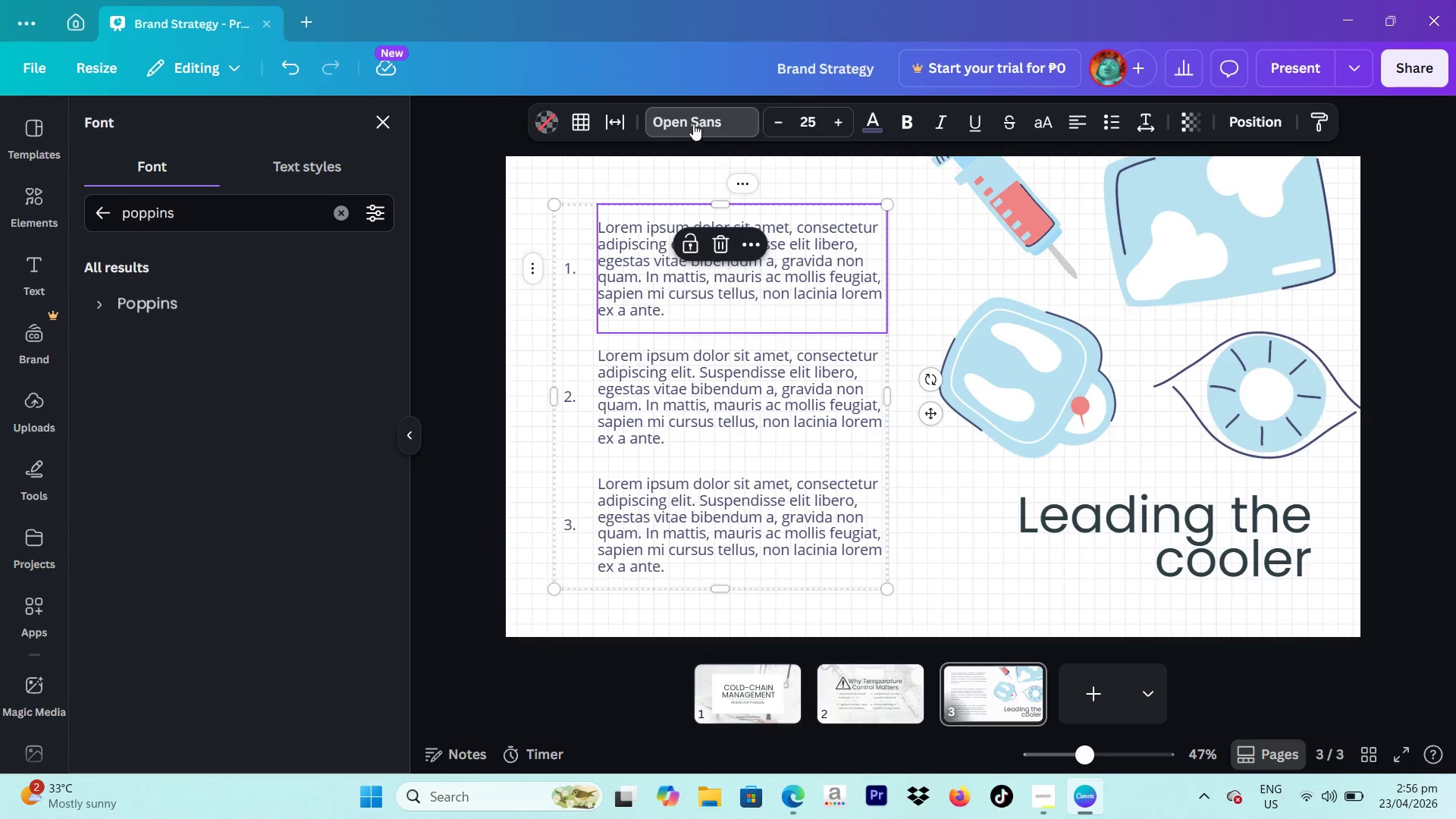 
left_click([695, 121])
 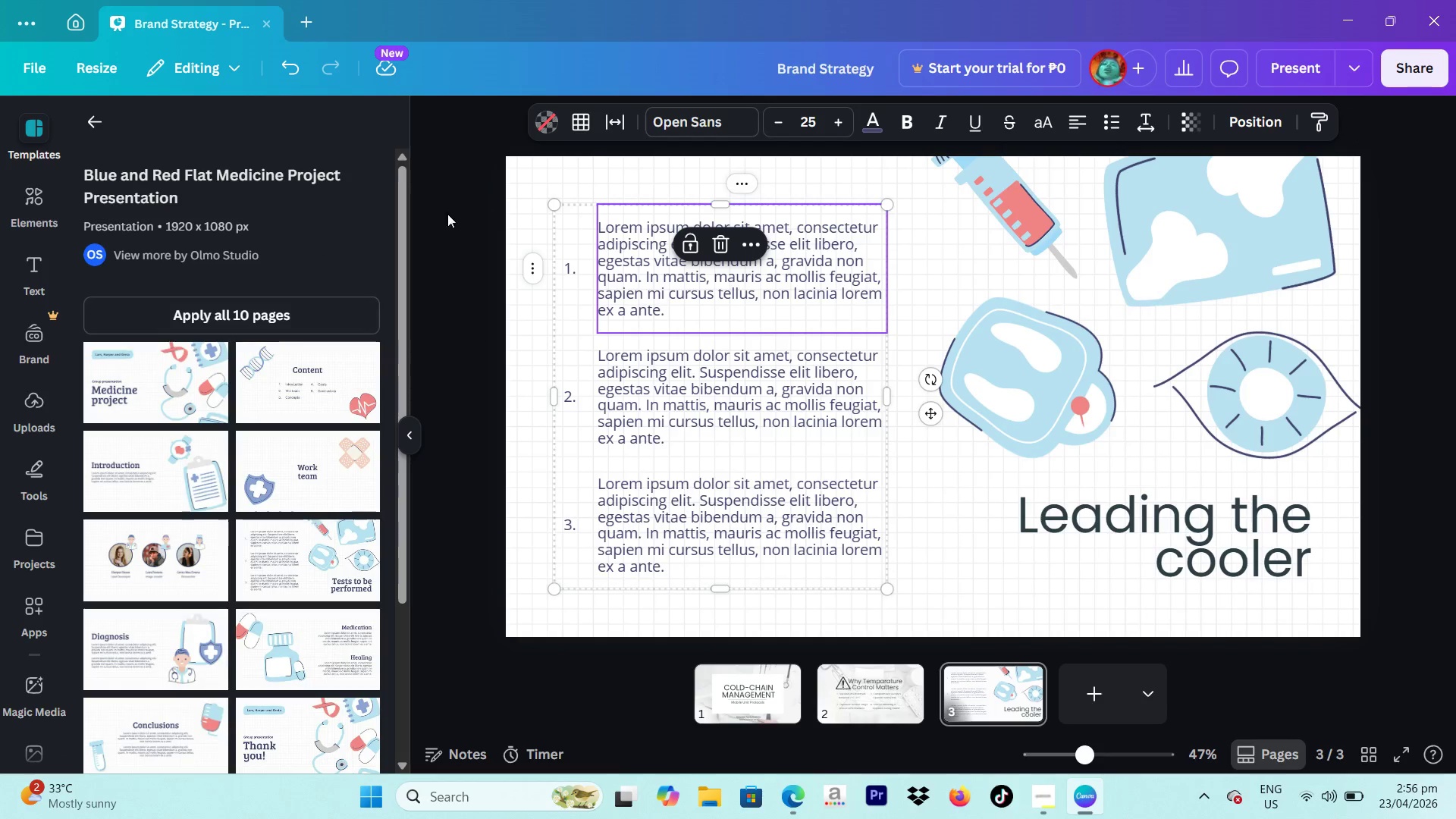 
left_click([733, 125])
 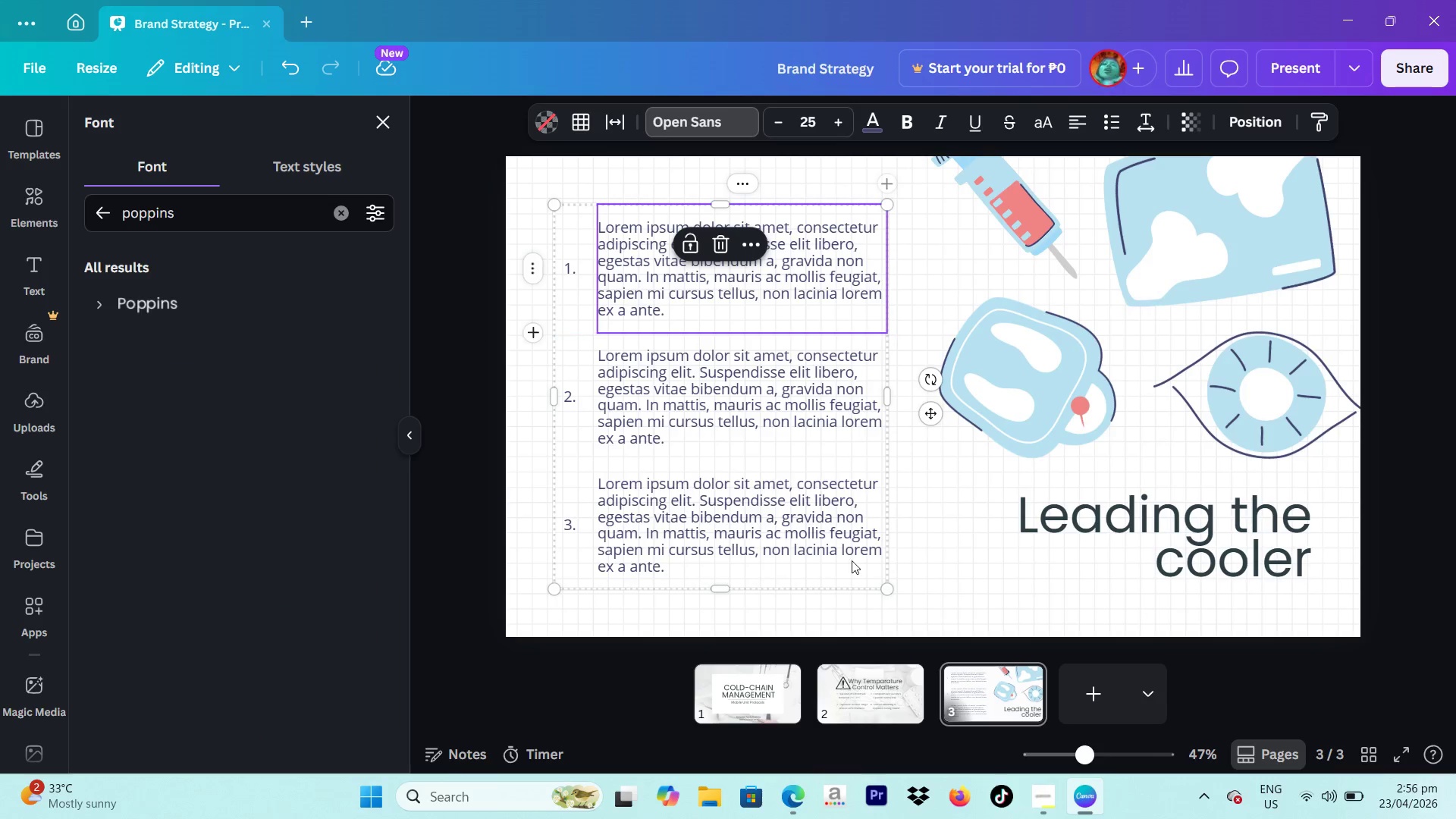 
left_click([879, 686])
 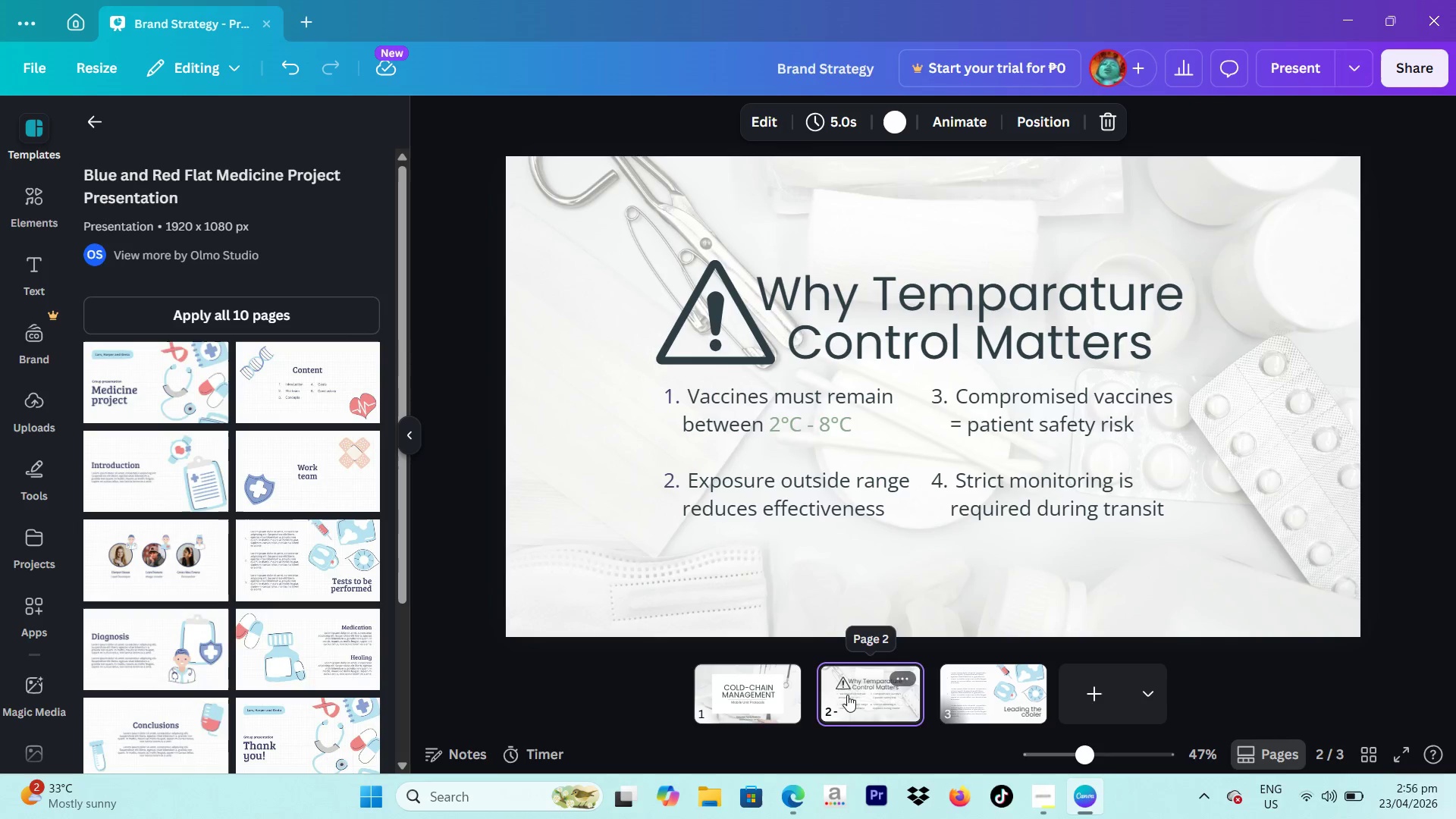 
left_click([765, 497])
 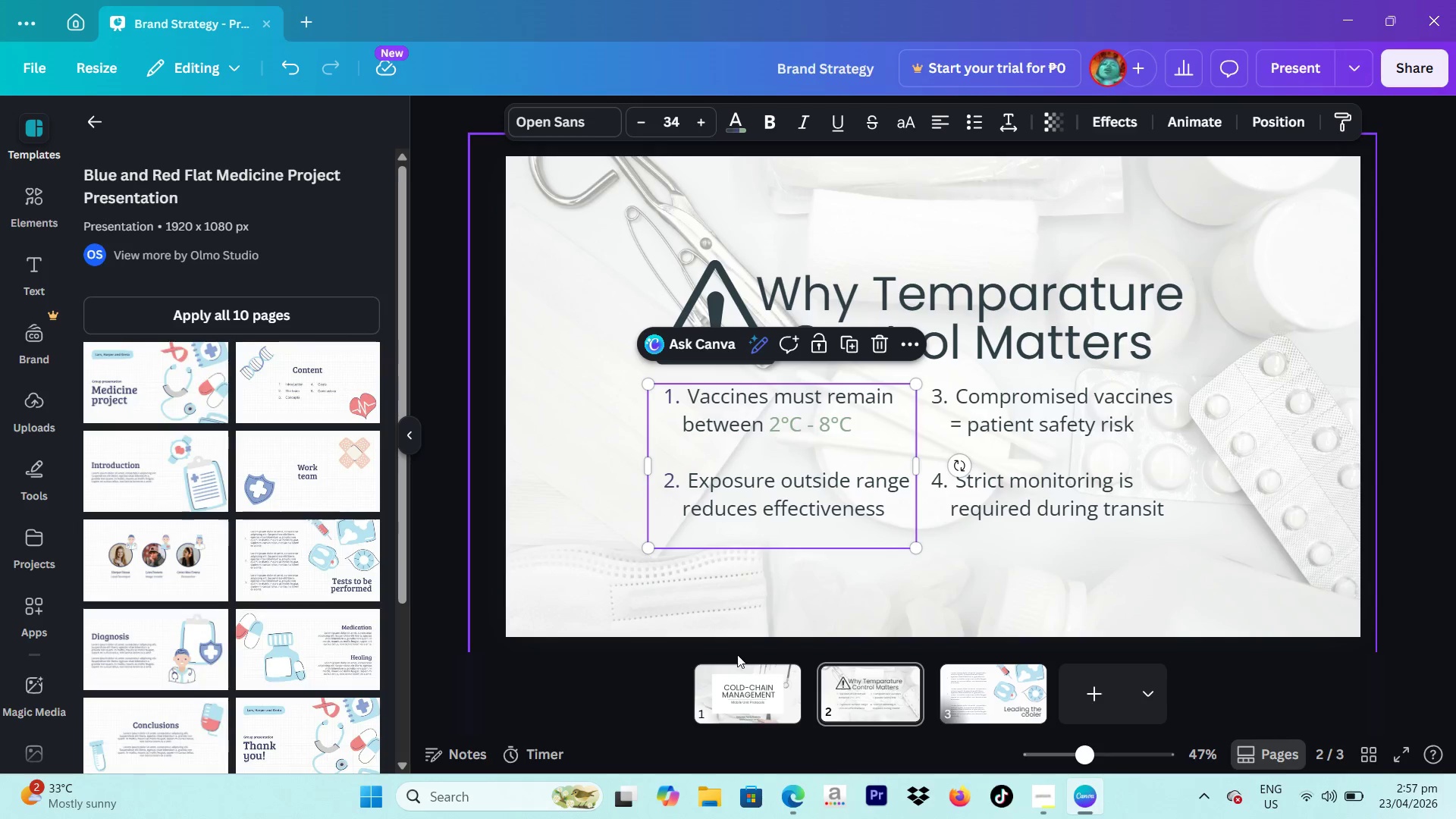 
left_click([728, 690])
 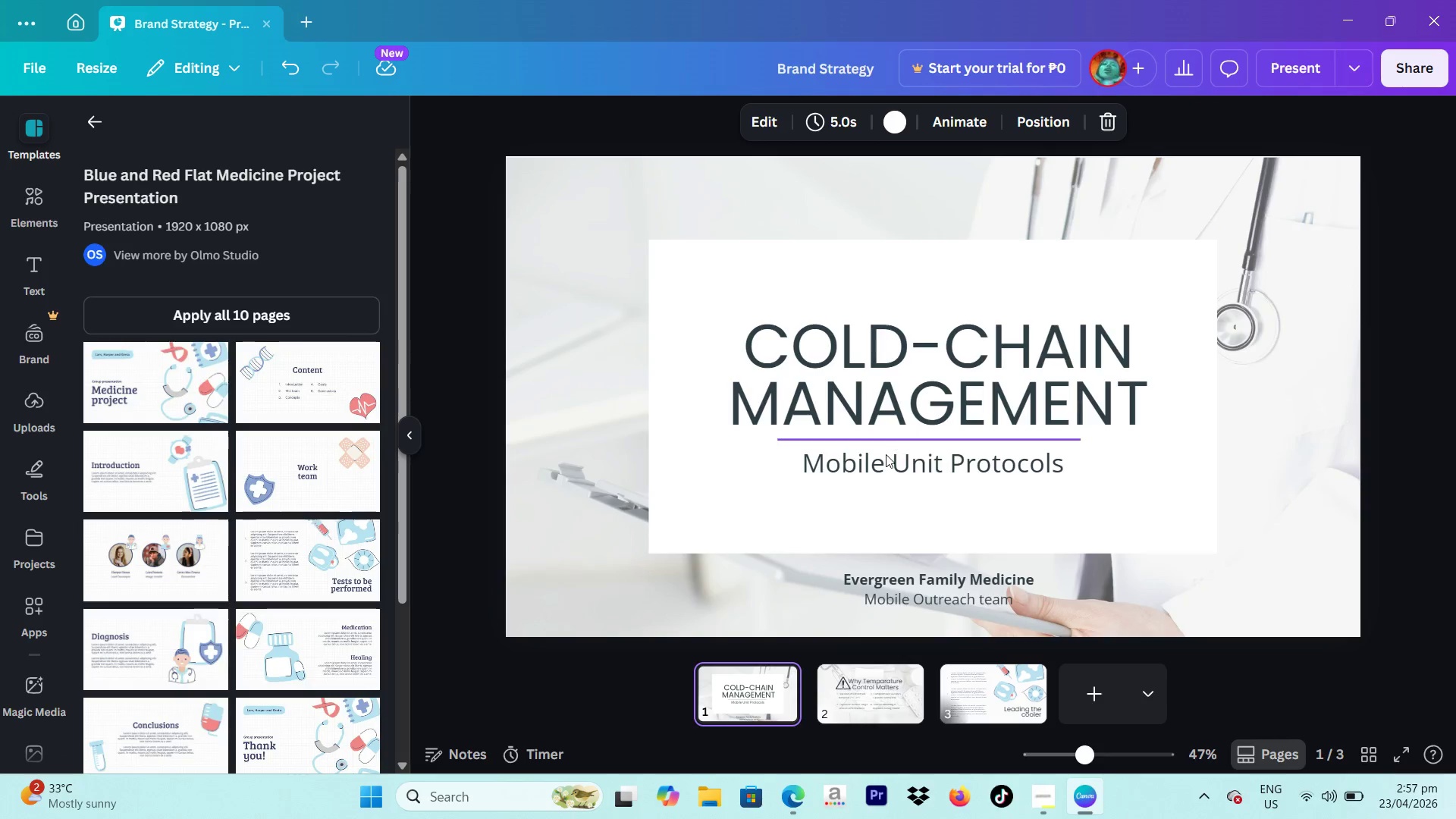 
left_click([886, 454])
 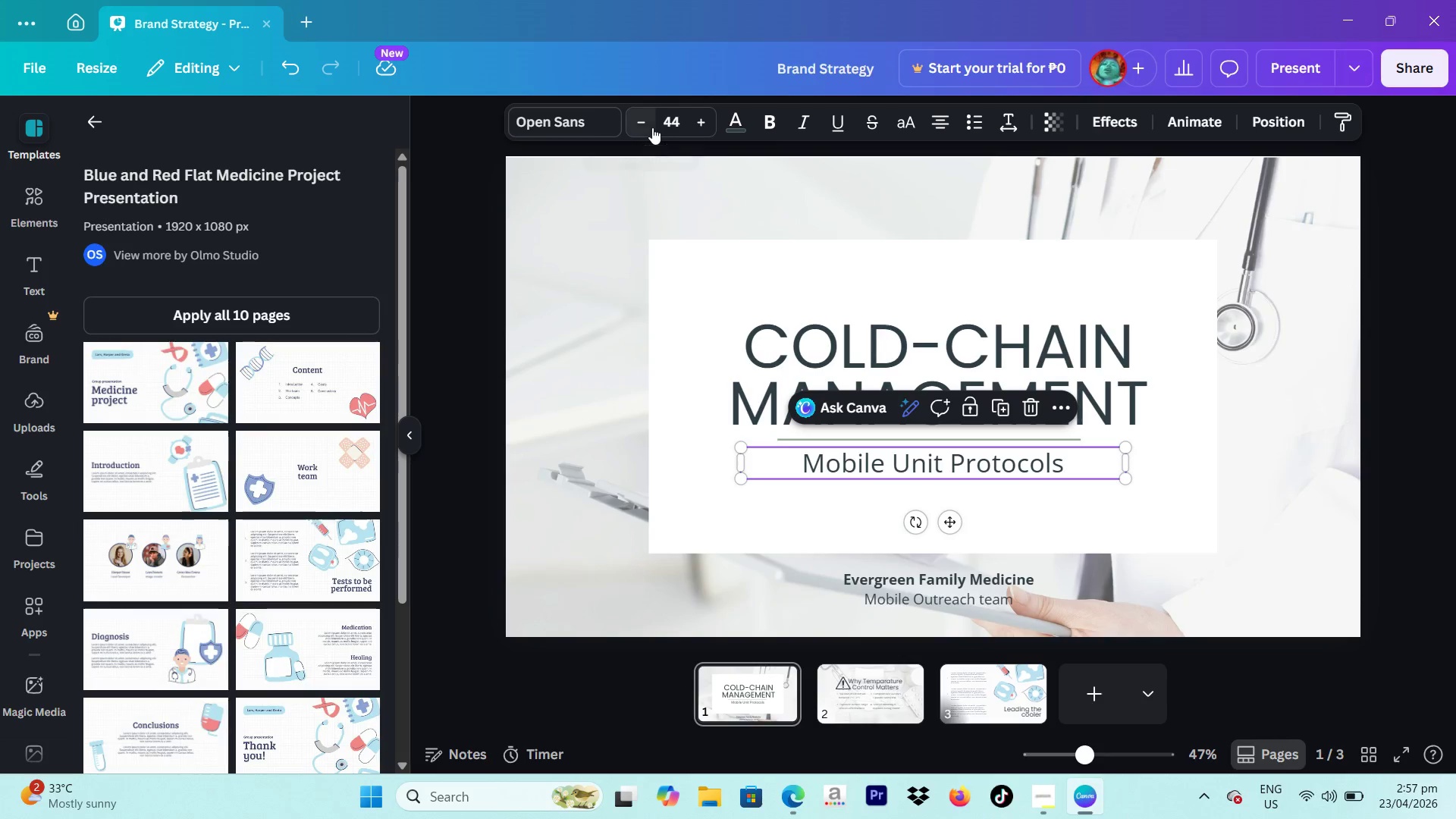 
left_click([668, 120])
 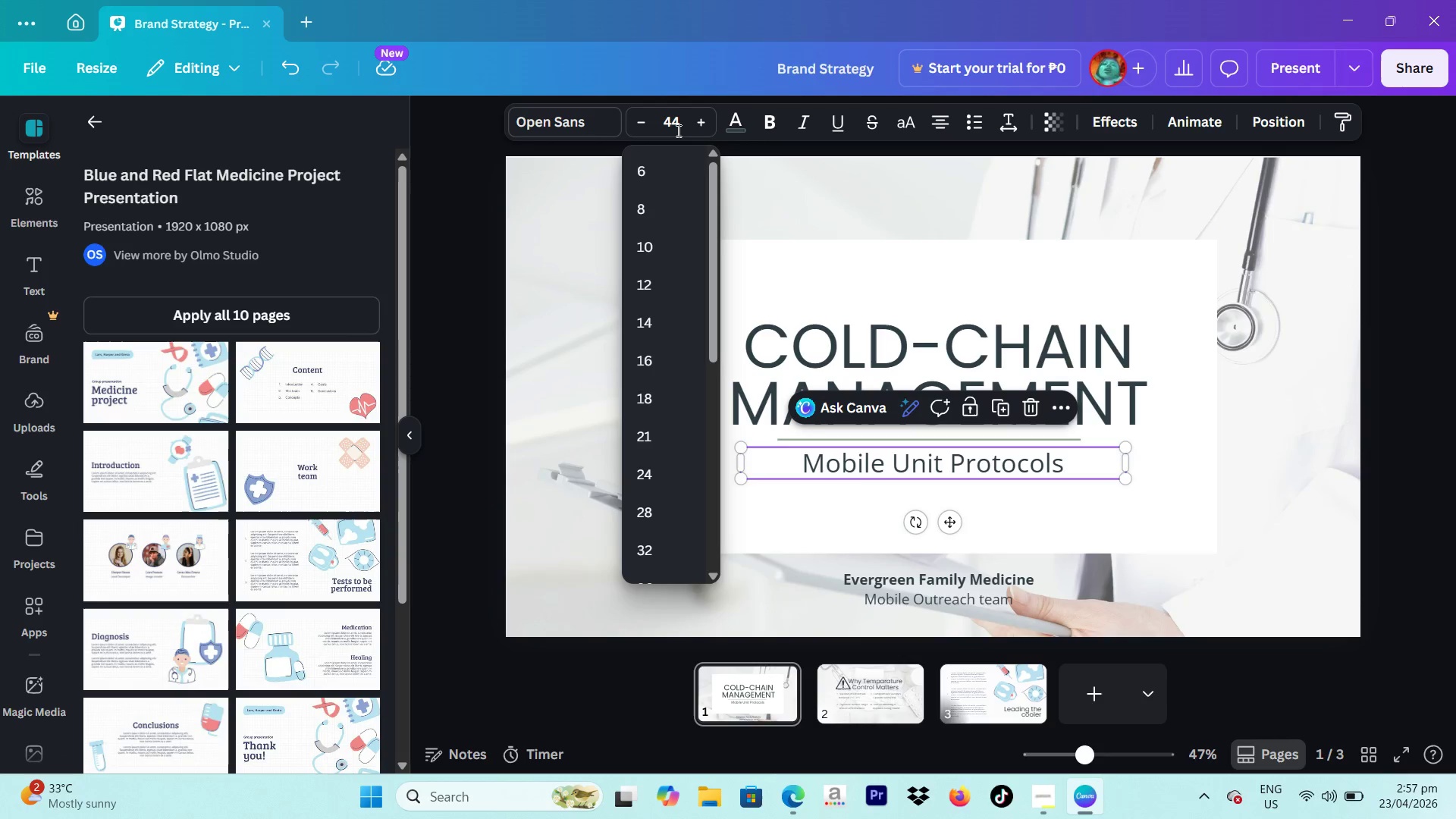 
key(Backspace)
 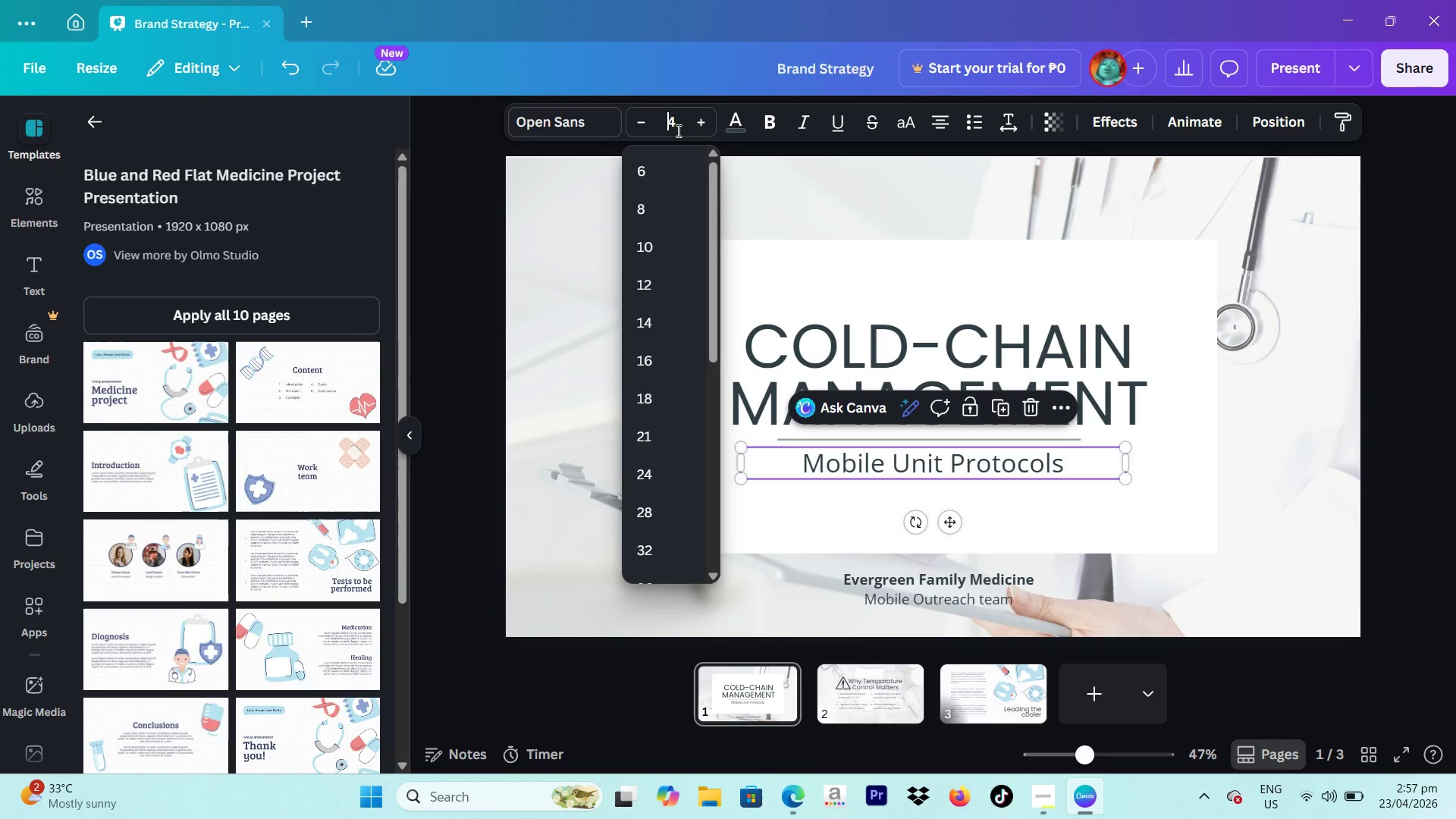 
key(3)
 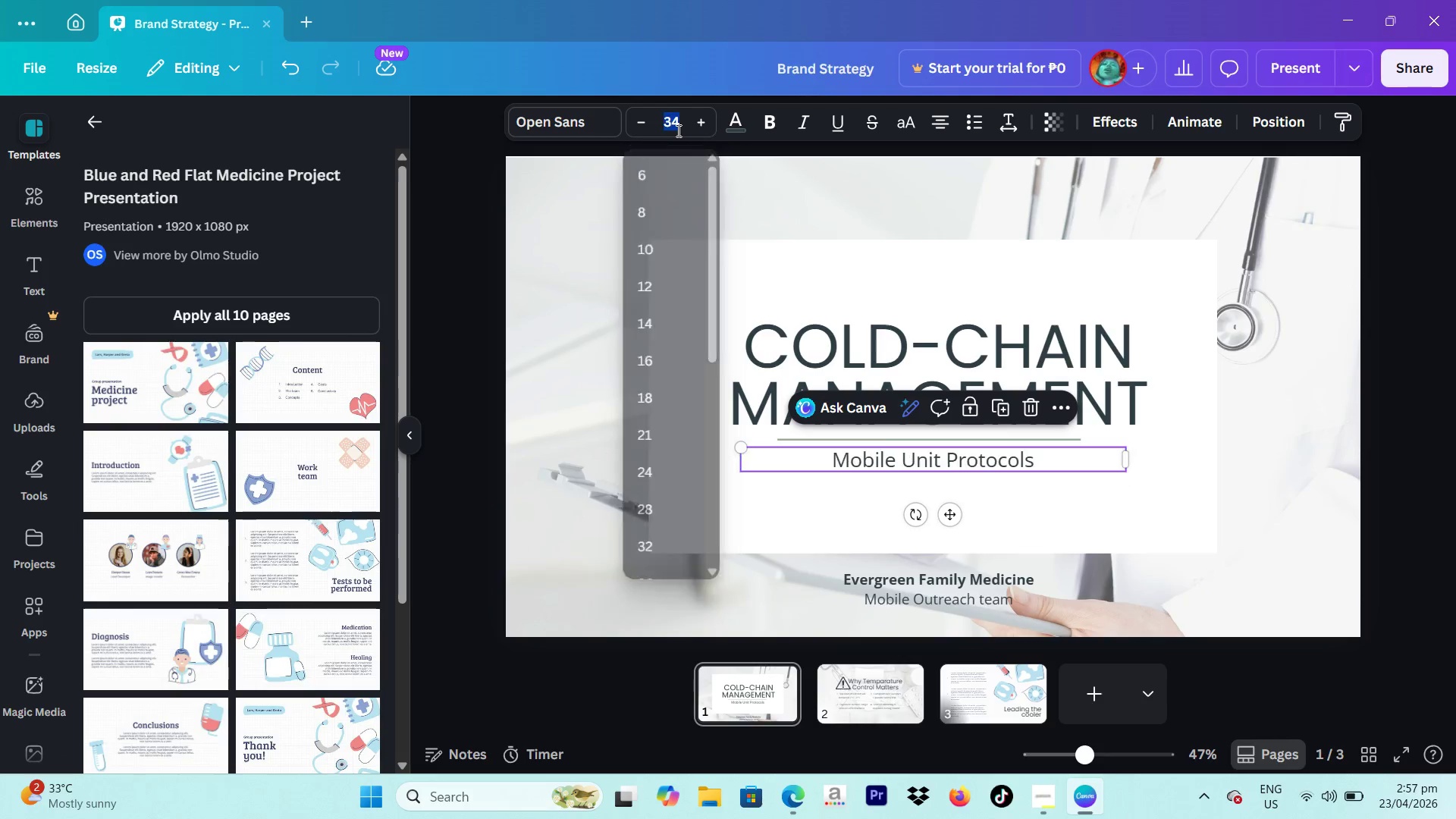 
key(Enter)
 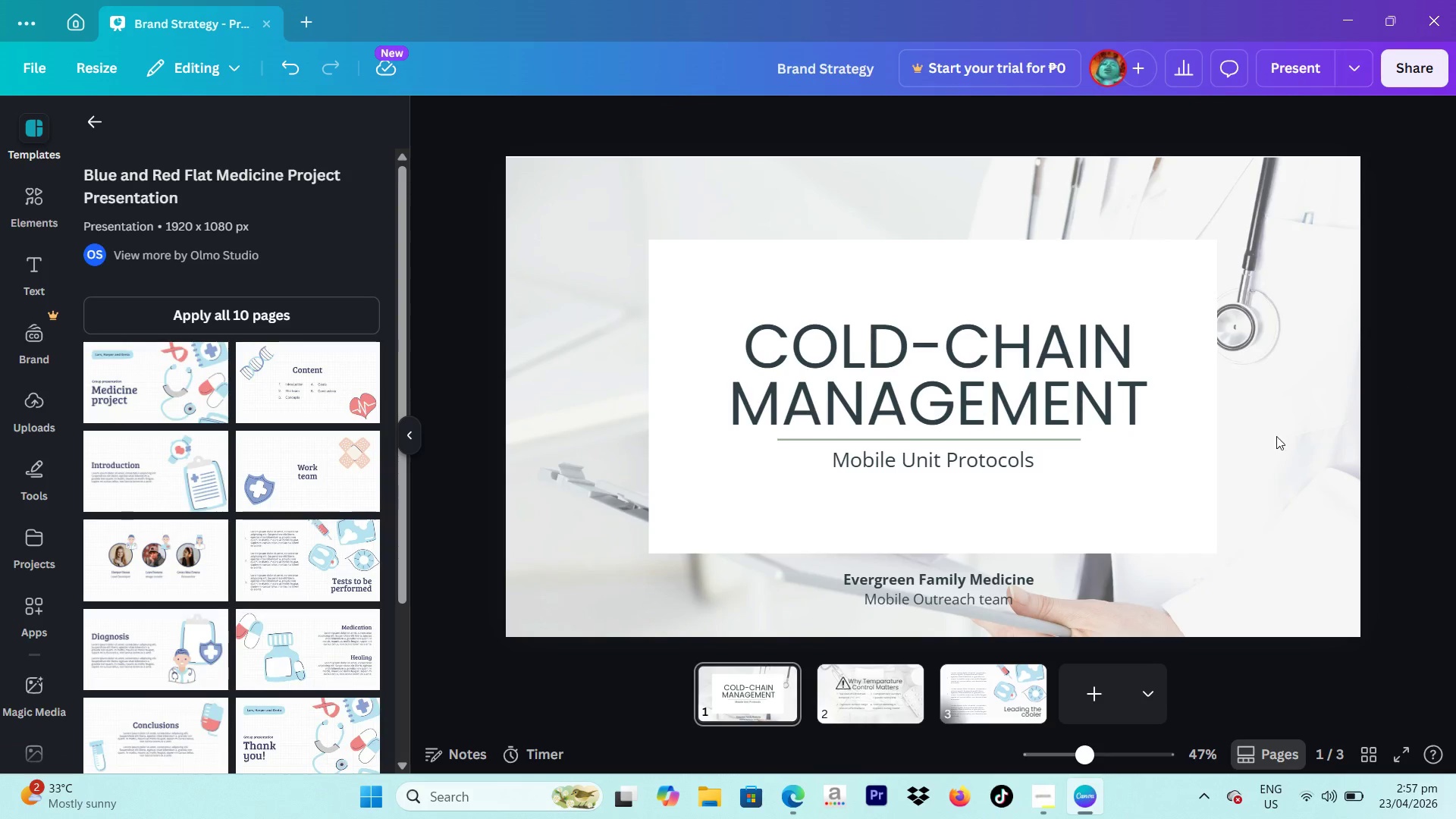 
left_click([896, 590])
 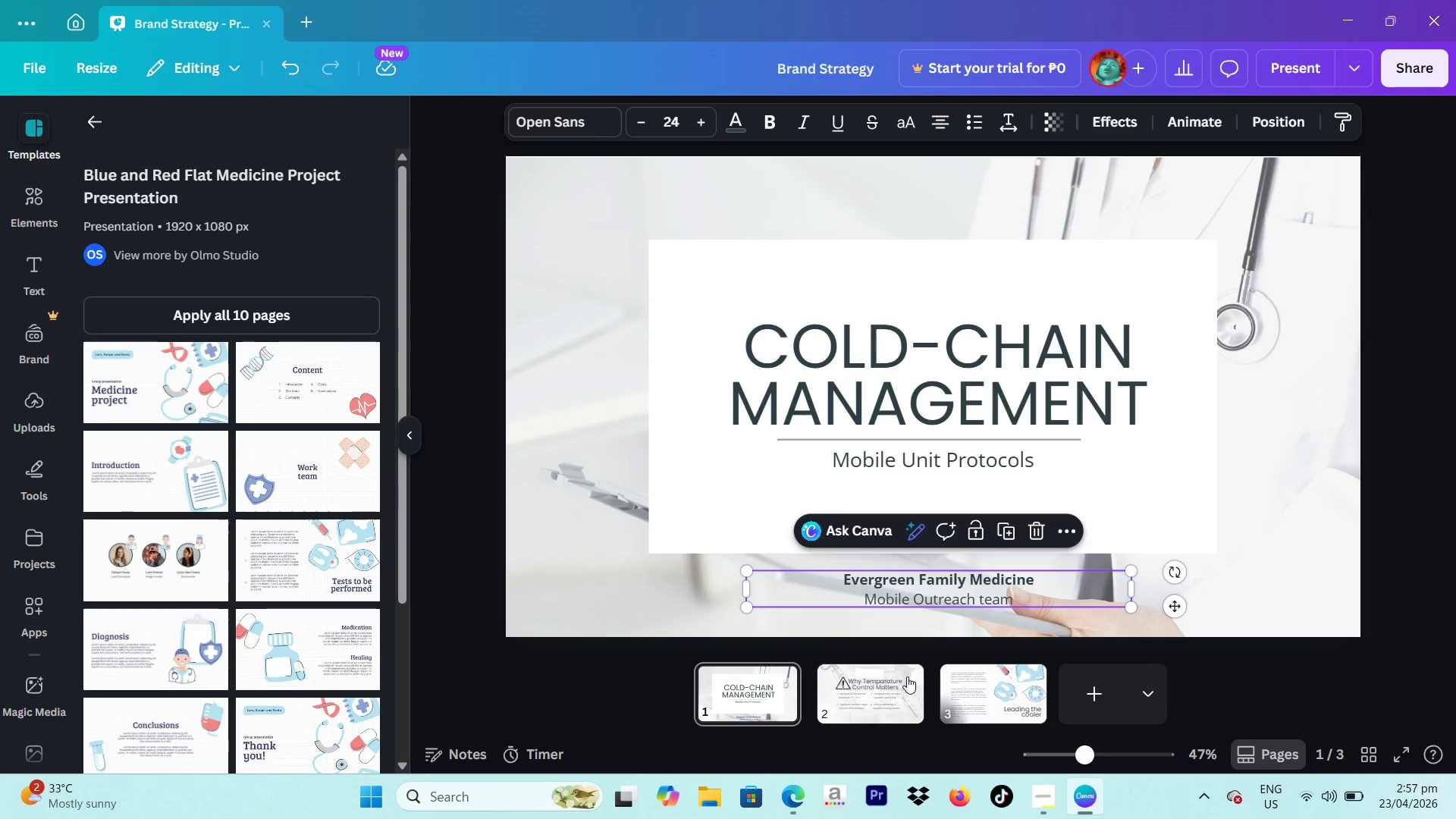 
left_click([902, 682])
 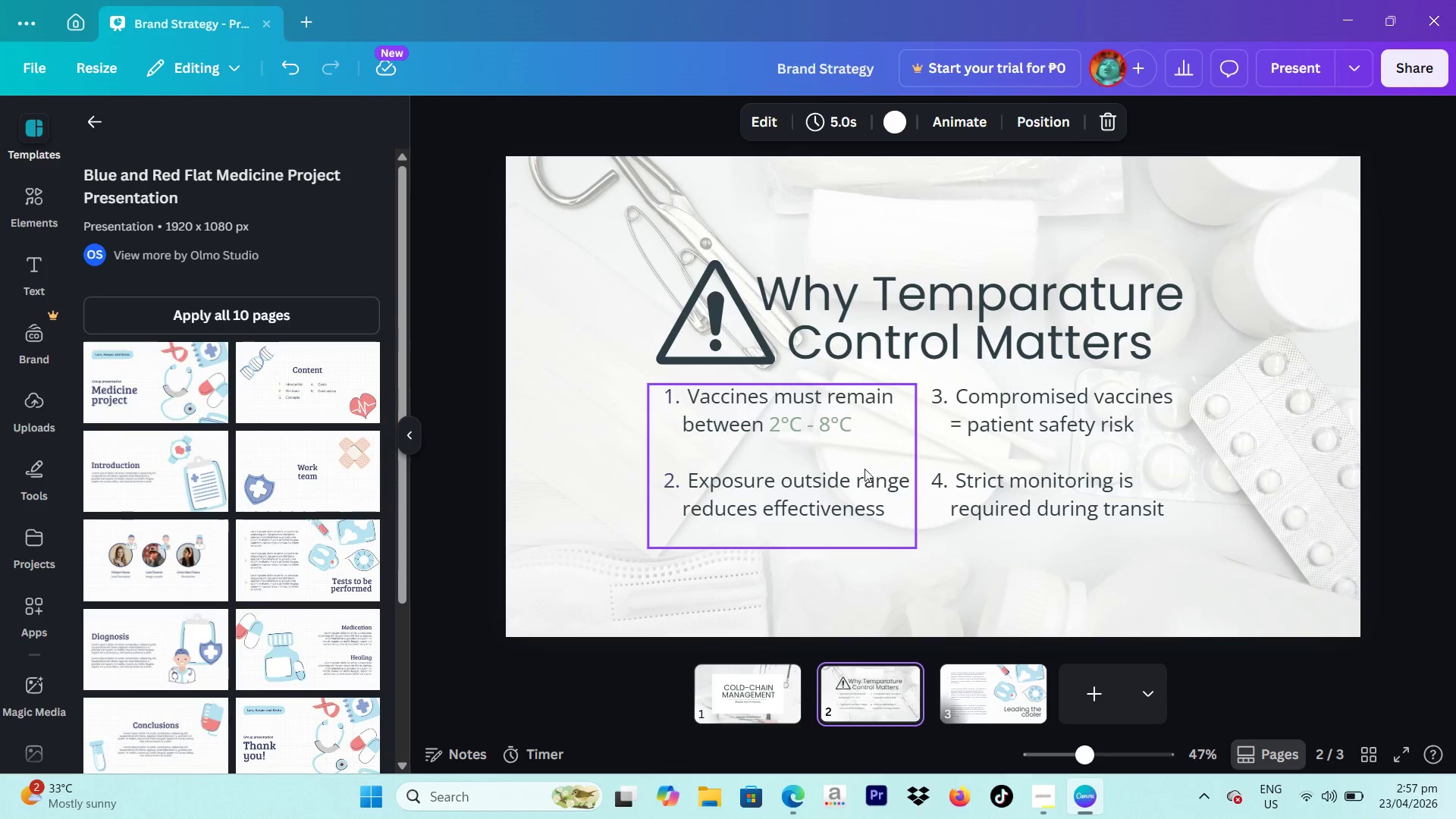 
left_click([861, 466])
 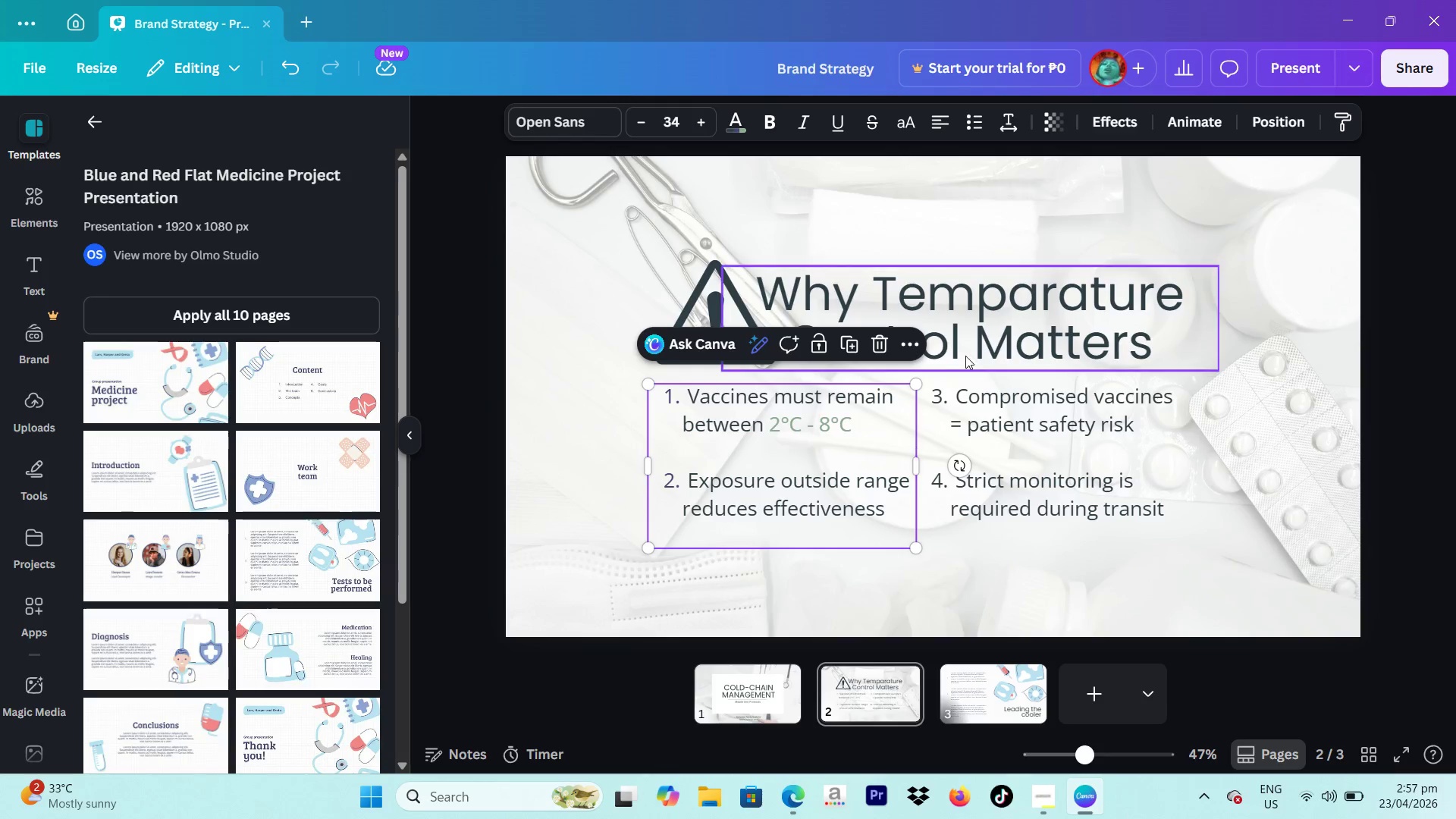 
left_click([968, 354])
 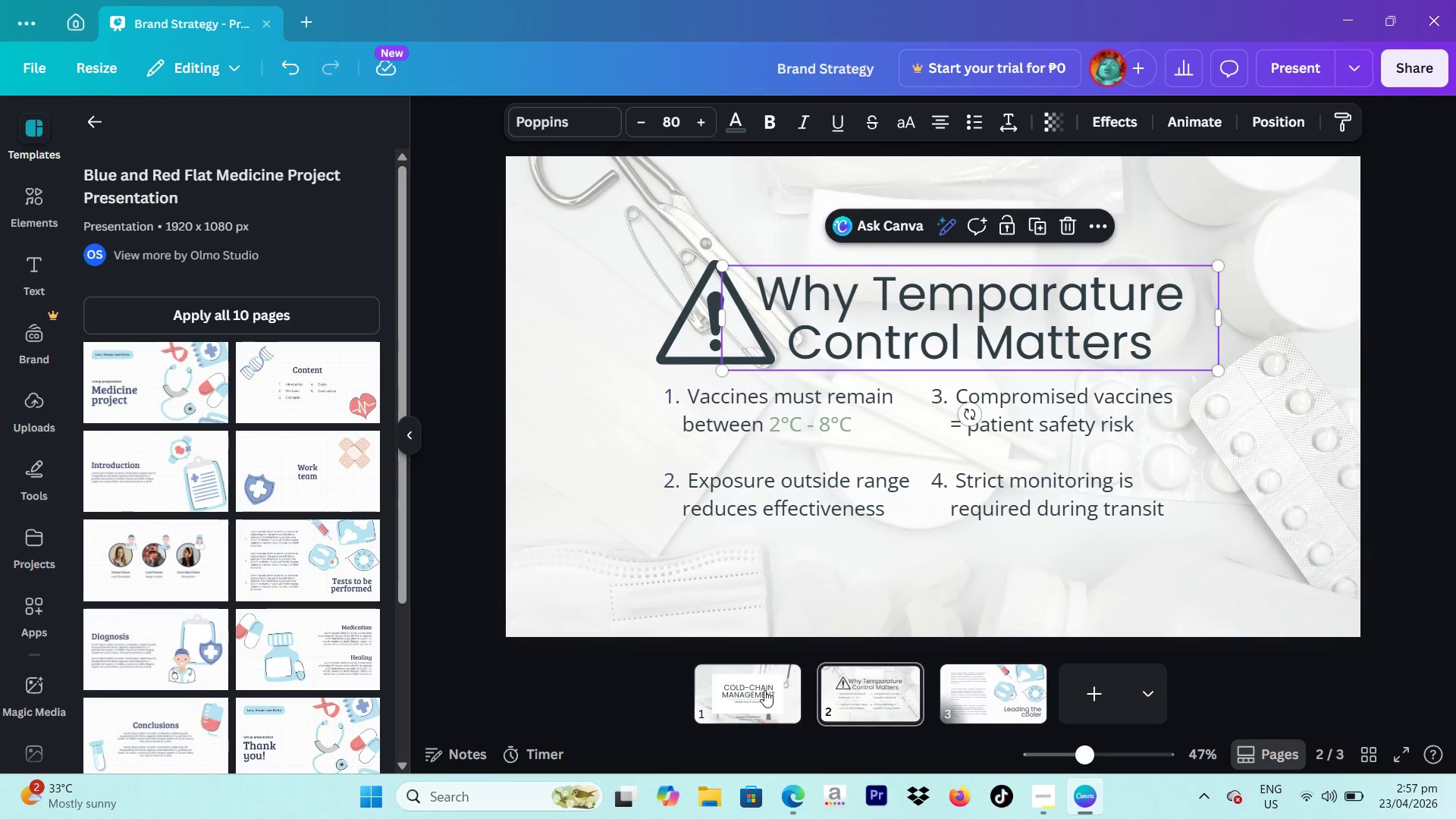 
left_click([764, 692])
 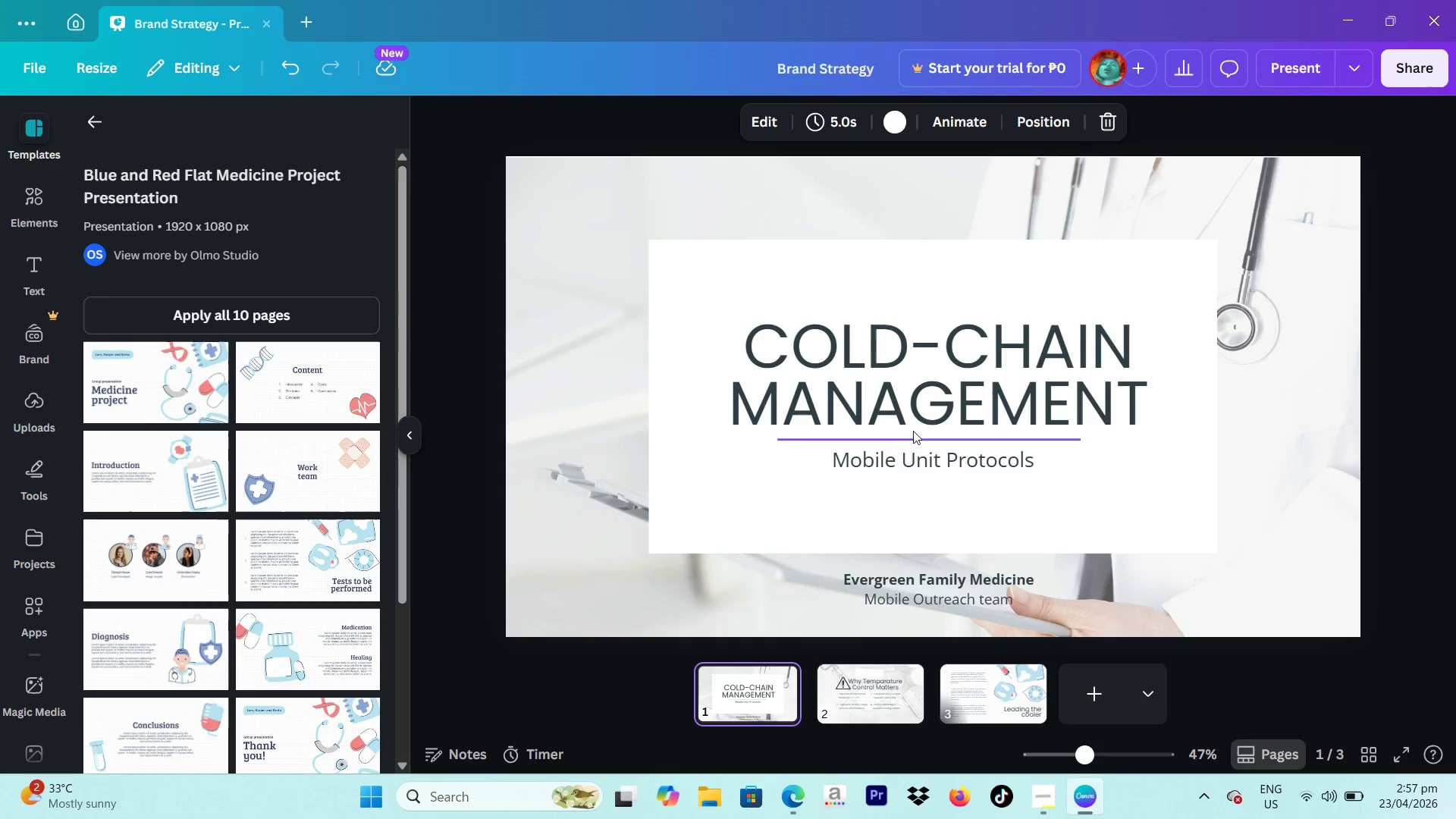 
left_click([920, 410])
 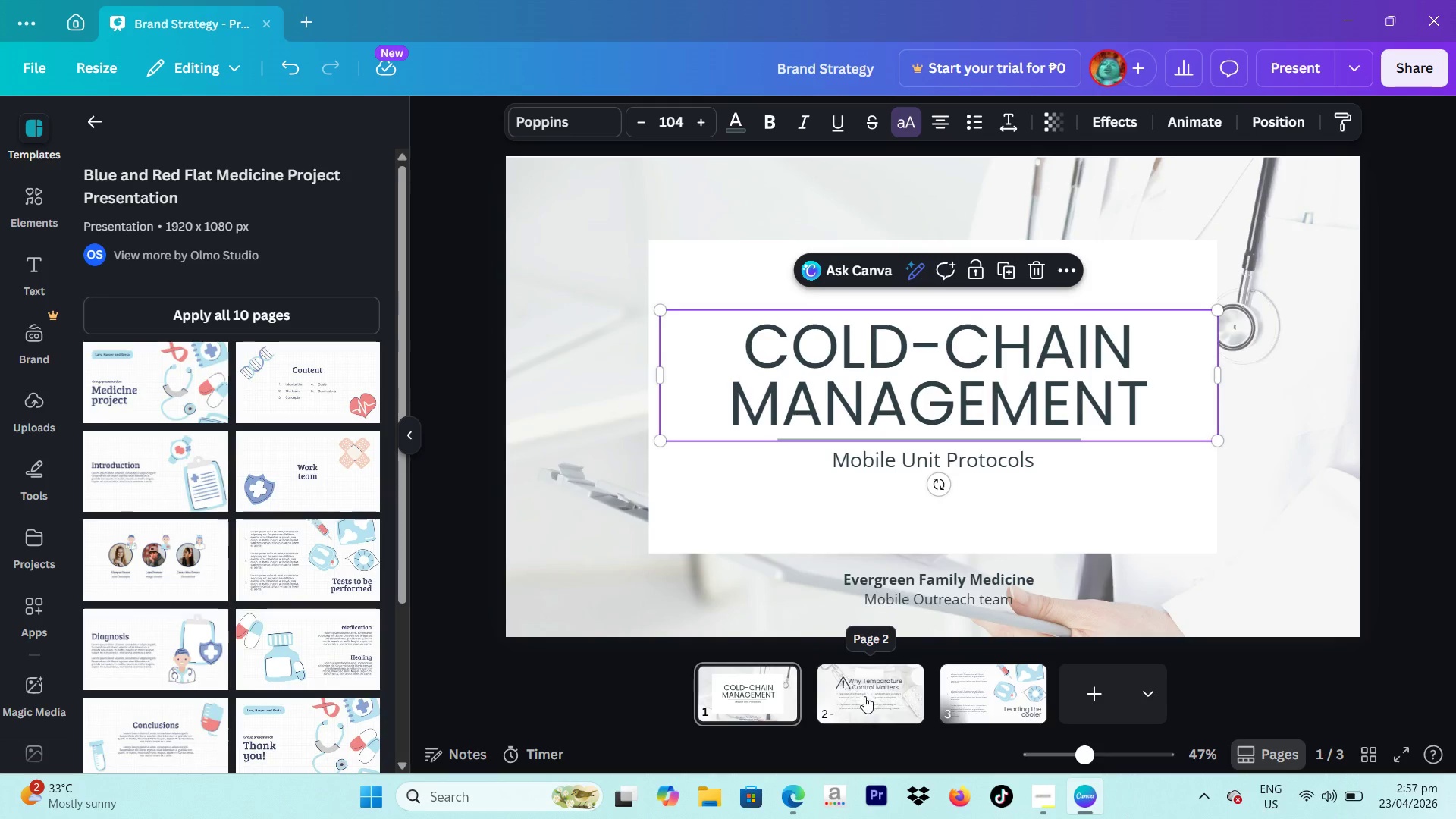 
left_click([670, 121])
 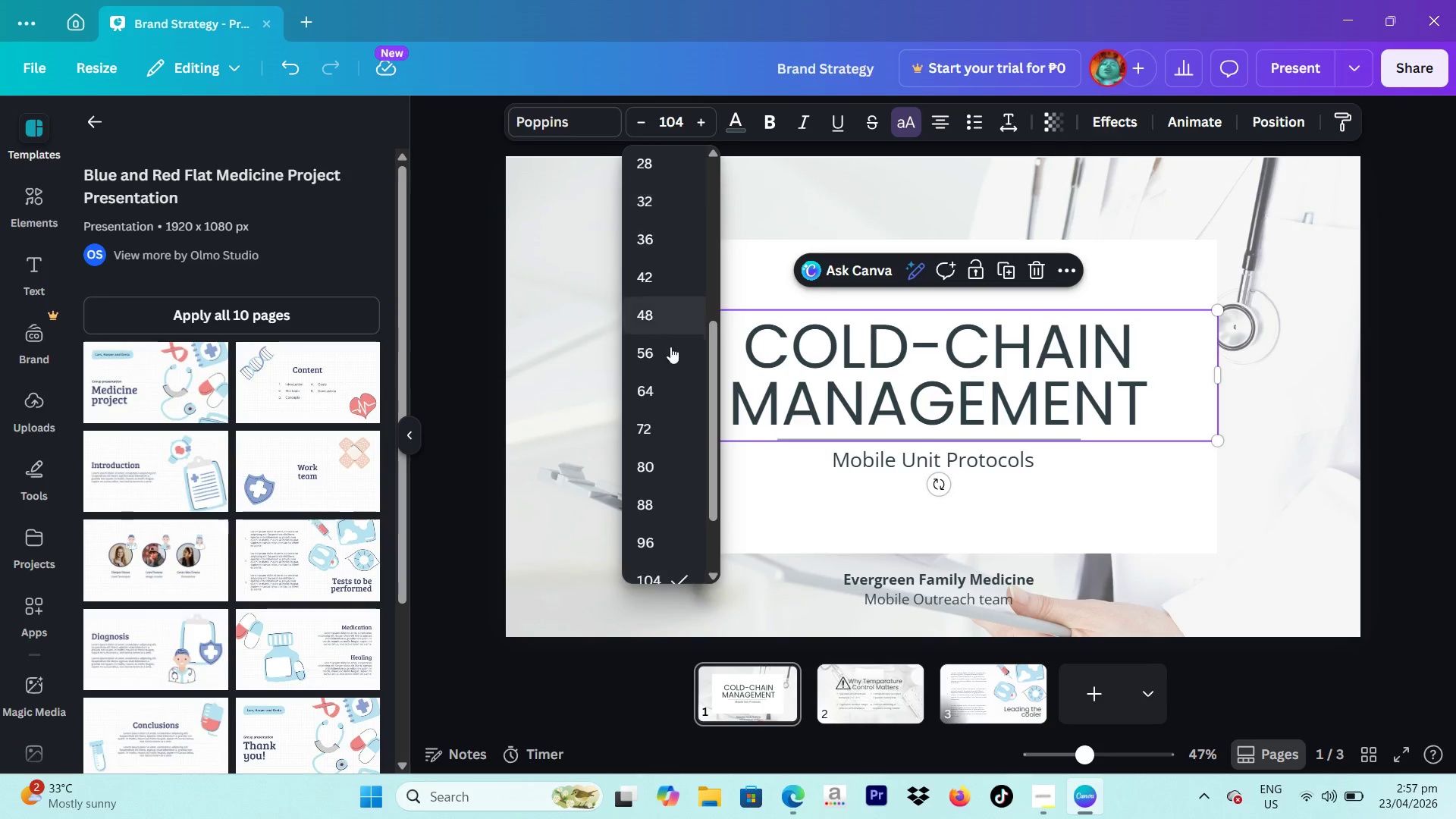 
left_click([649, 457])
 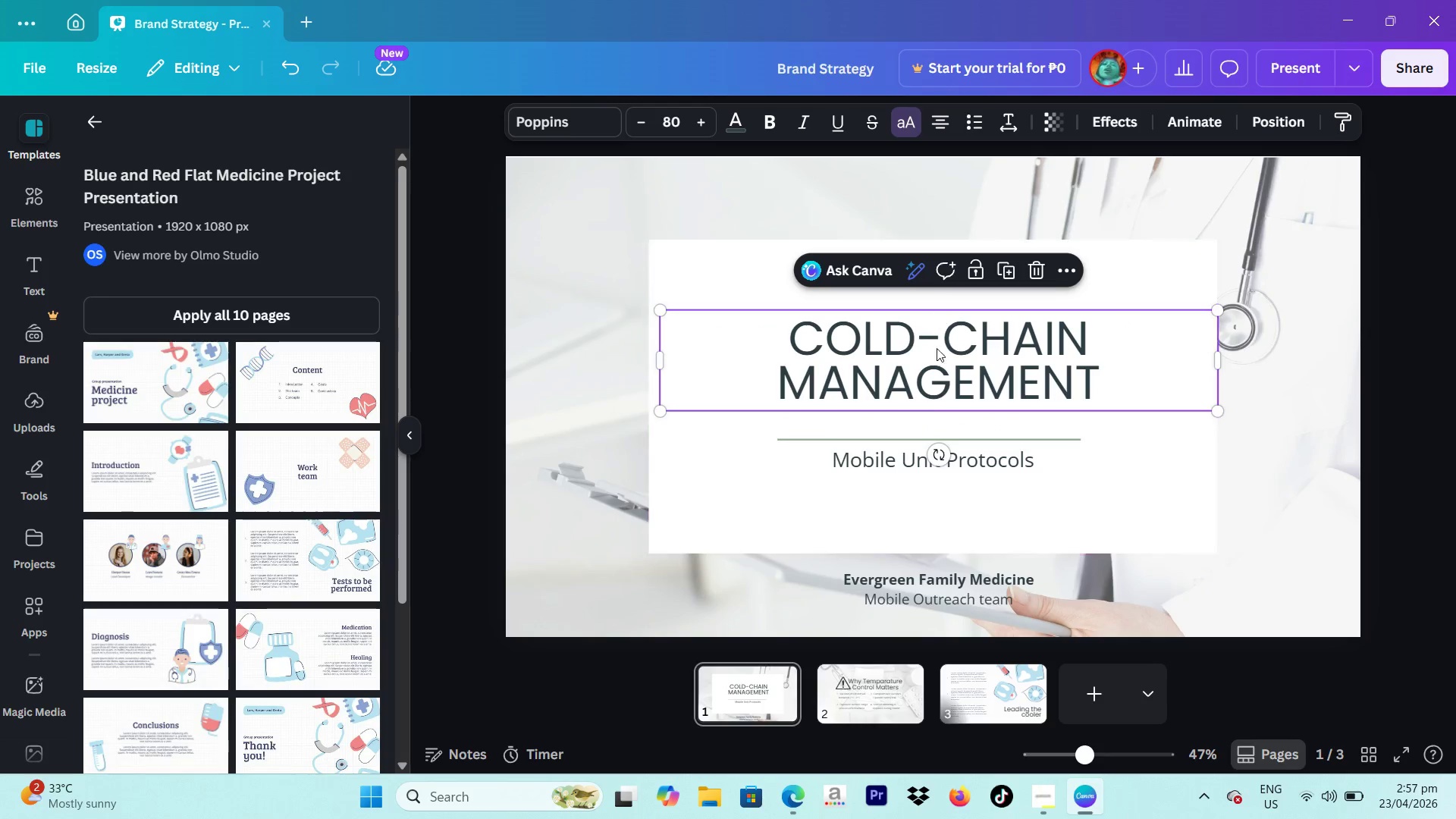 
left_click_drag(start_coordinate=[931, 395], to_coordinate=[930, 420])
 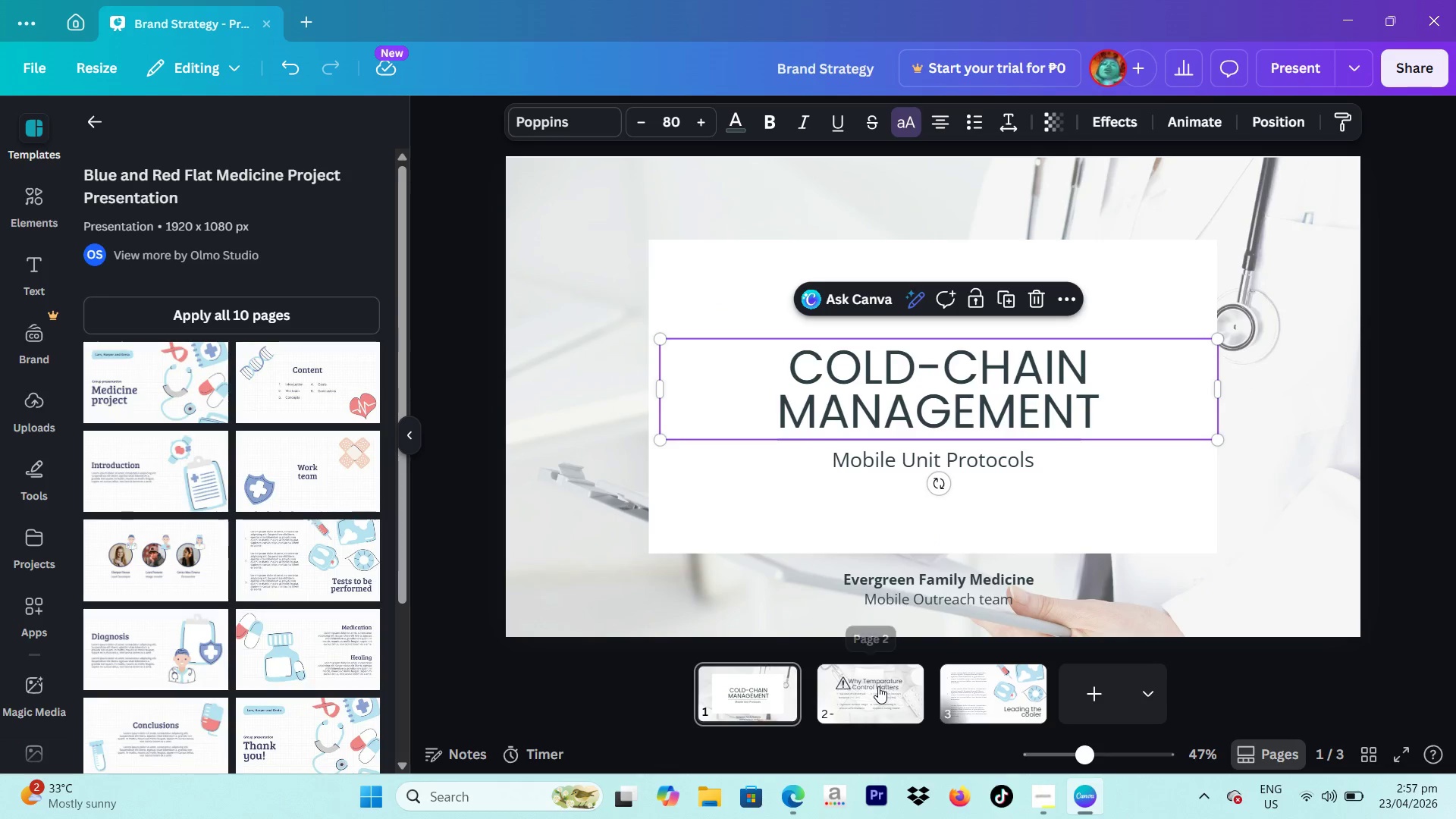 
left_click([877, 686])
 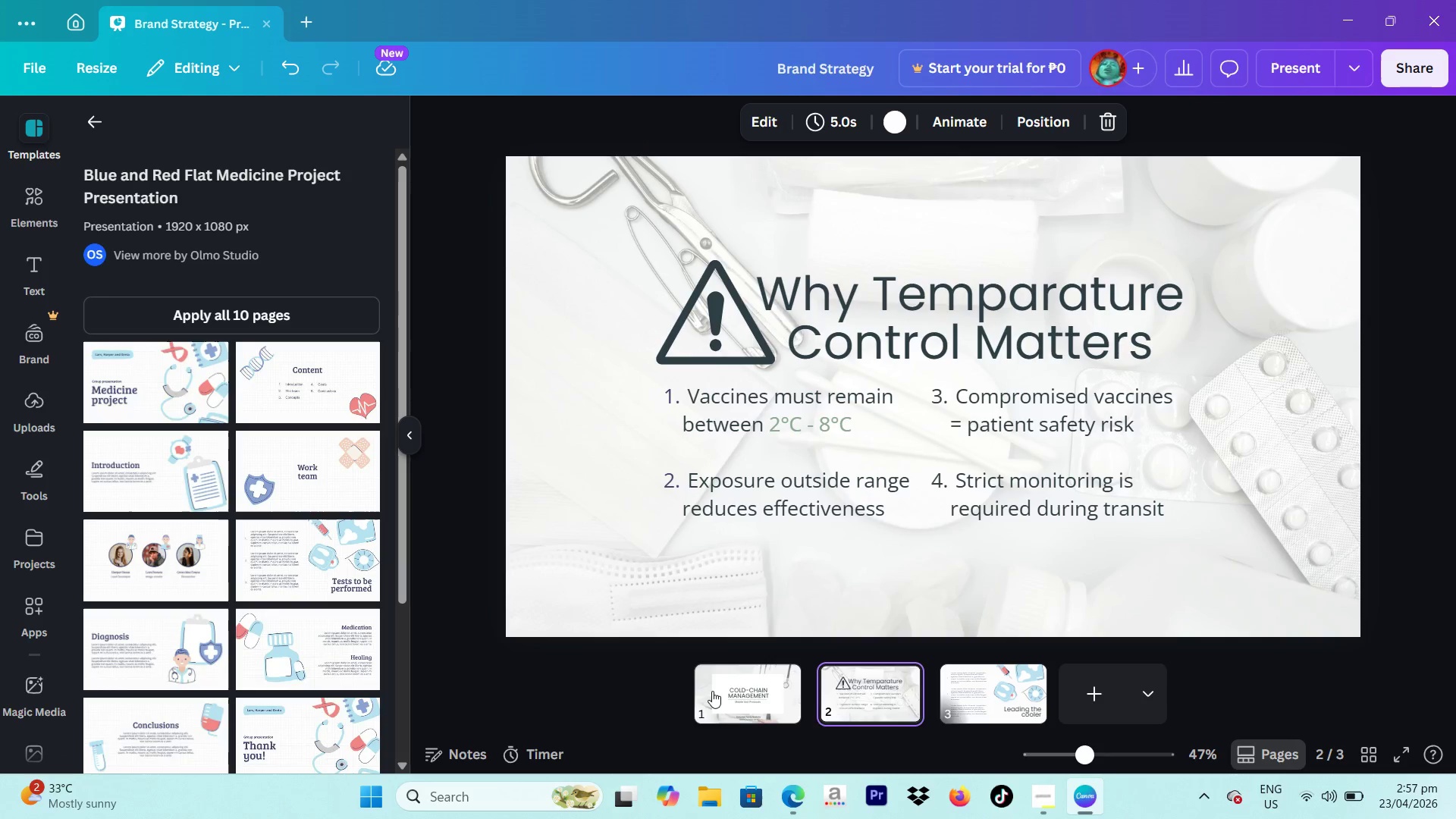 
left_click([710, 691])
 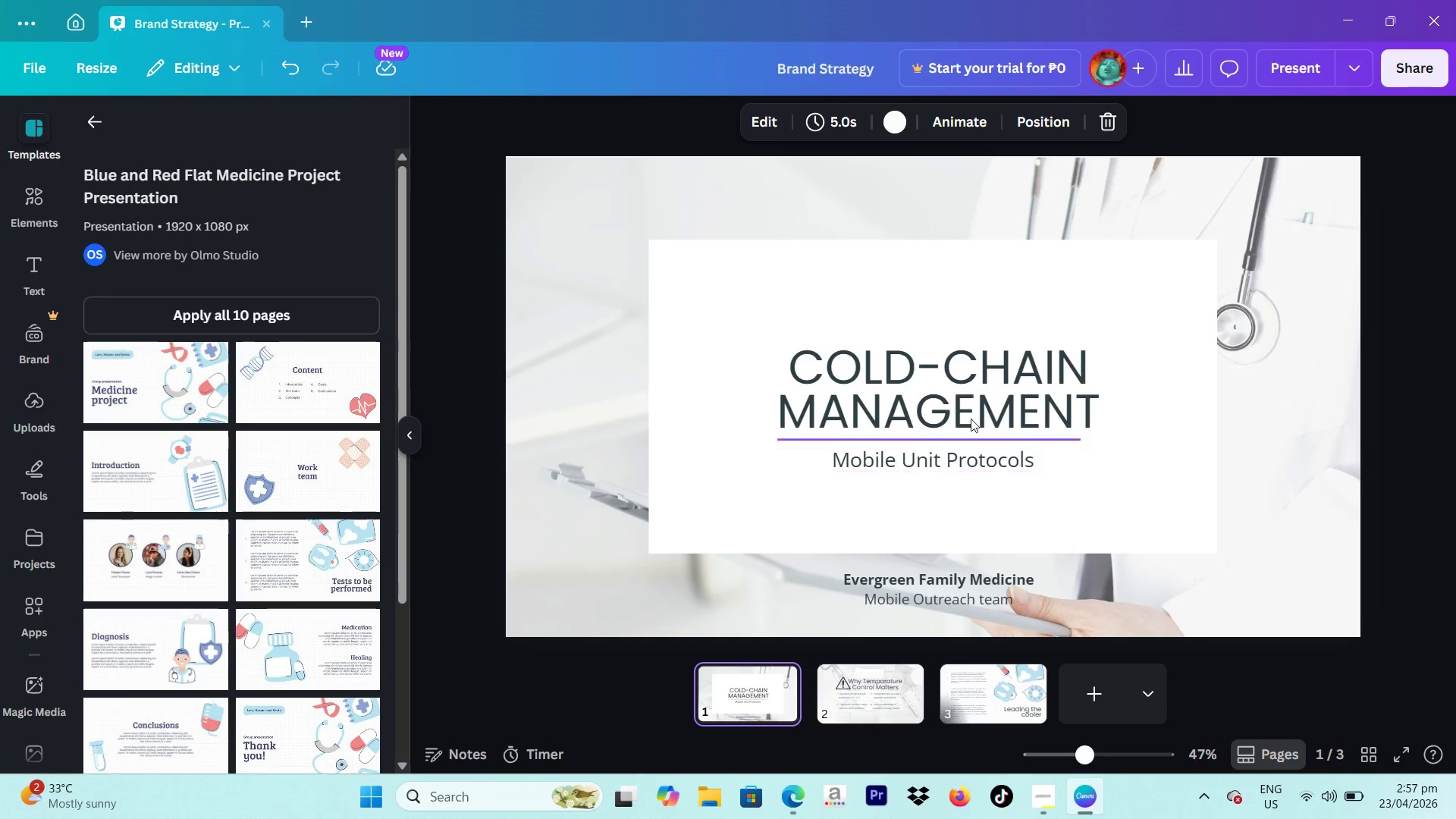 
left_click_drag(start_coordinate=[937, 388], to_coordinate=[940, 372])
 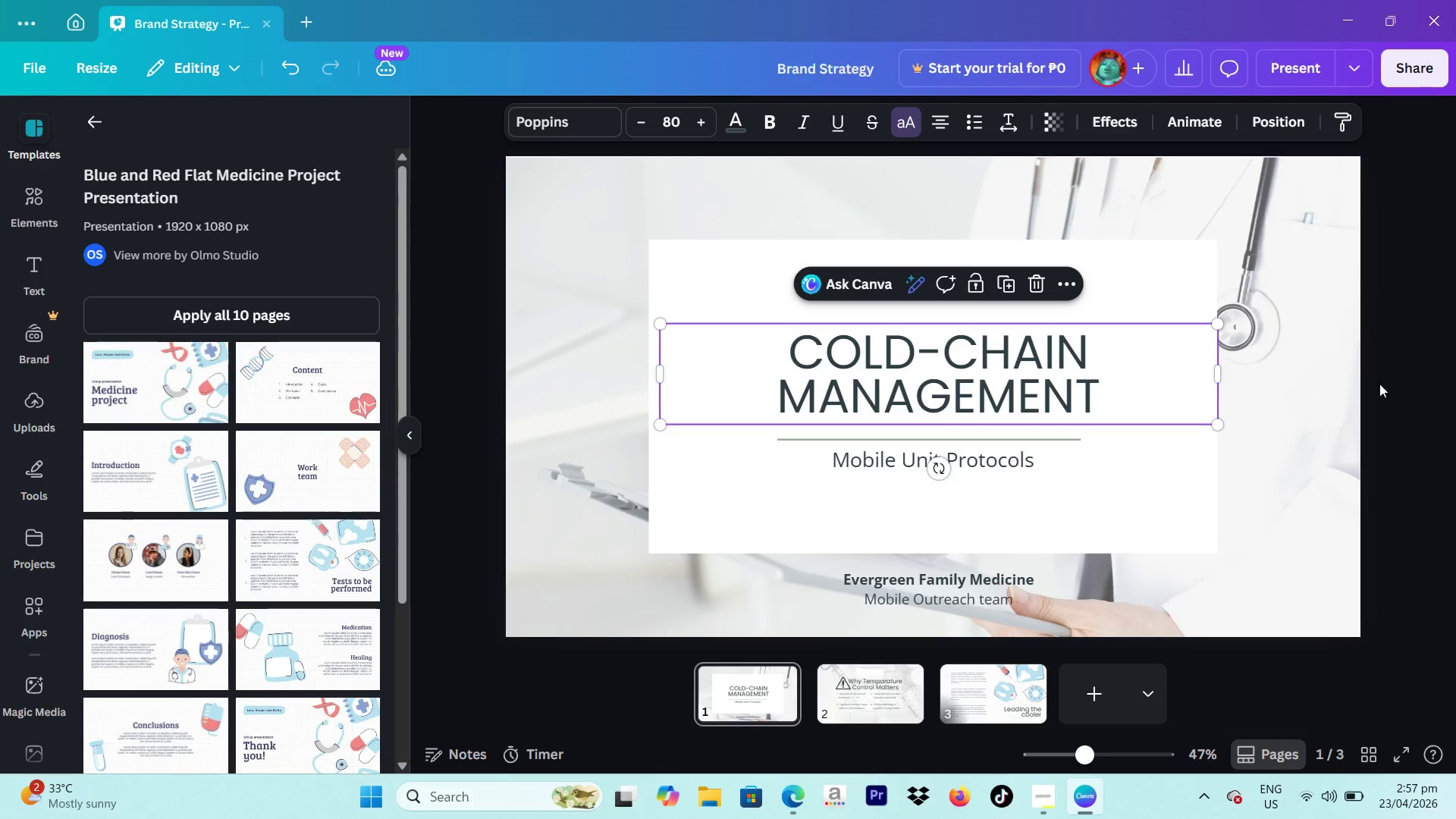 
left_click([1394, 384])
 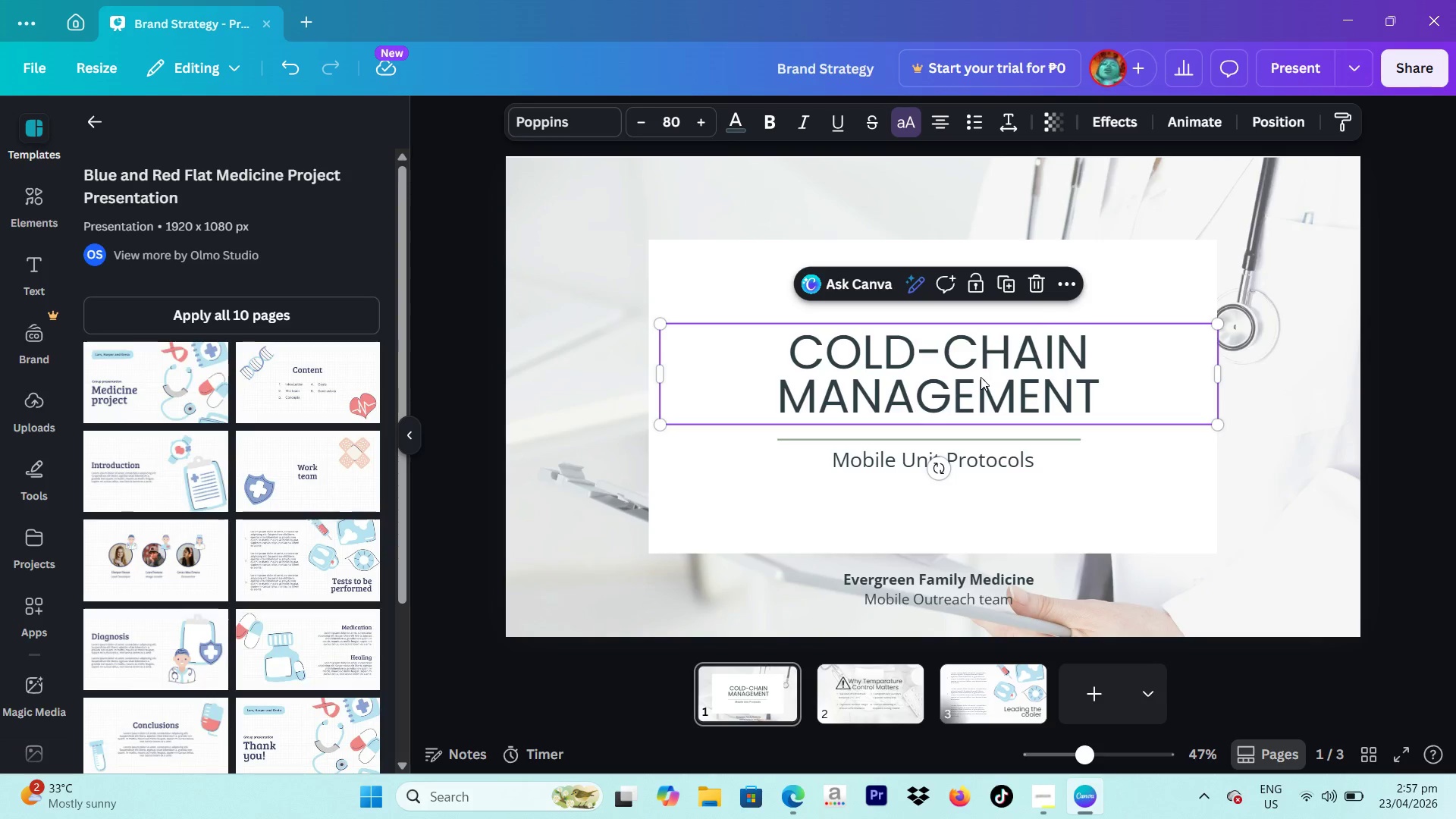 
left_click([1066, 284])
 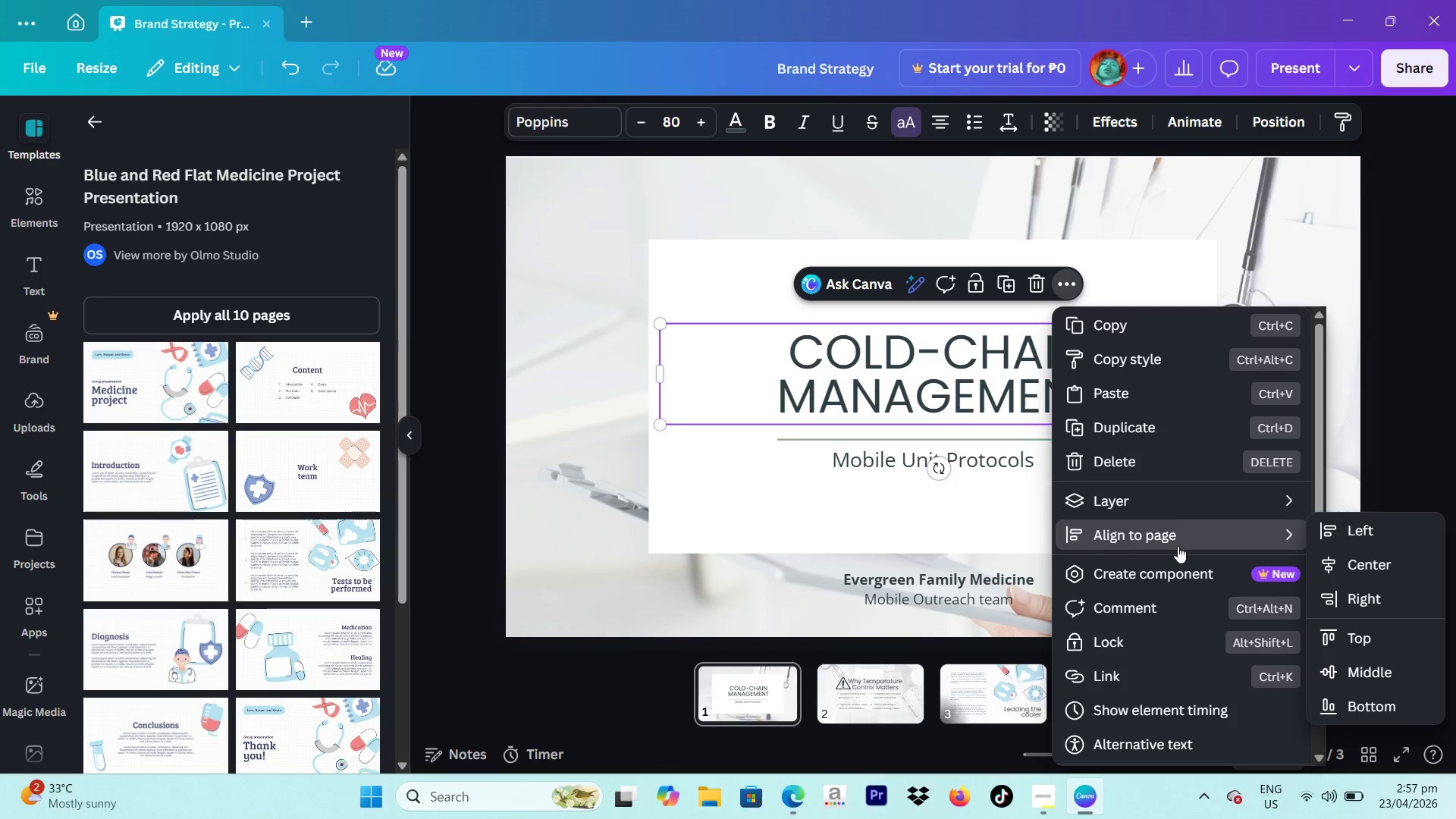 
left_click([1358, 564])
 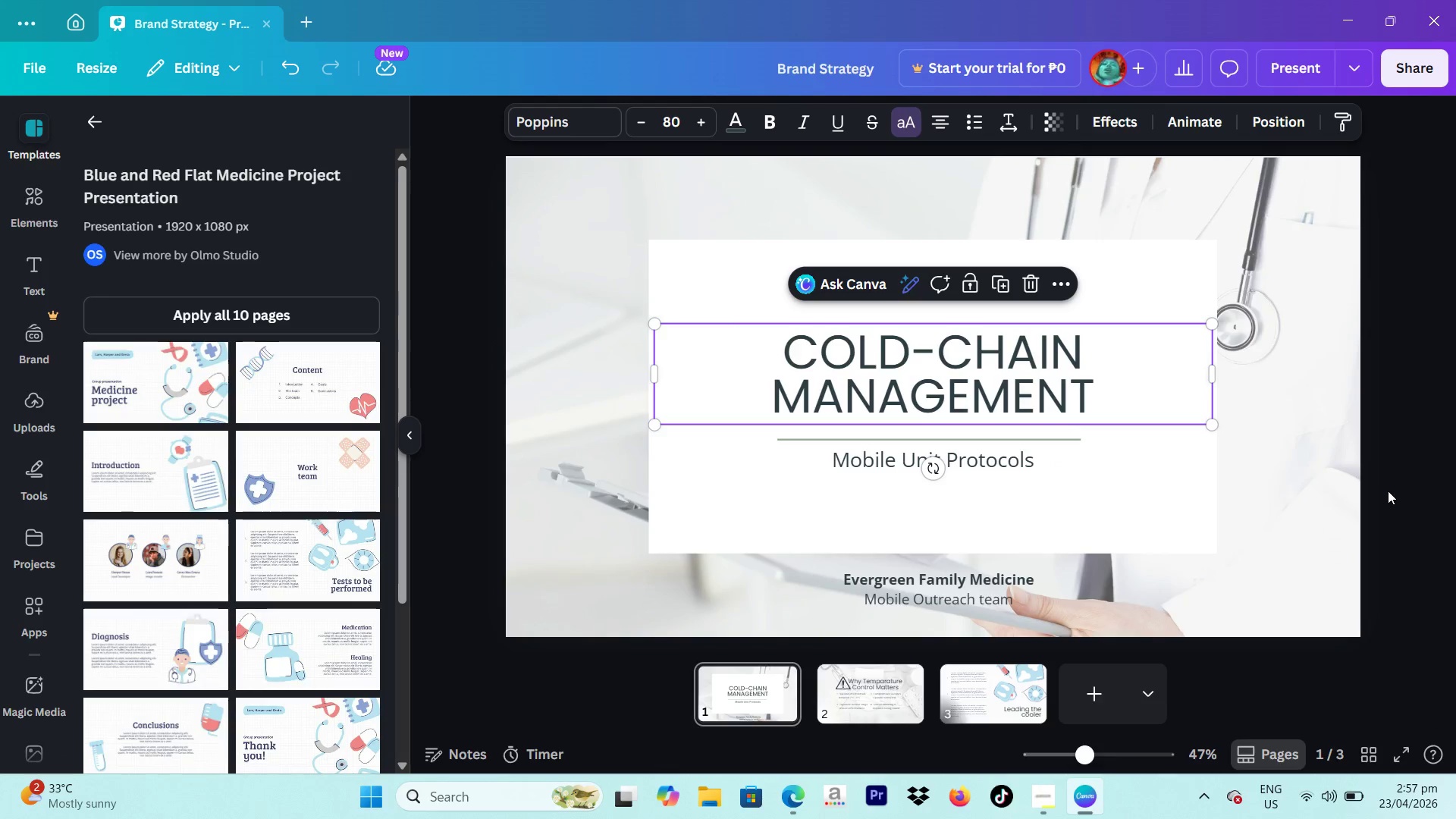 
left_click([1396, 482])
 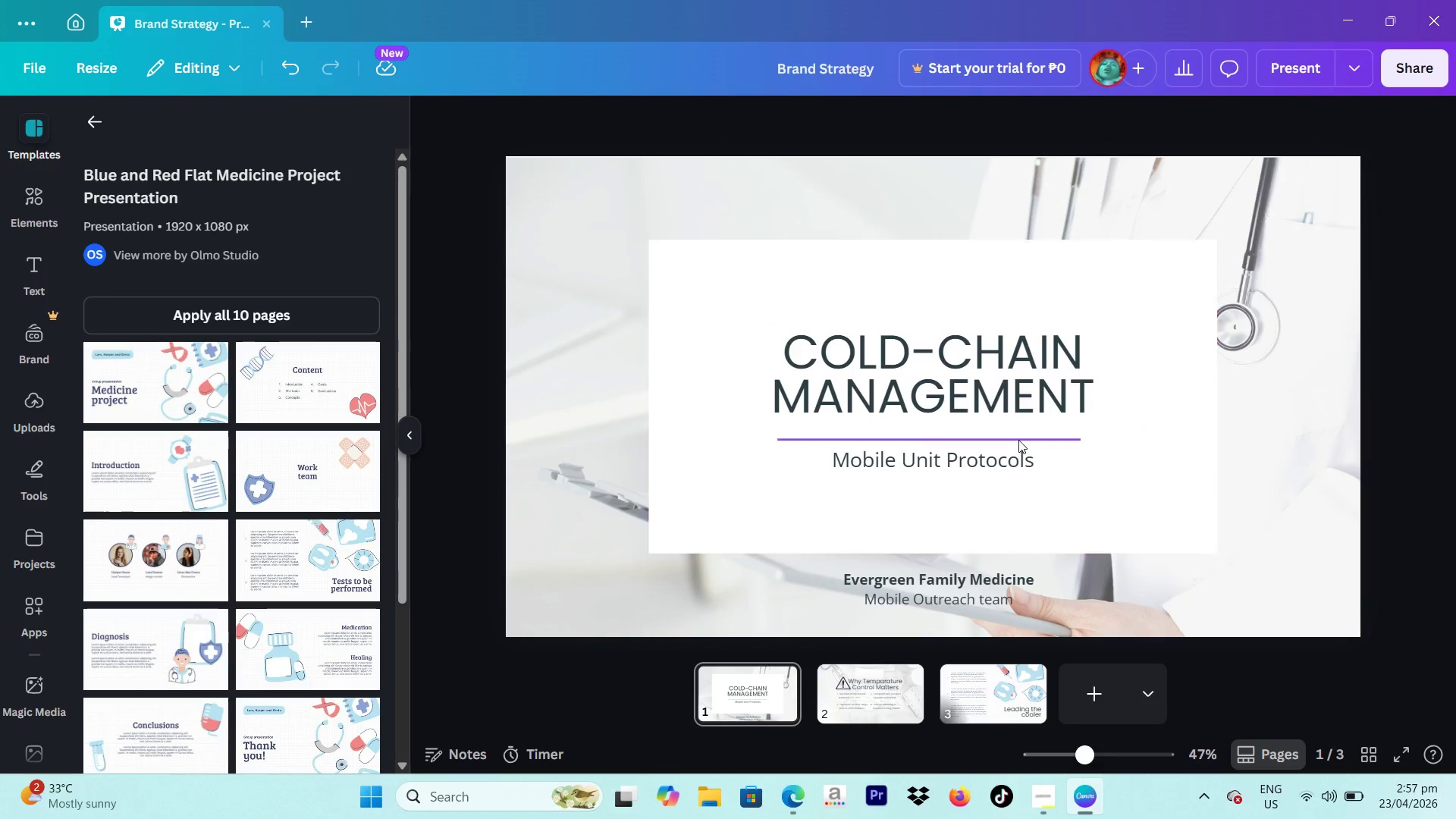 
left_click([1018, 440])
 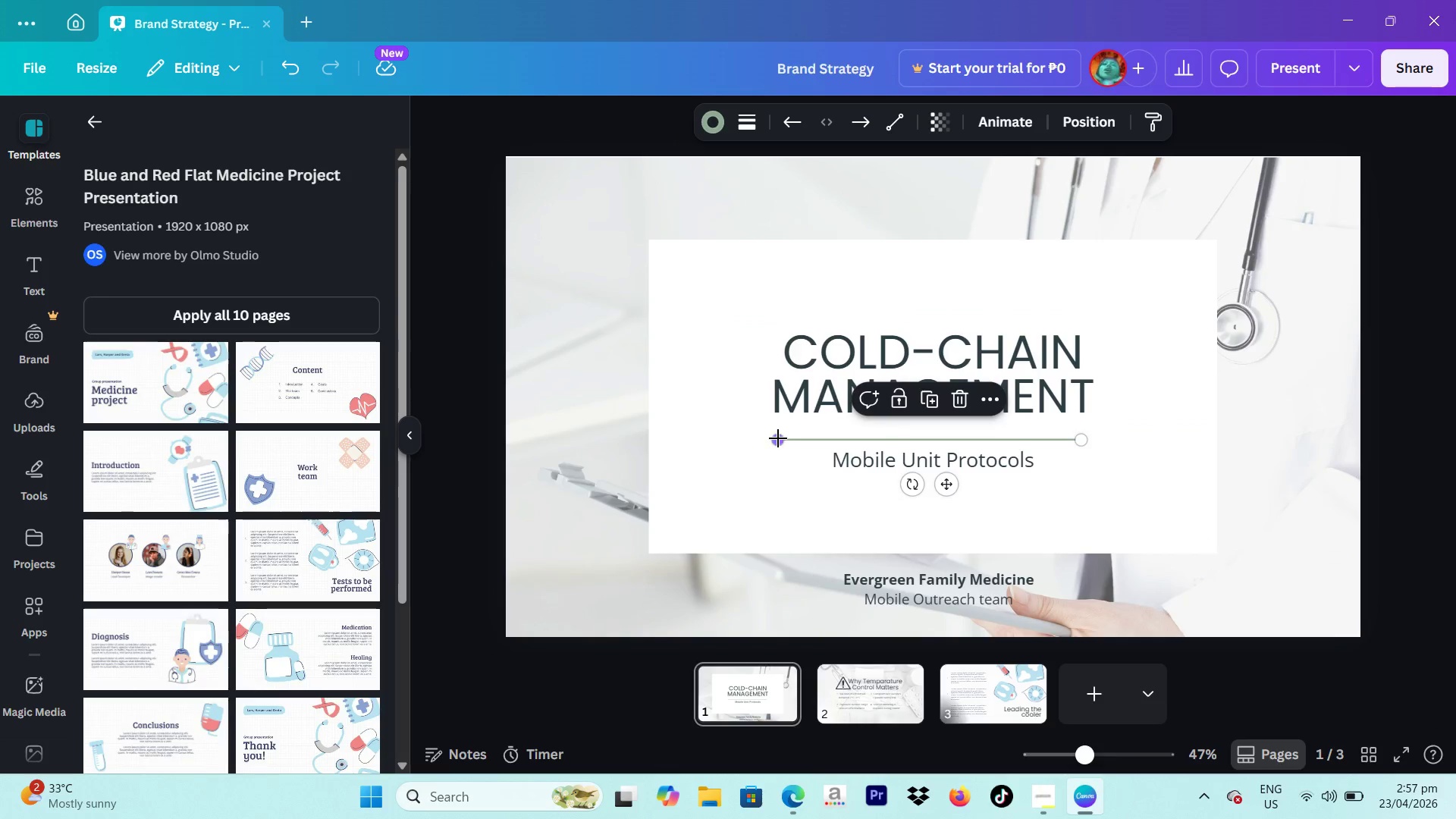 
left_click_drag(start_coordinate=[778, 438], to_coordinate=[808, 433])
 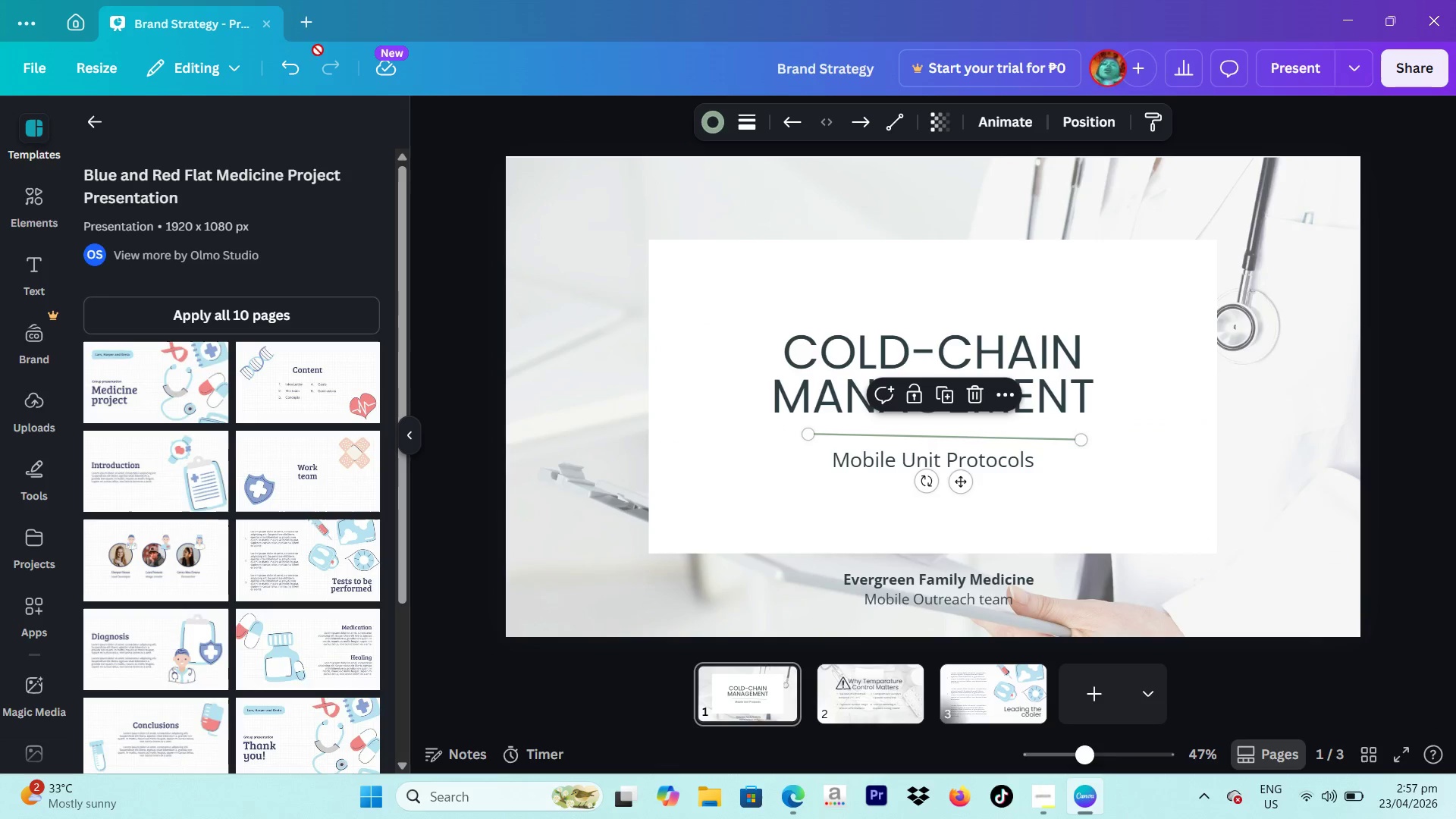 
left_click([294, 67])
 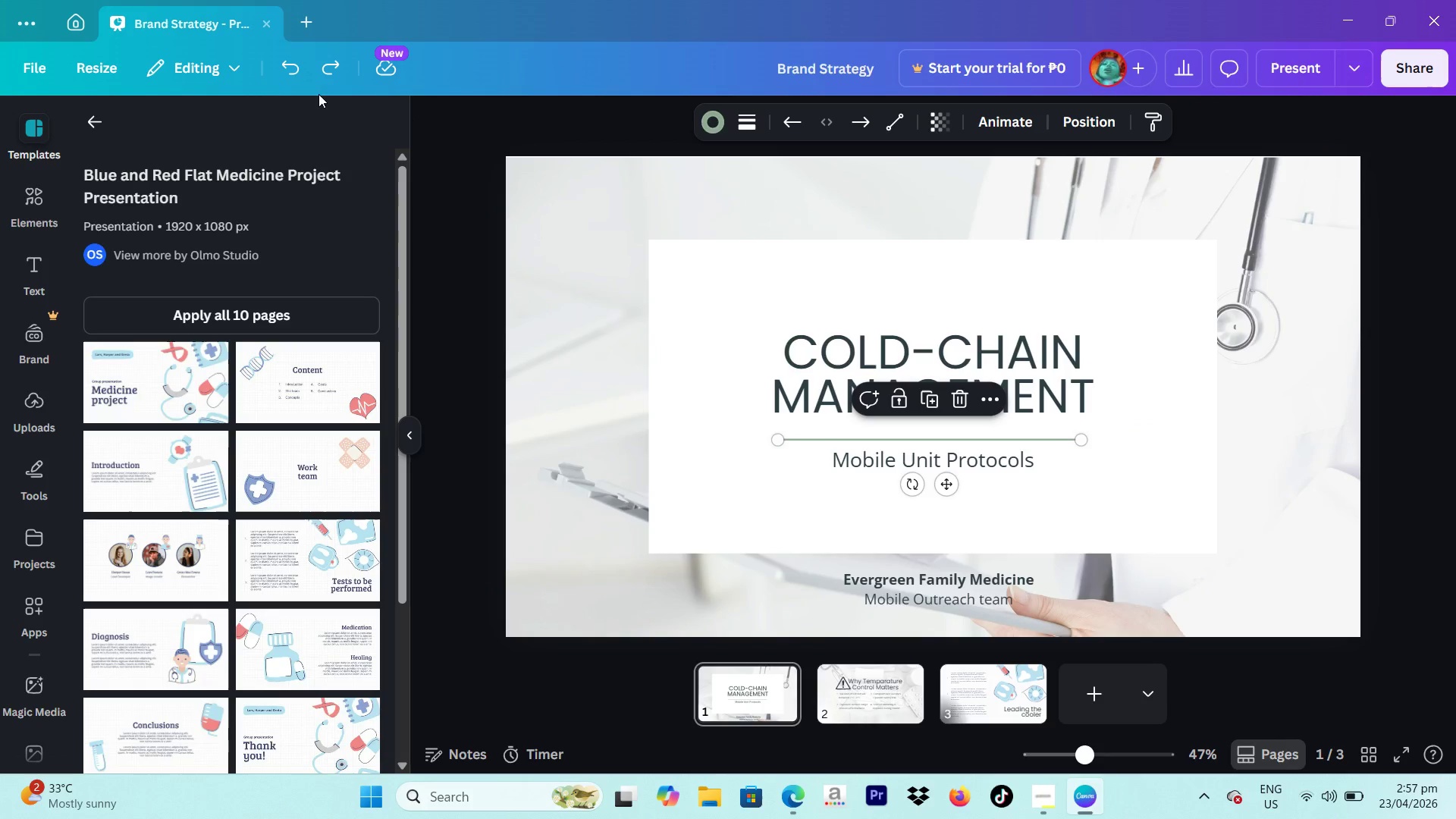 
left_click([281, 69])
 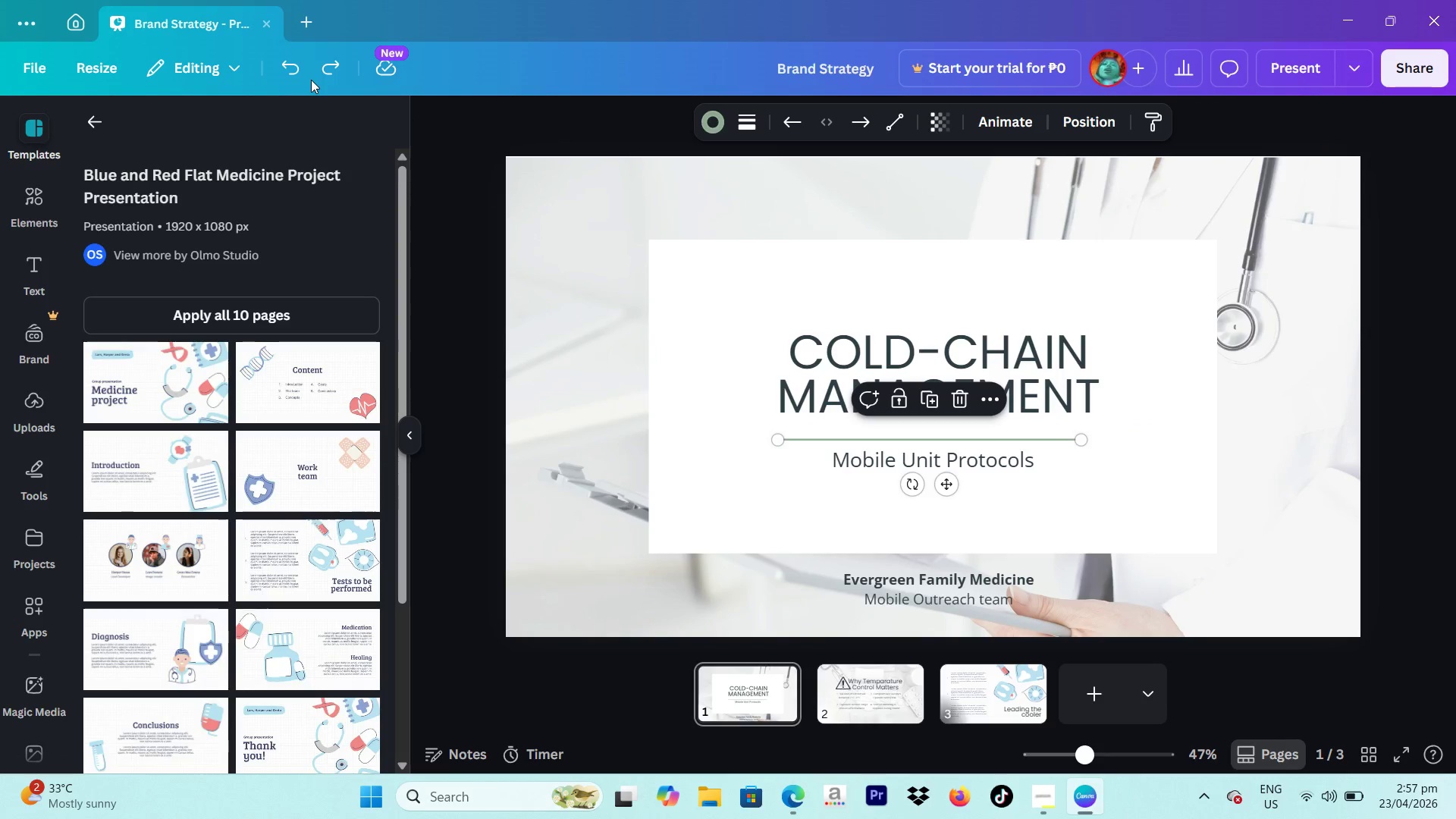 
left_click([321, 77])
 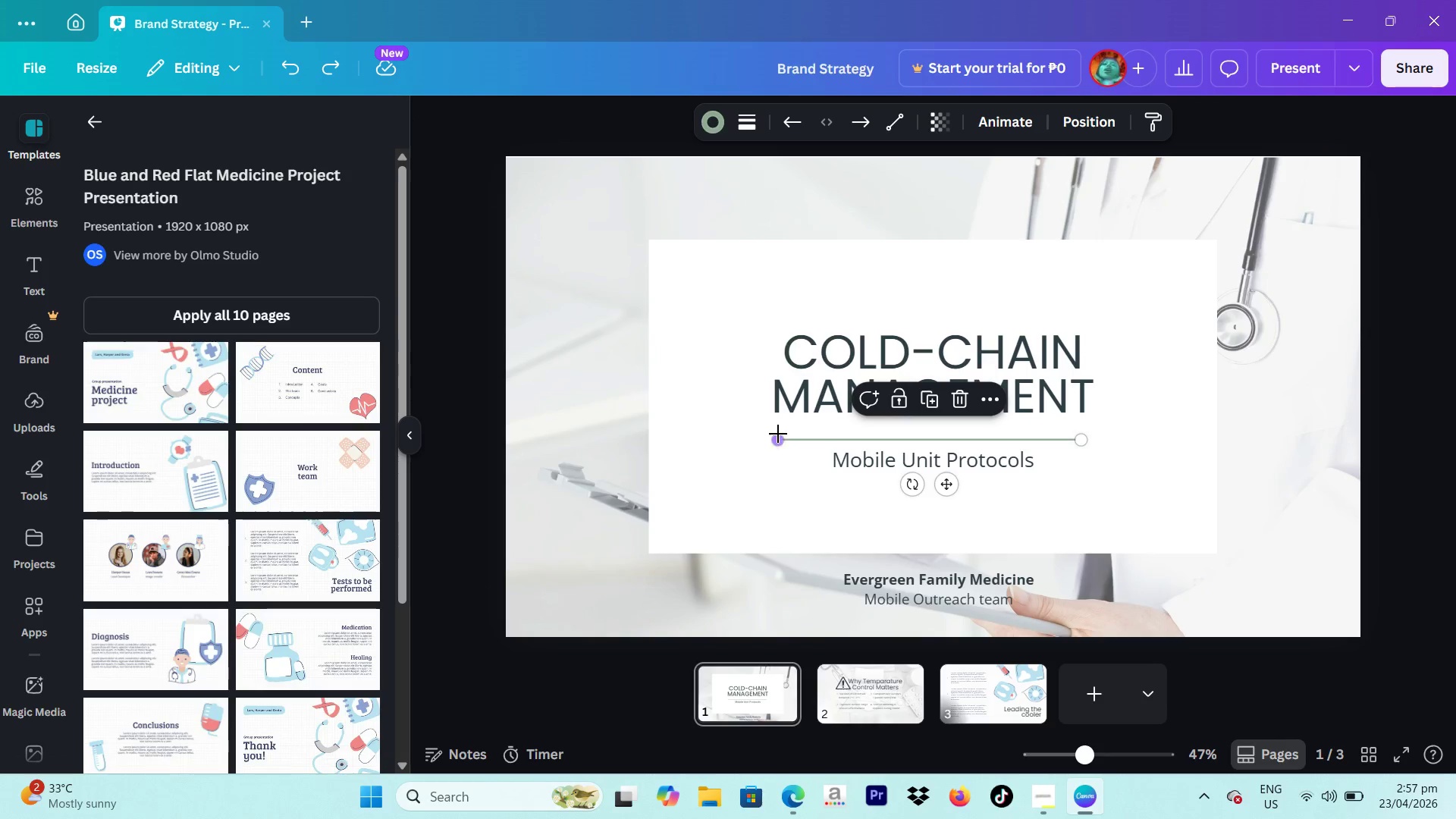 
left_click_drag(start_coordinate=[773, 436], to_coordinate=[794, 429])
 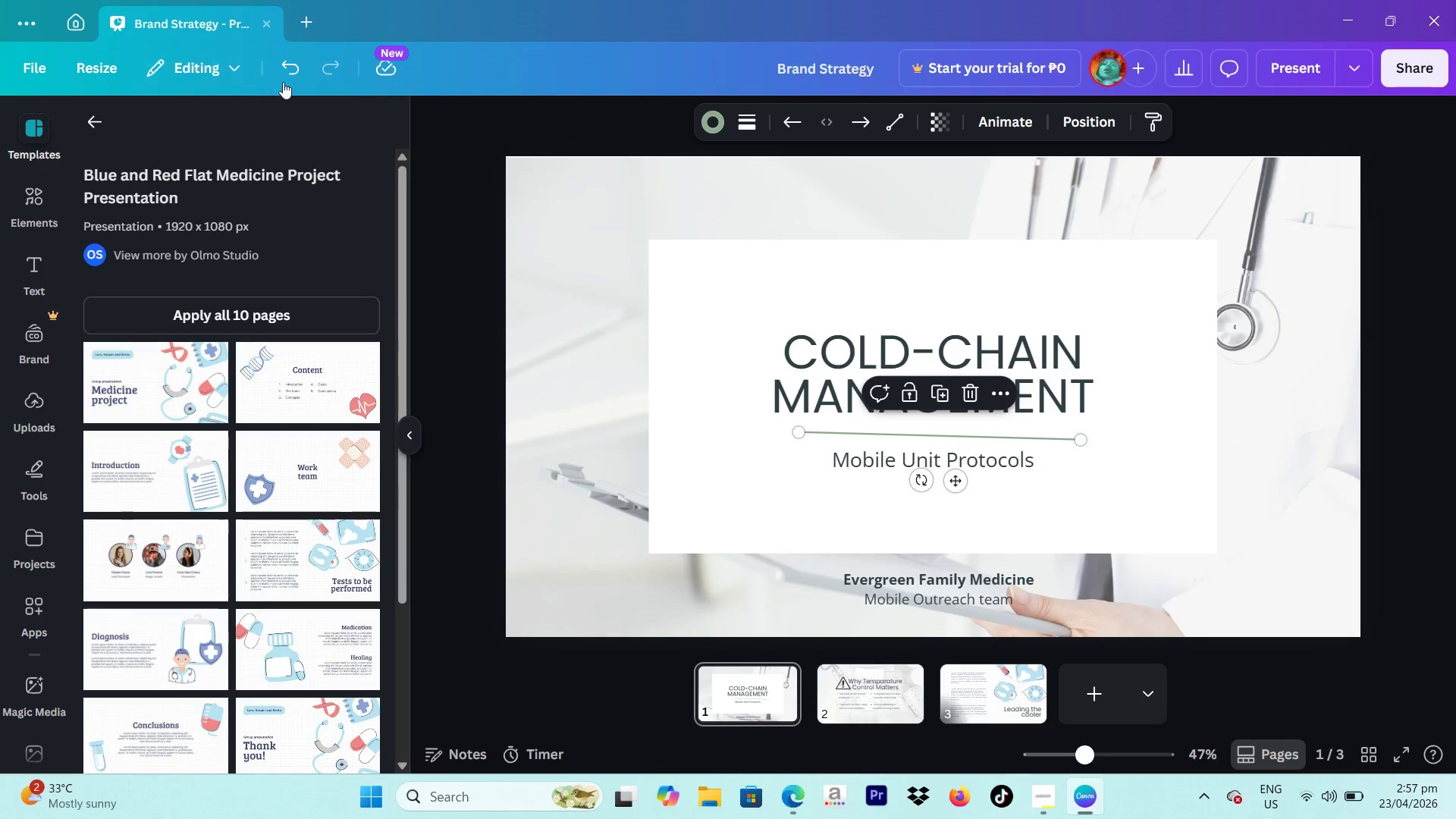 
left_click([288, 71])
 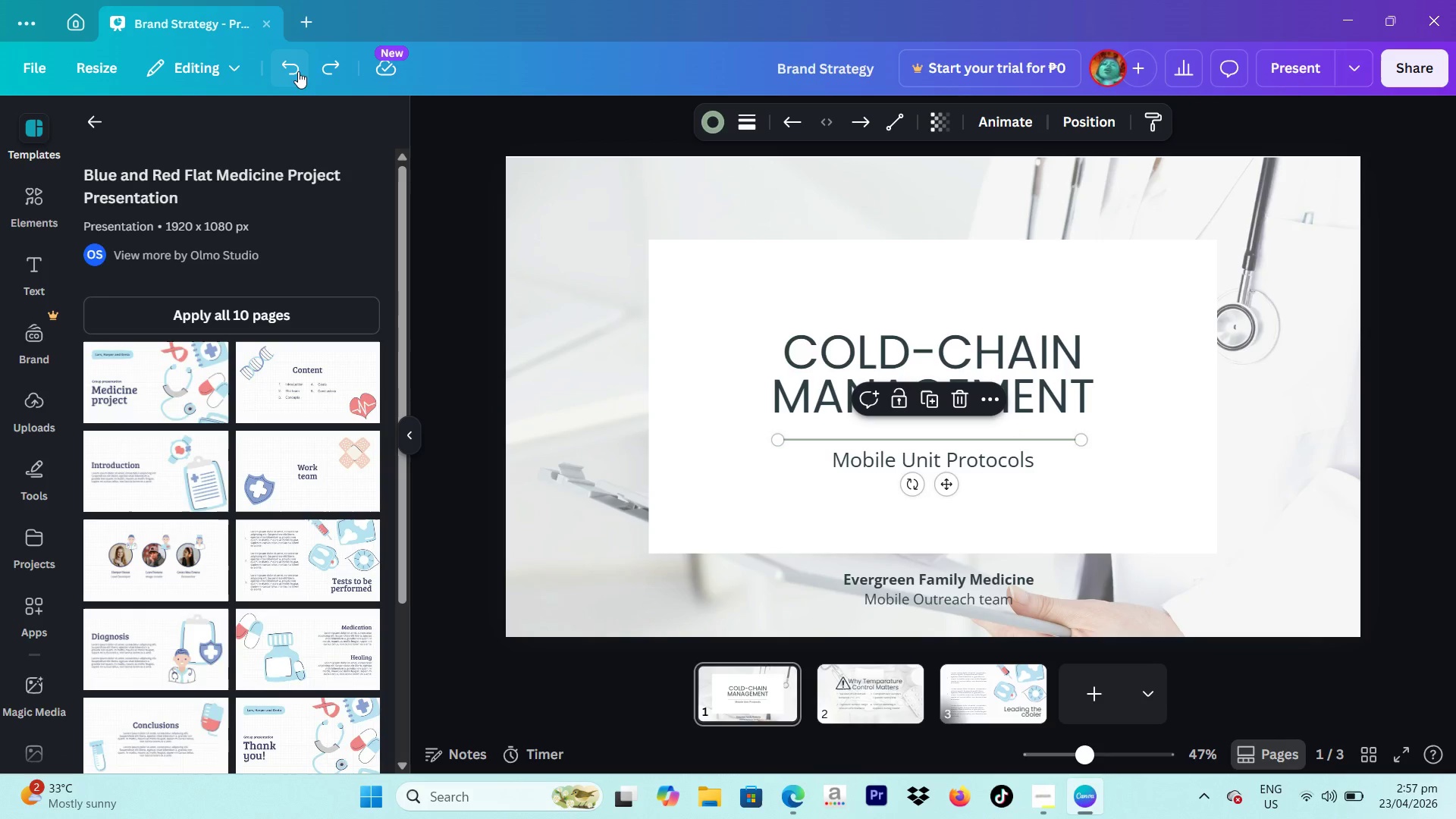 
left_click([298, 71])
 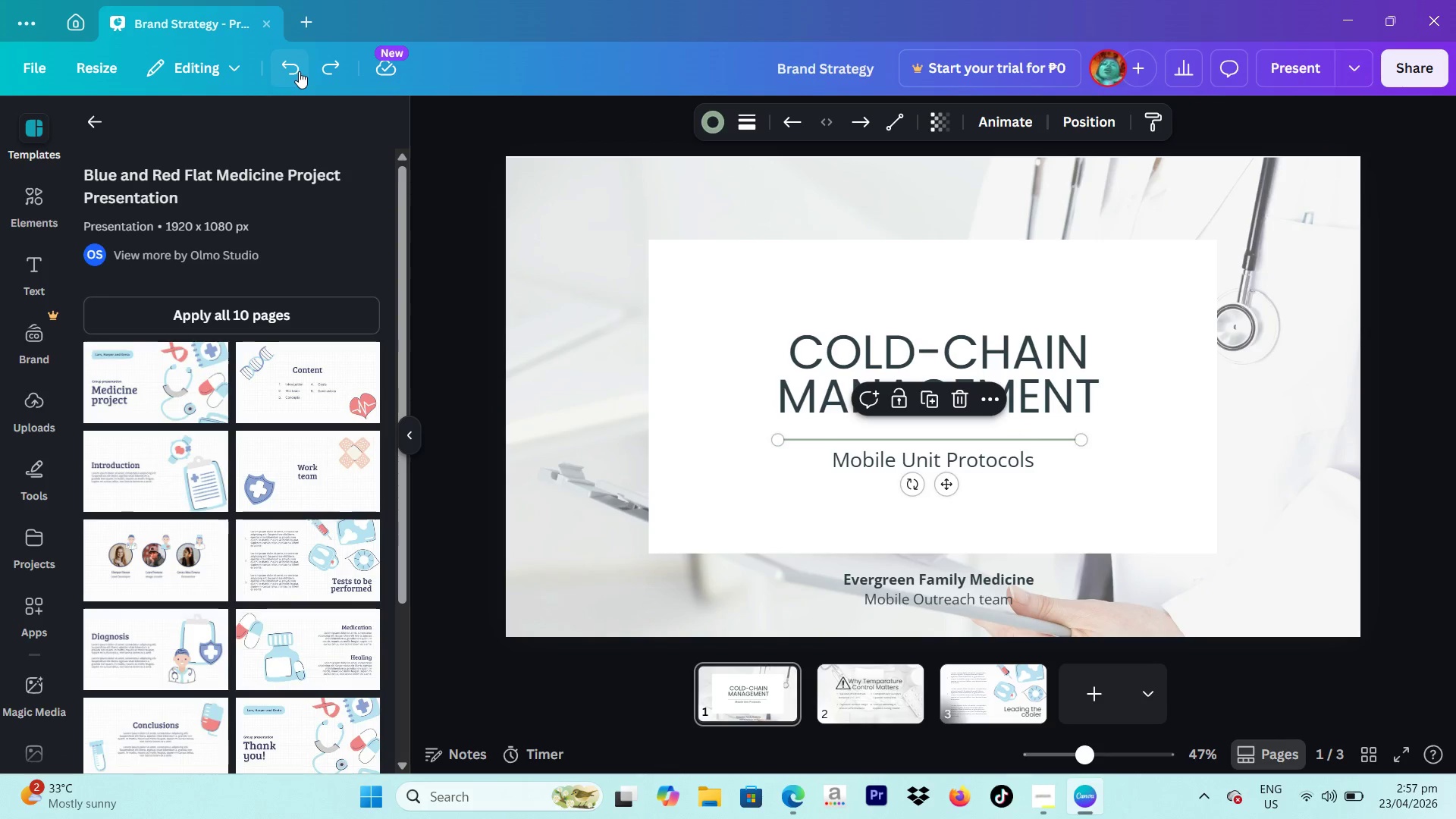 
left_click([299, 71])
 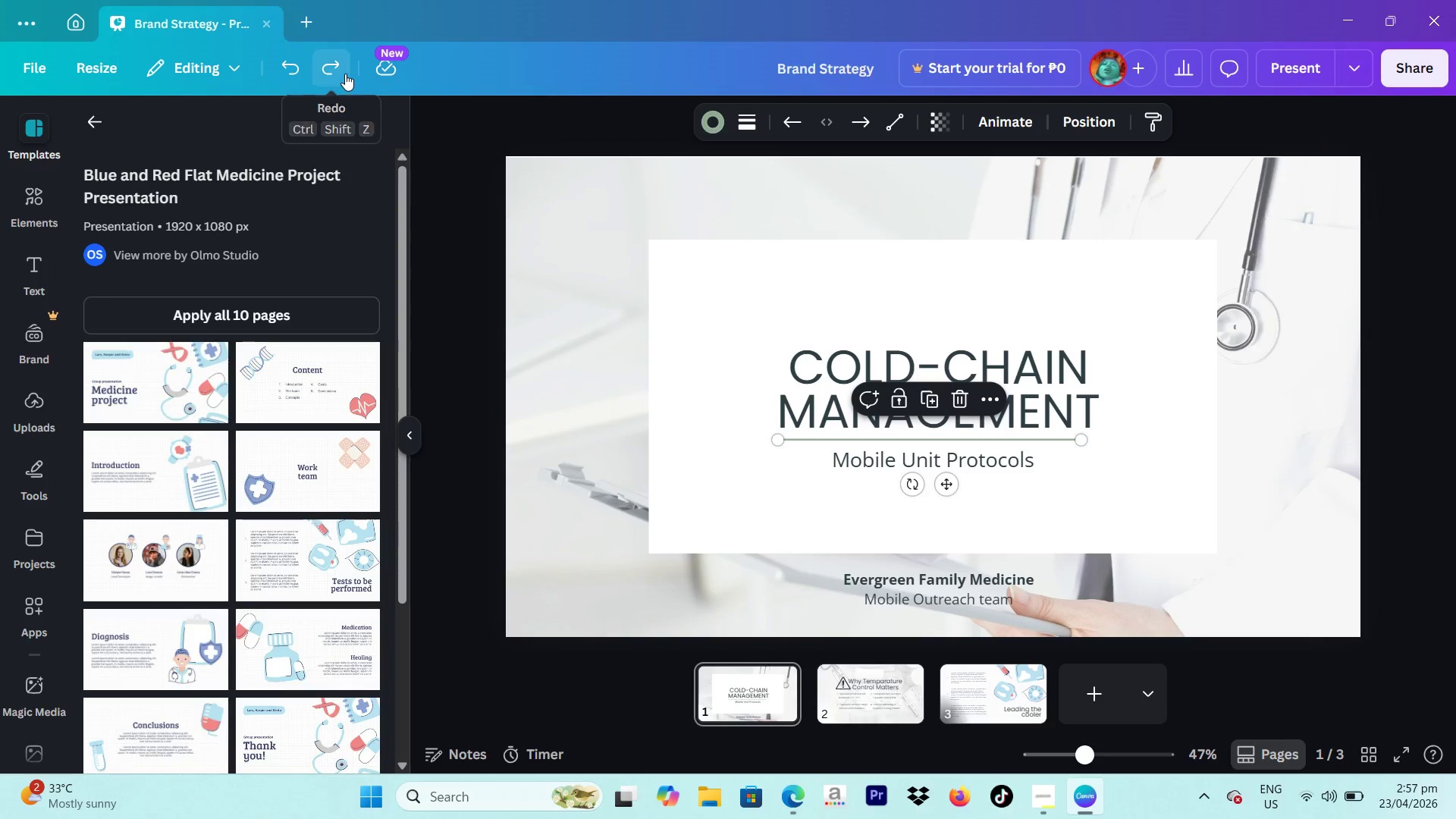 
double_click([345, 74])
 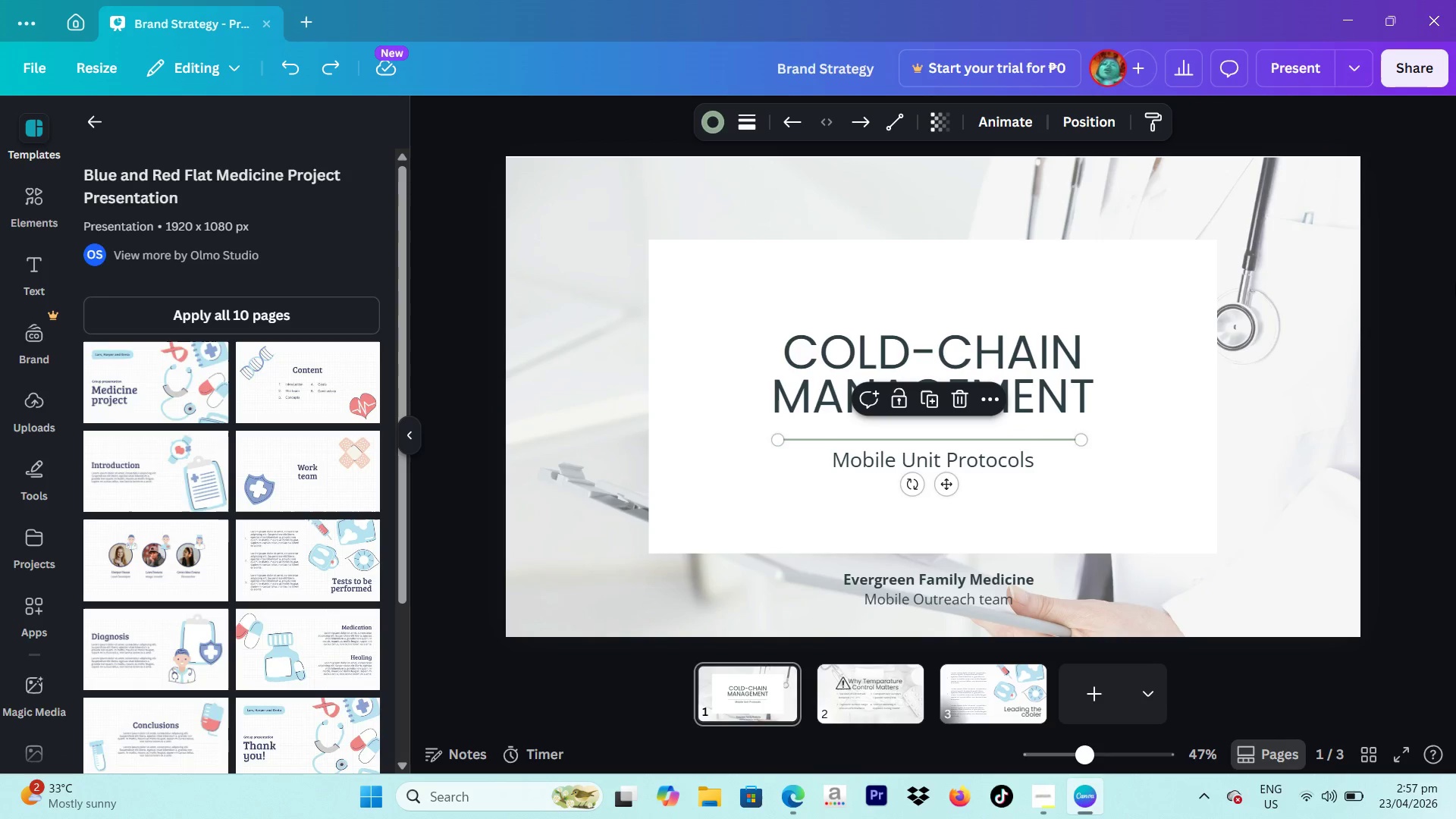 
left_click([1455, 293])
 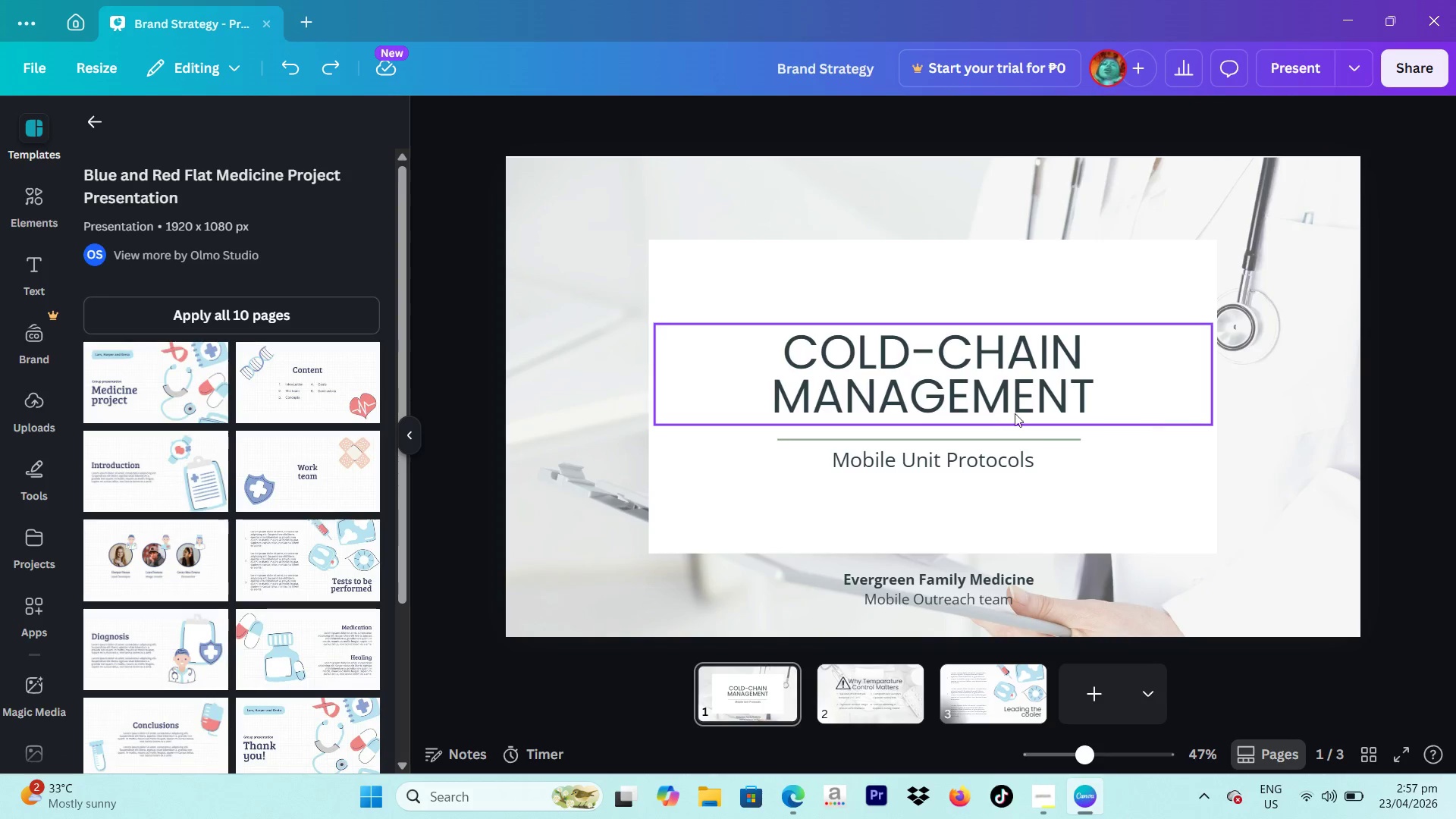 
left_click([968, 437])
 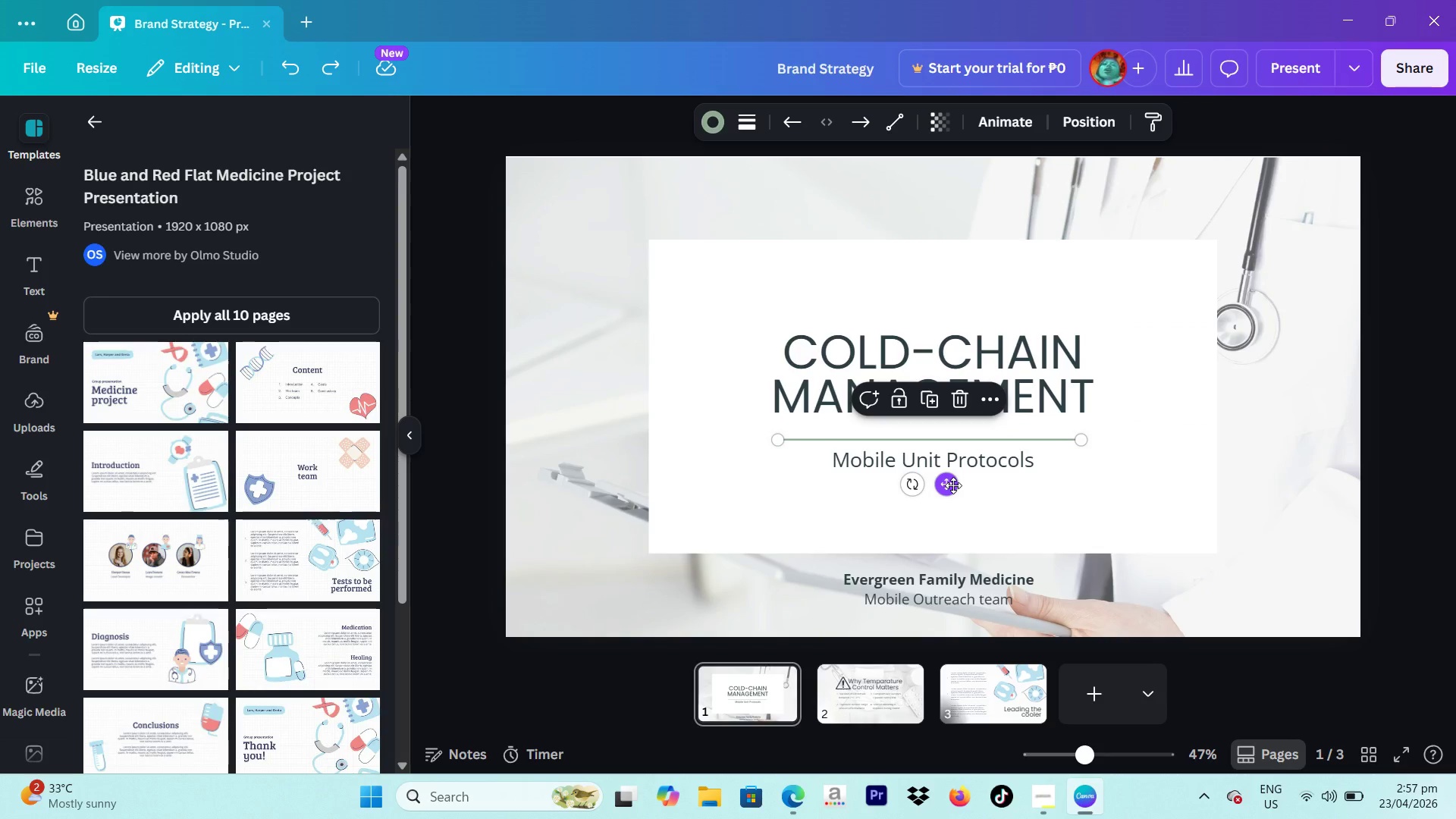 
left_click_drag(start_coordinate=[953, 485], to_coordinate=[955, 481])
 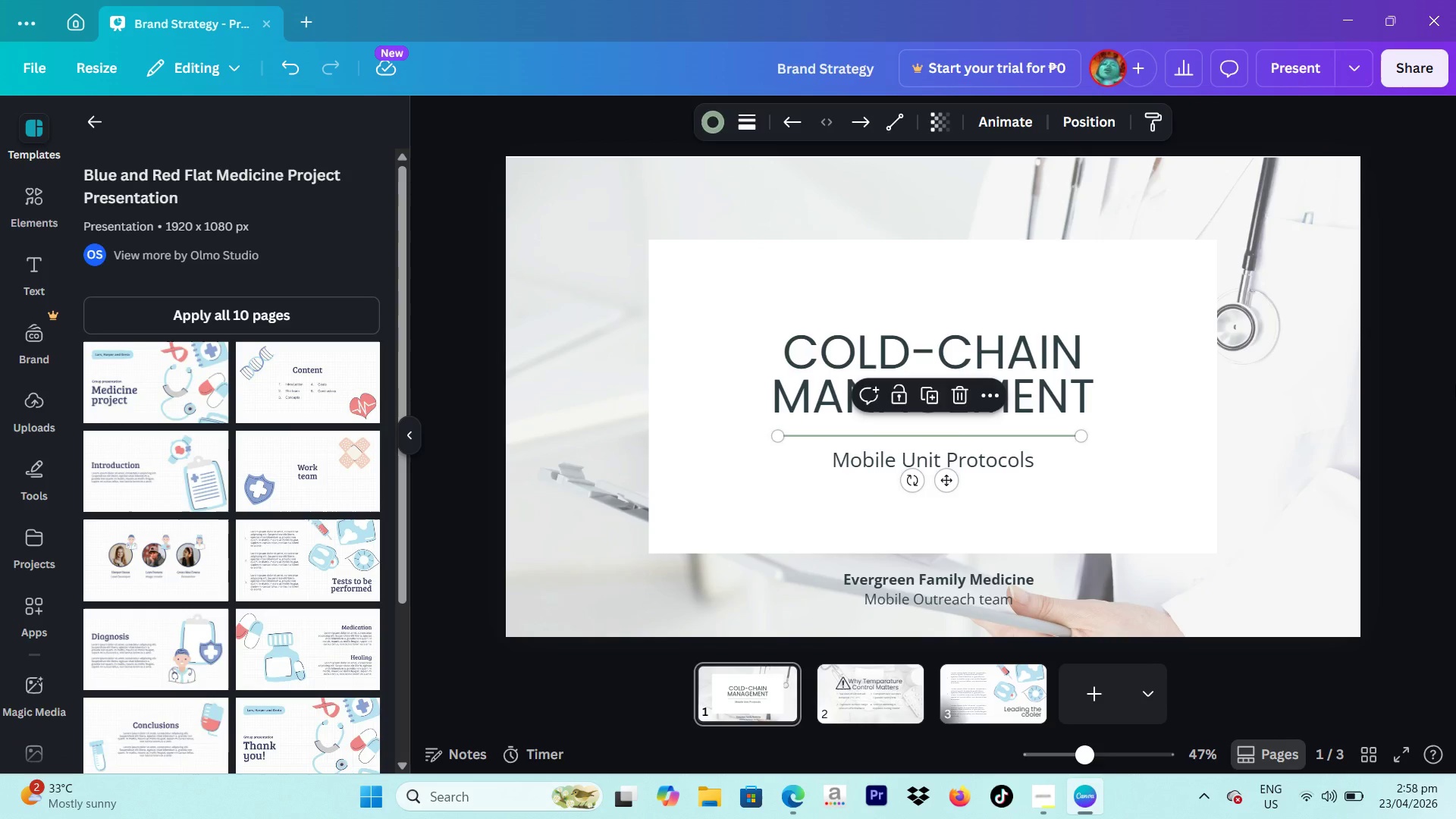 
left_click([1455, 384])
 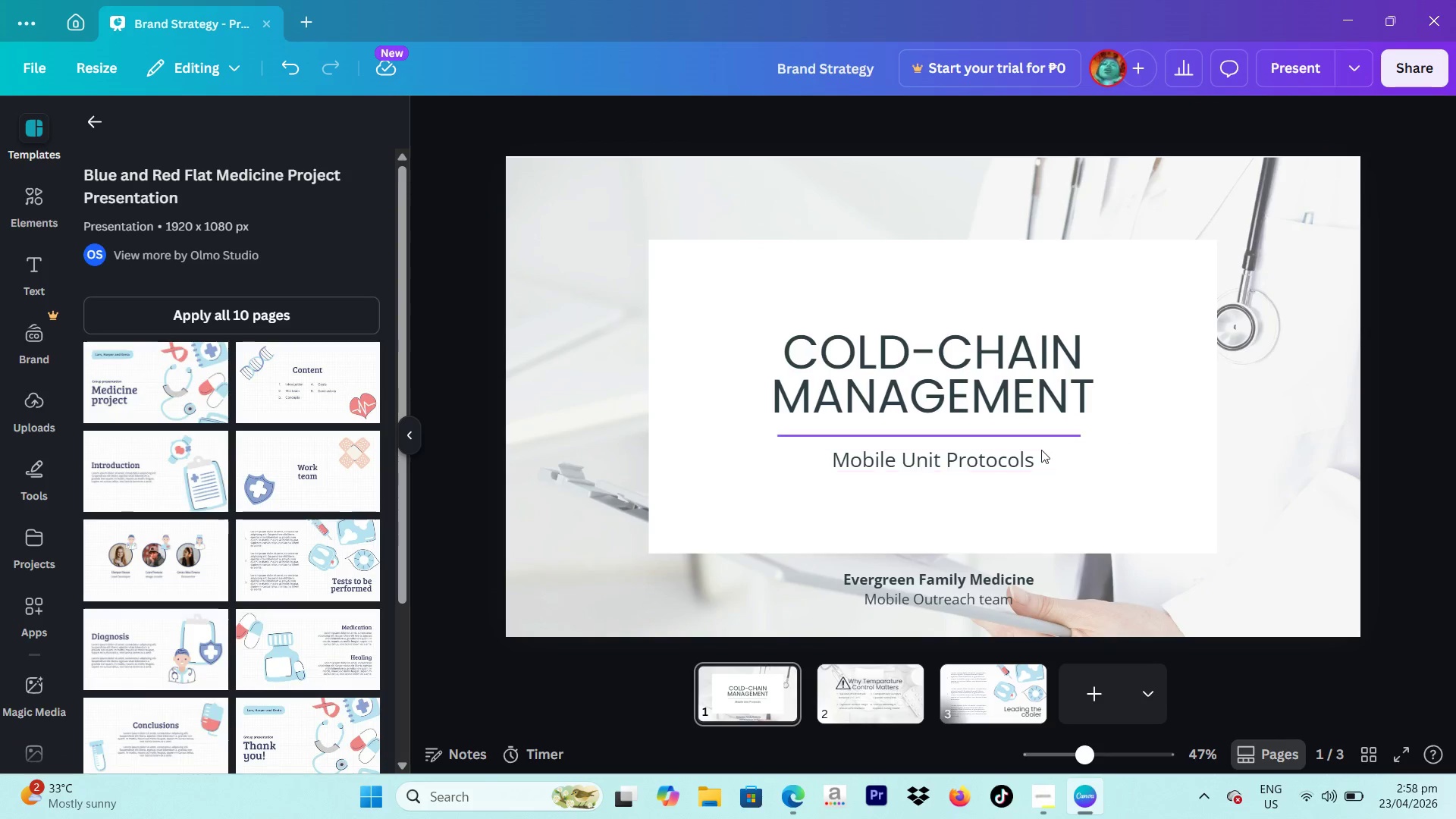 
left_click([1055, 440])
 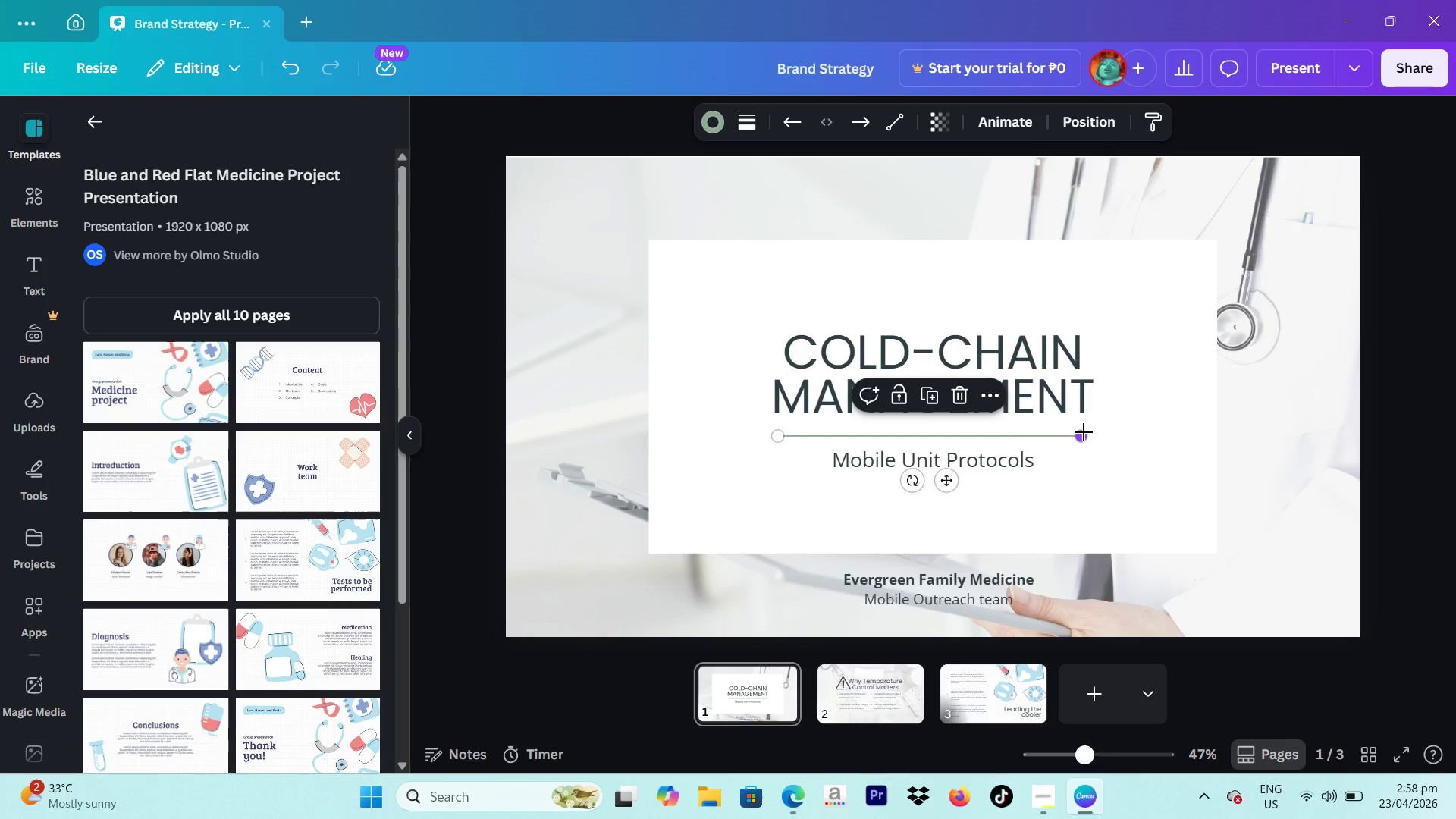 
left_click_drag(start_coordinate=[1084, 432], to_coordinate=[1081, 428])
 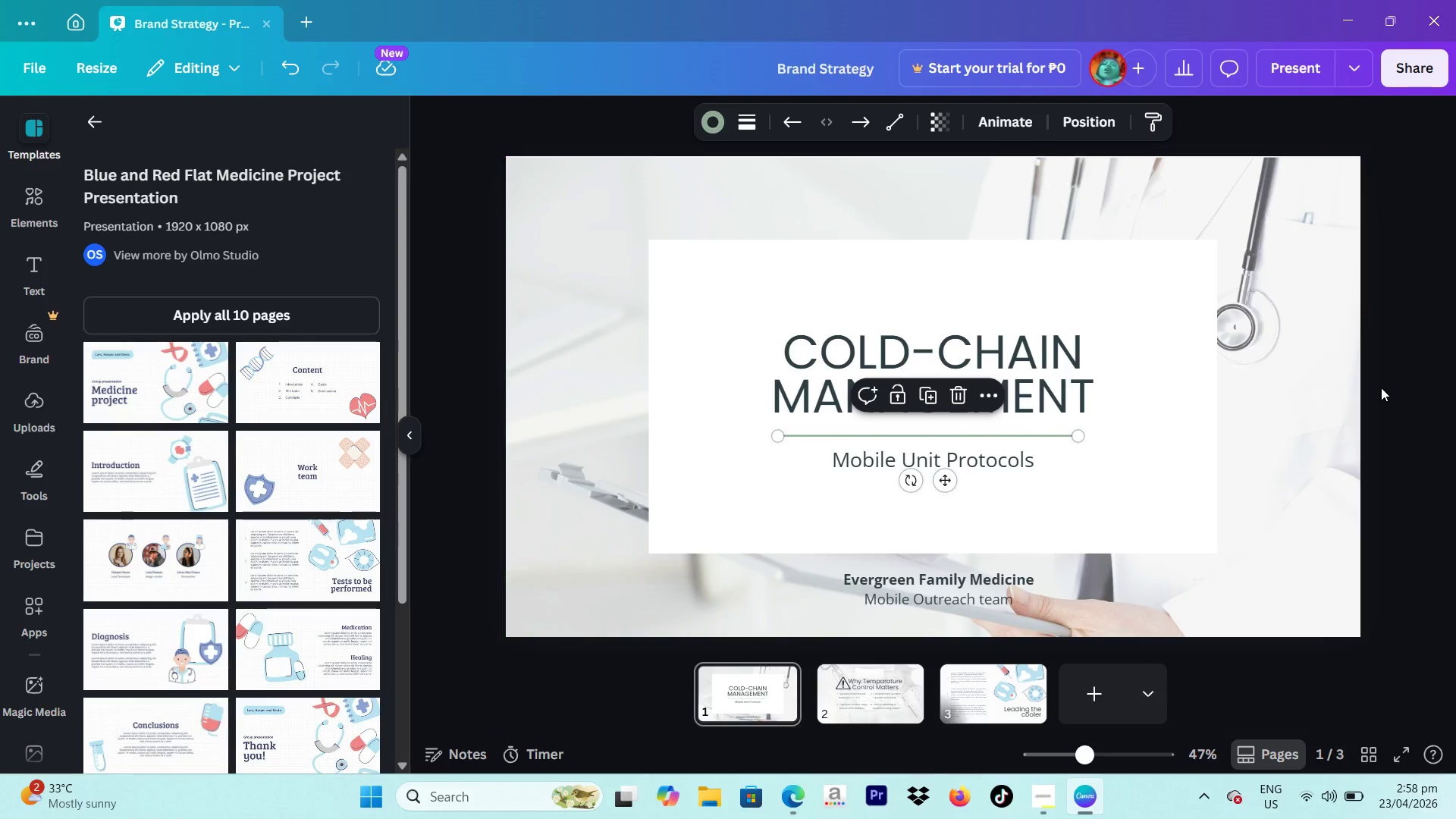 
left_click([1381, 388])
 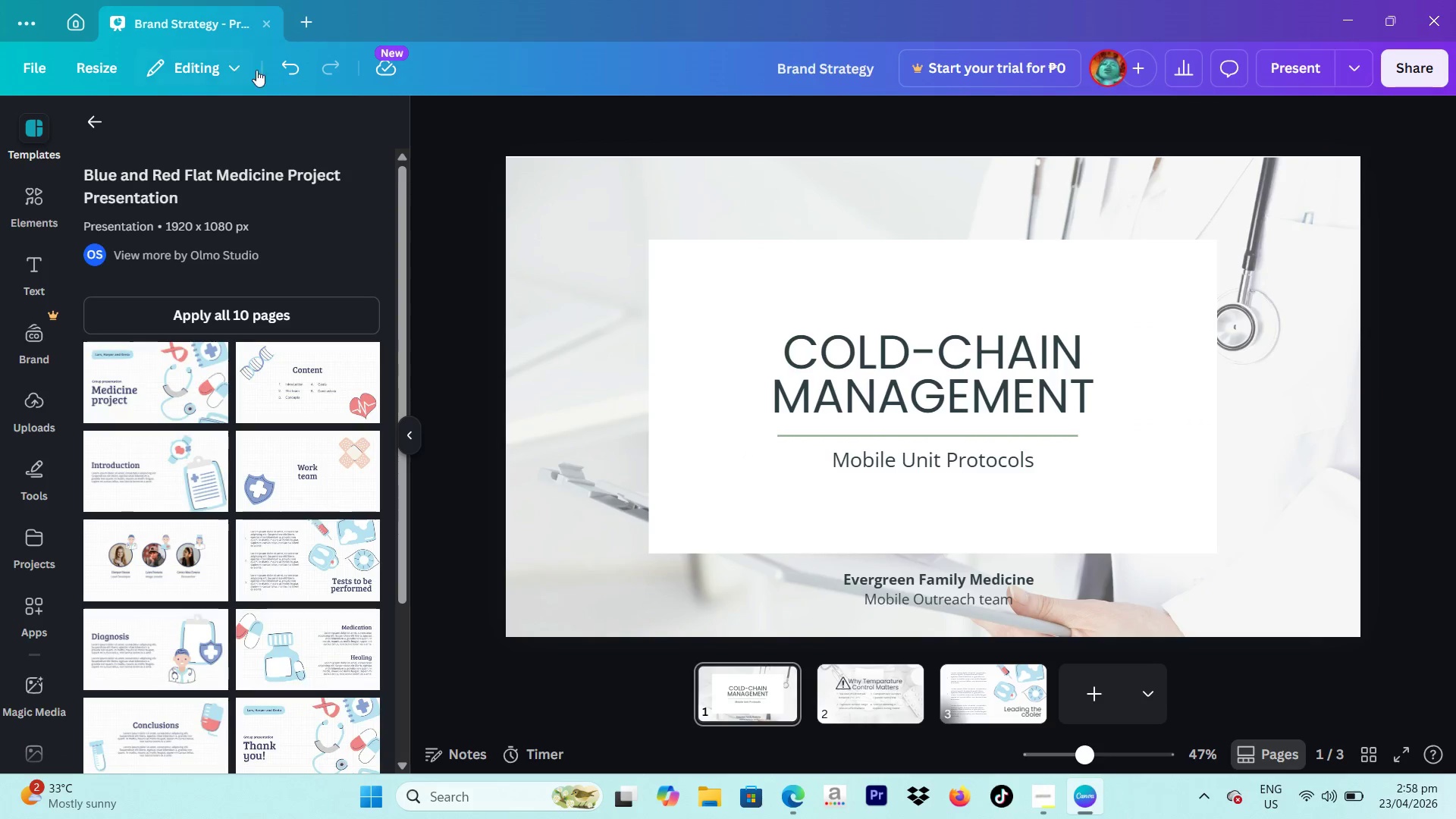 
left_click([300, 67])
 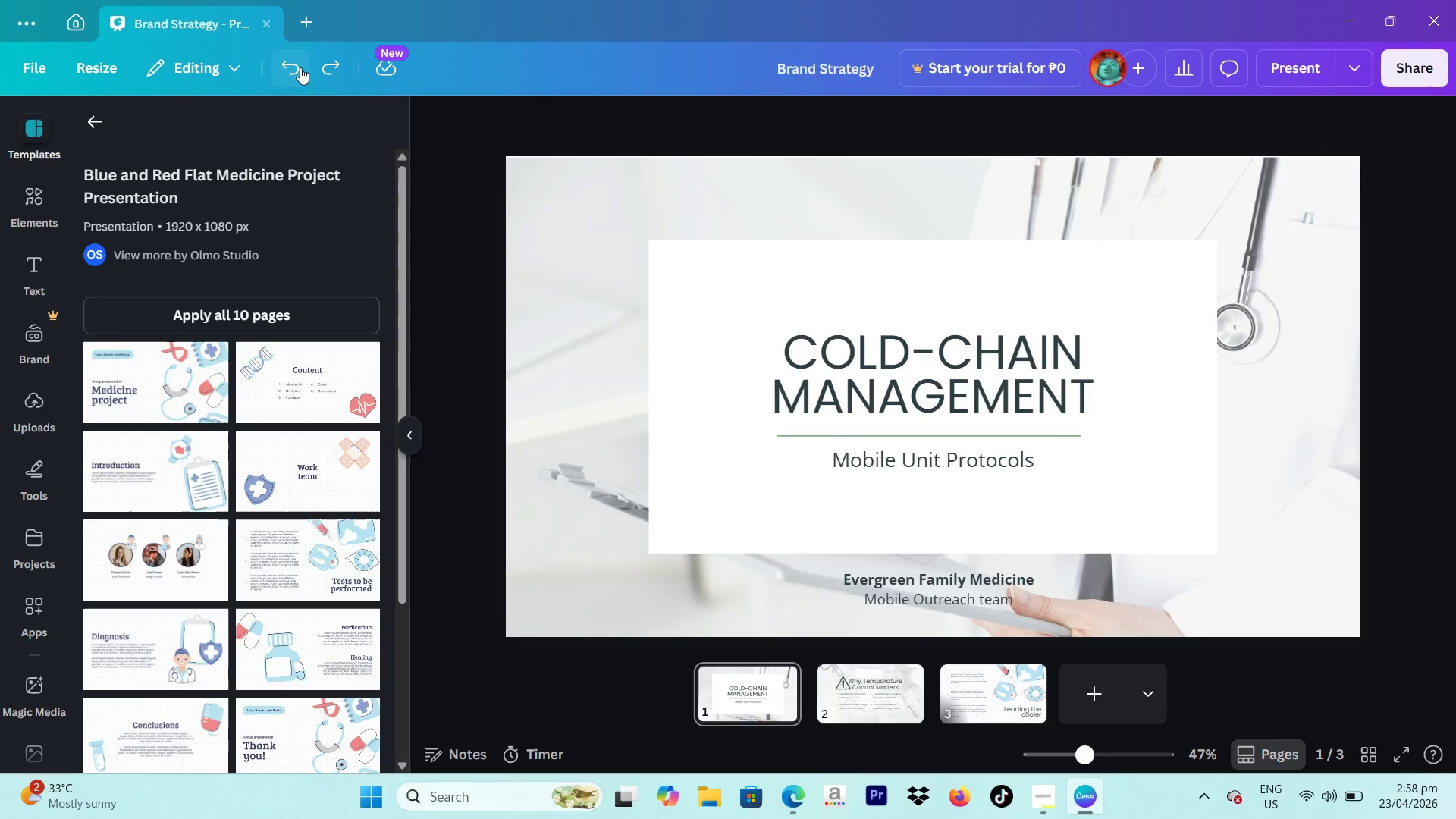 
left_click([300, 67])
 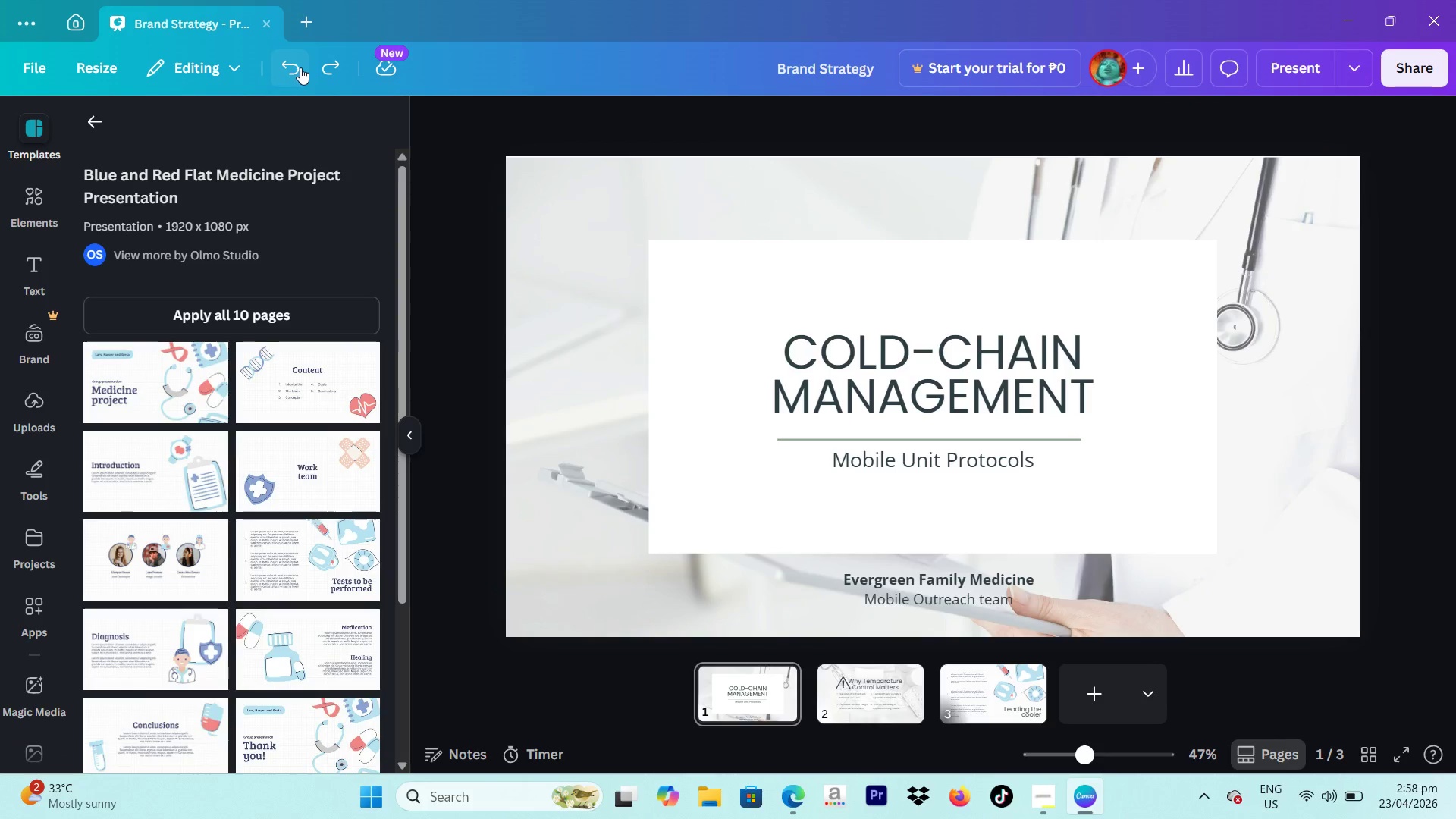 
left_click([314, 67])
 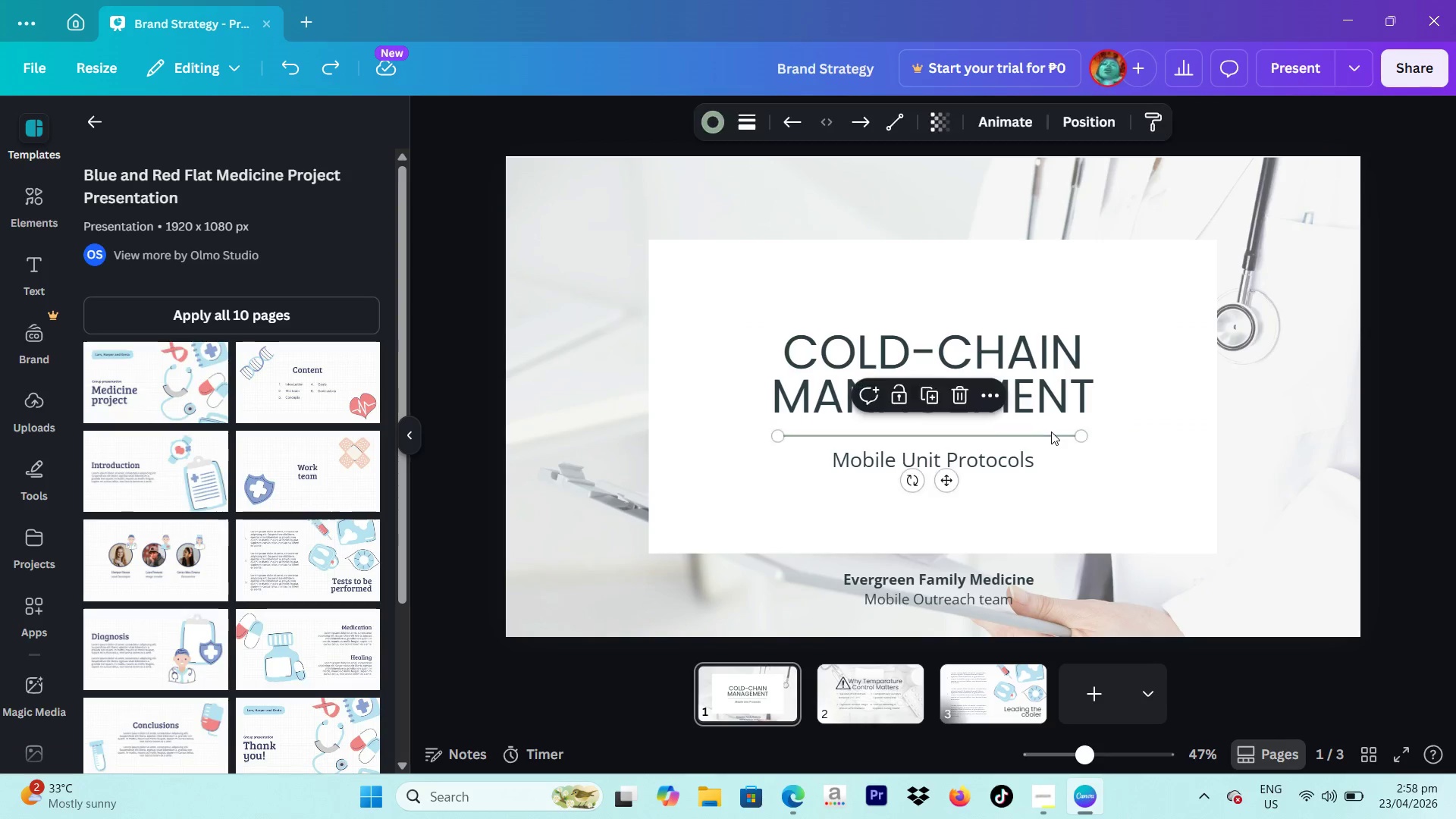 
left_click([1084, 435])
 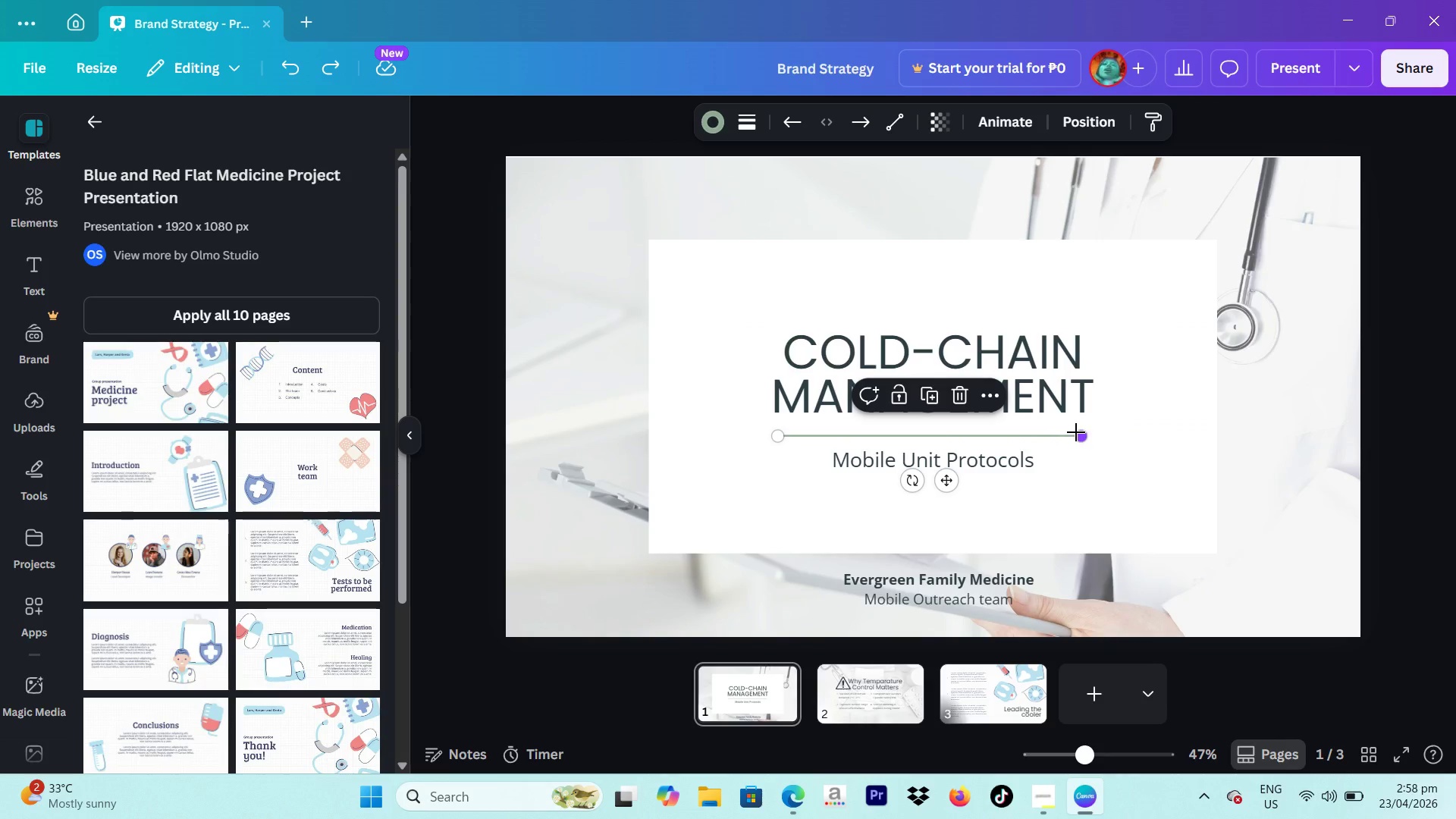 
key(ArrowUp)
 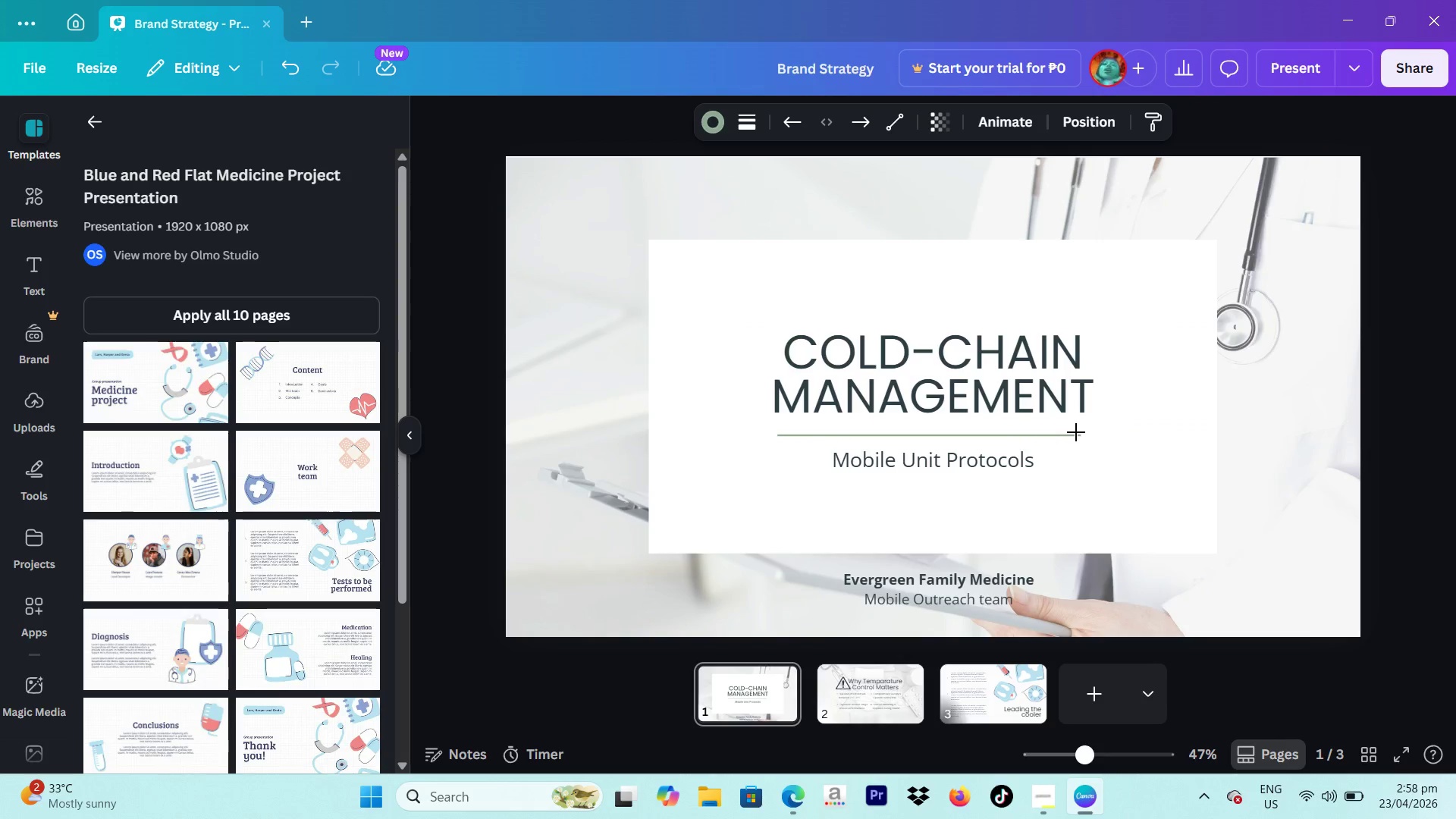 
key(ArrowUp)
 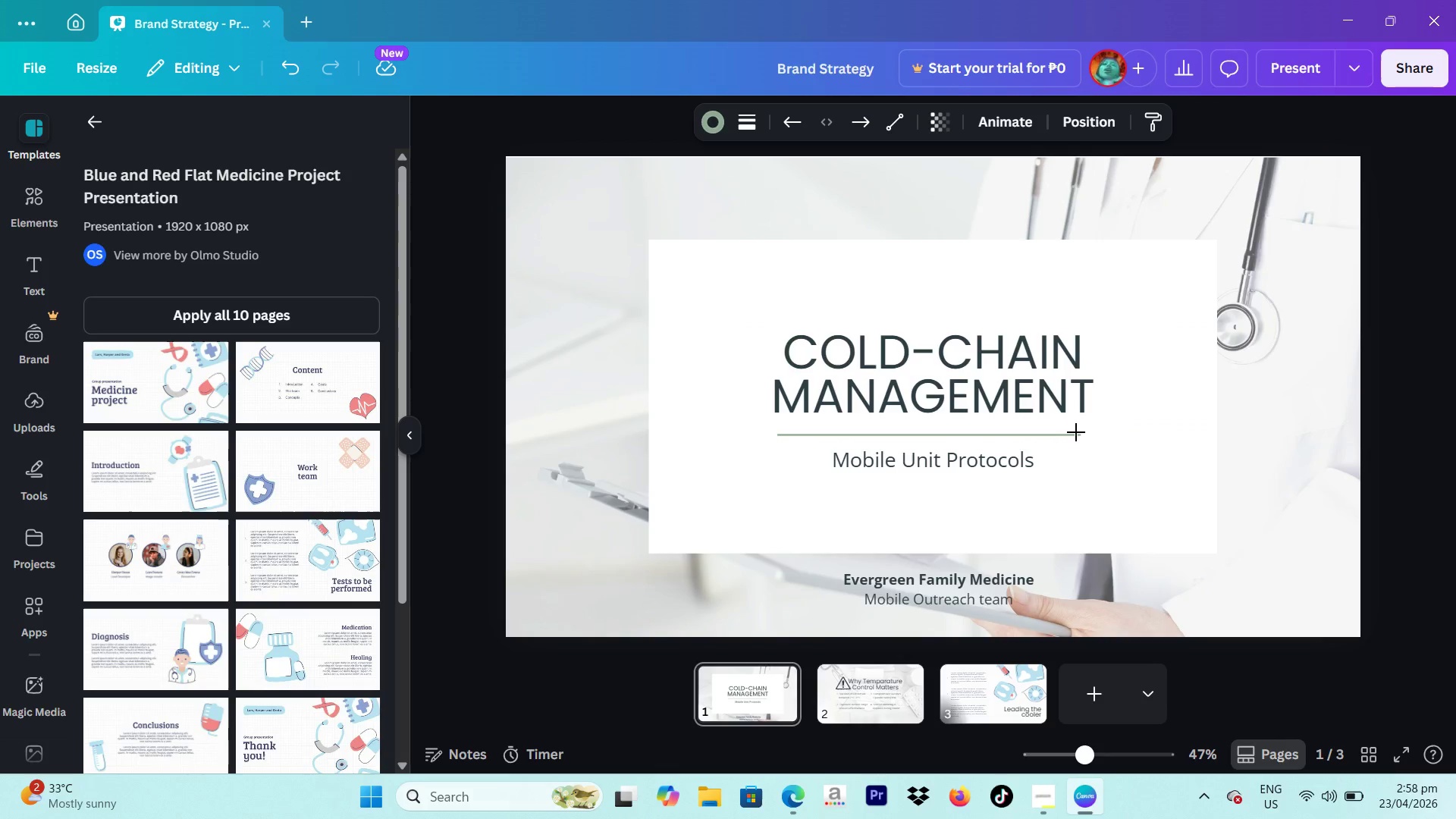 
key(ArrowDown)
 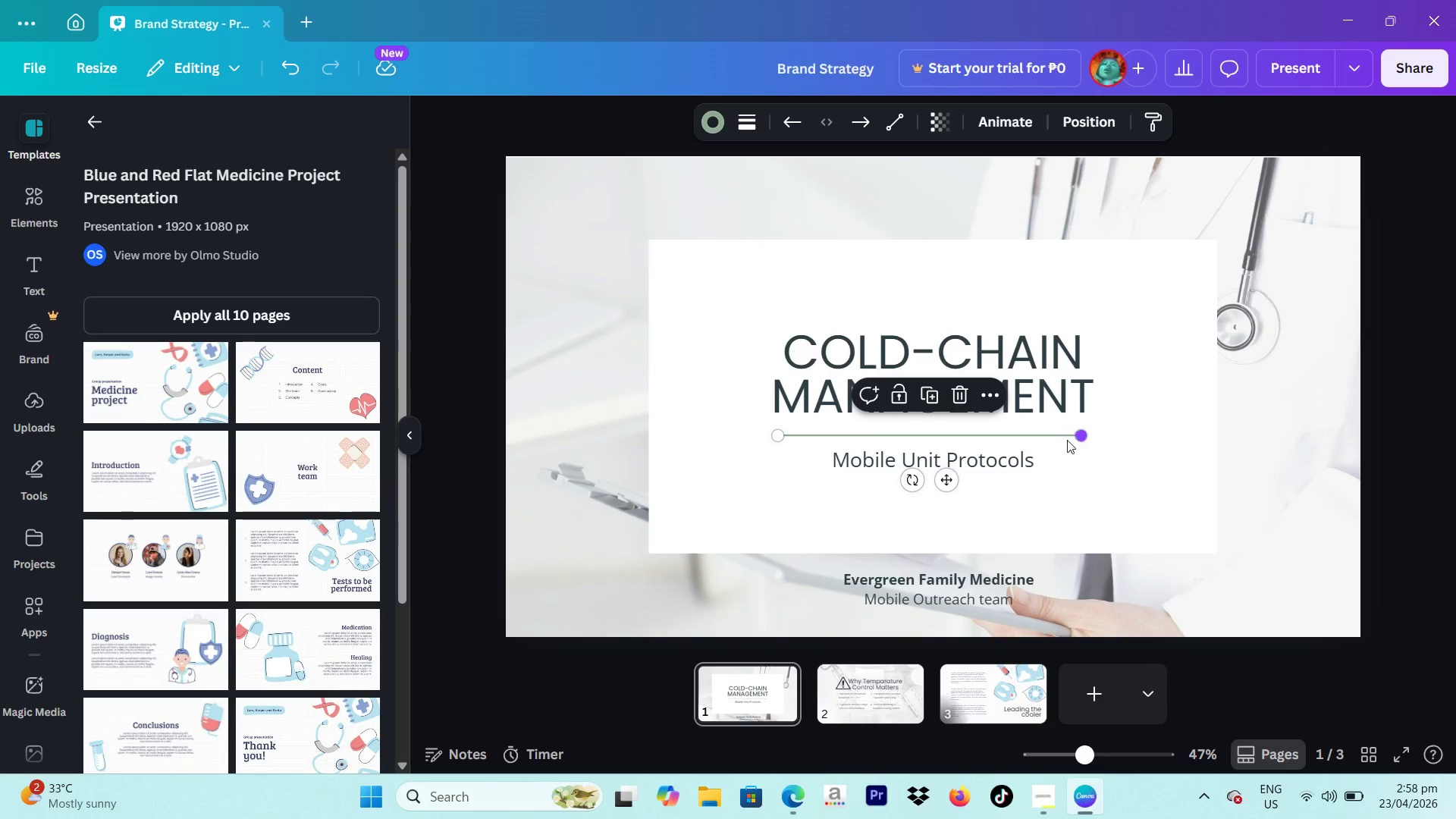 
left_click_drag(start_coordinate=[777, 438], to_coordinate=[776, 433])
 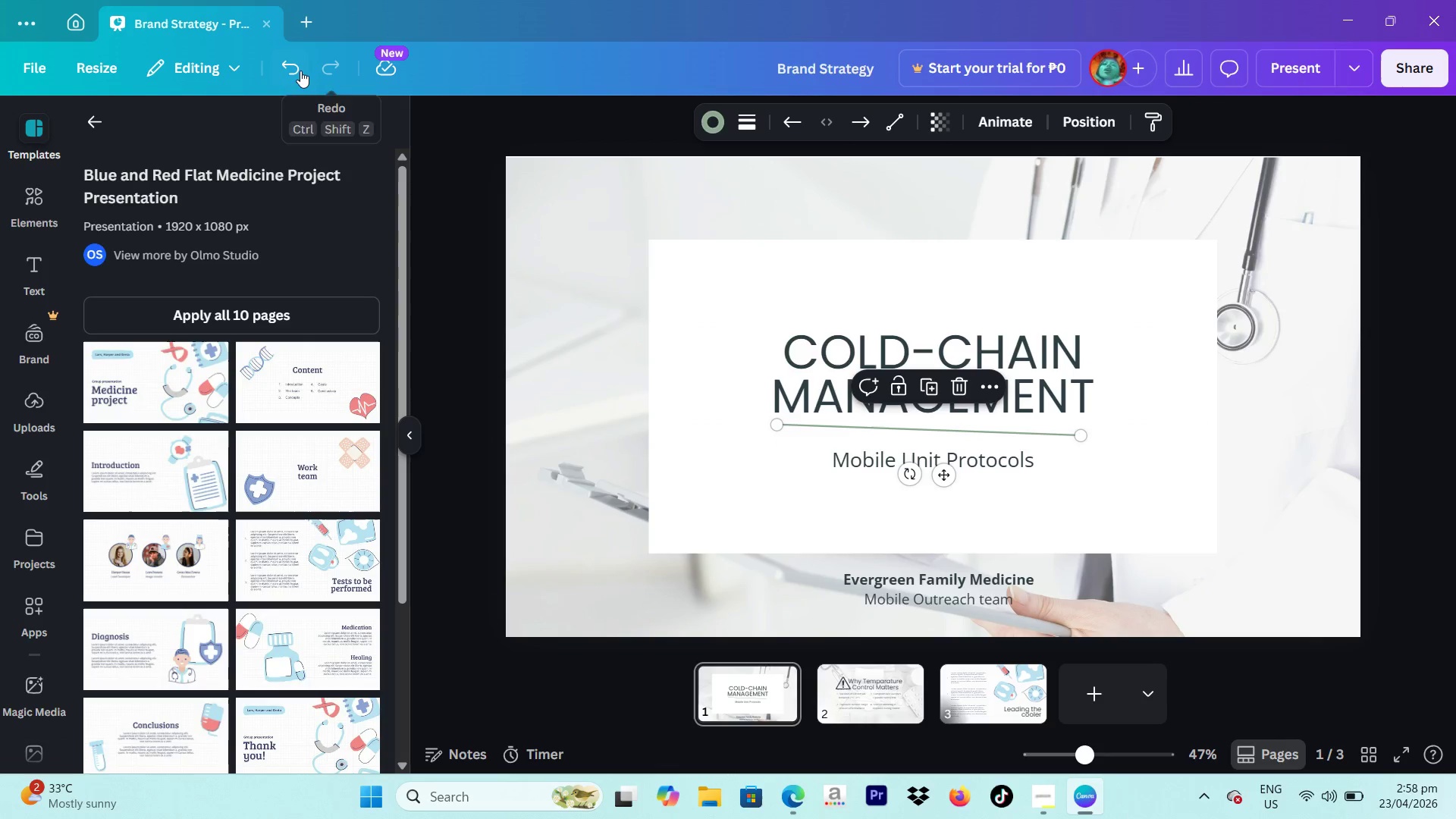 
left_click([300, 71])
 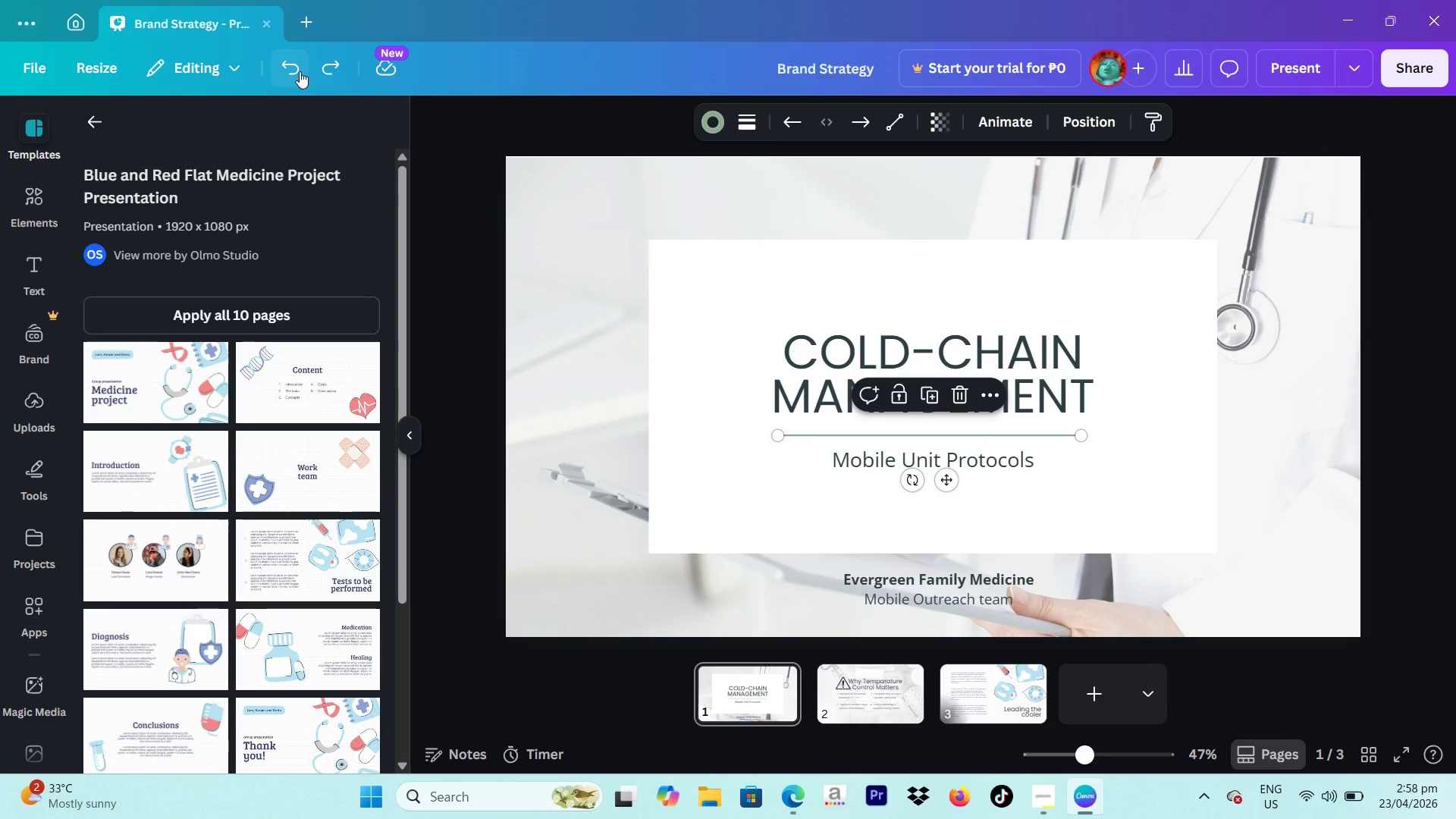 
left_click([300, 71])
 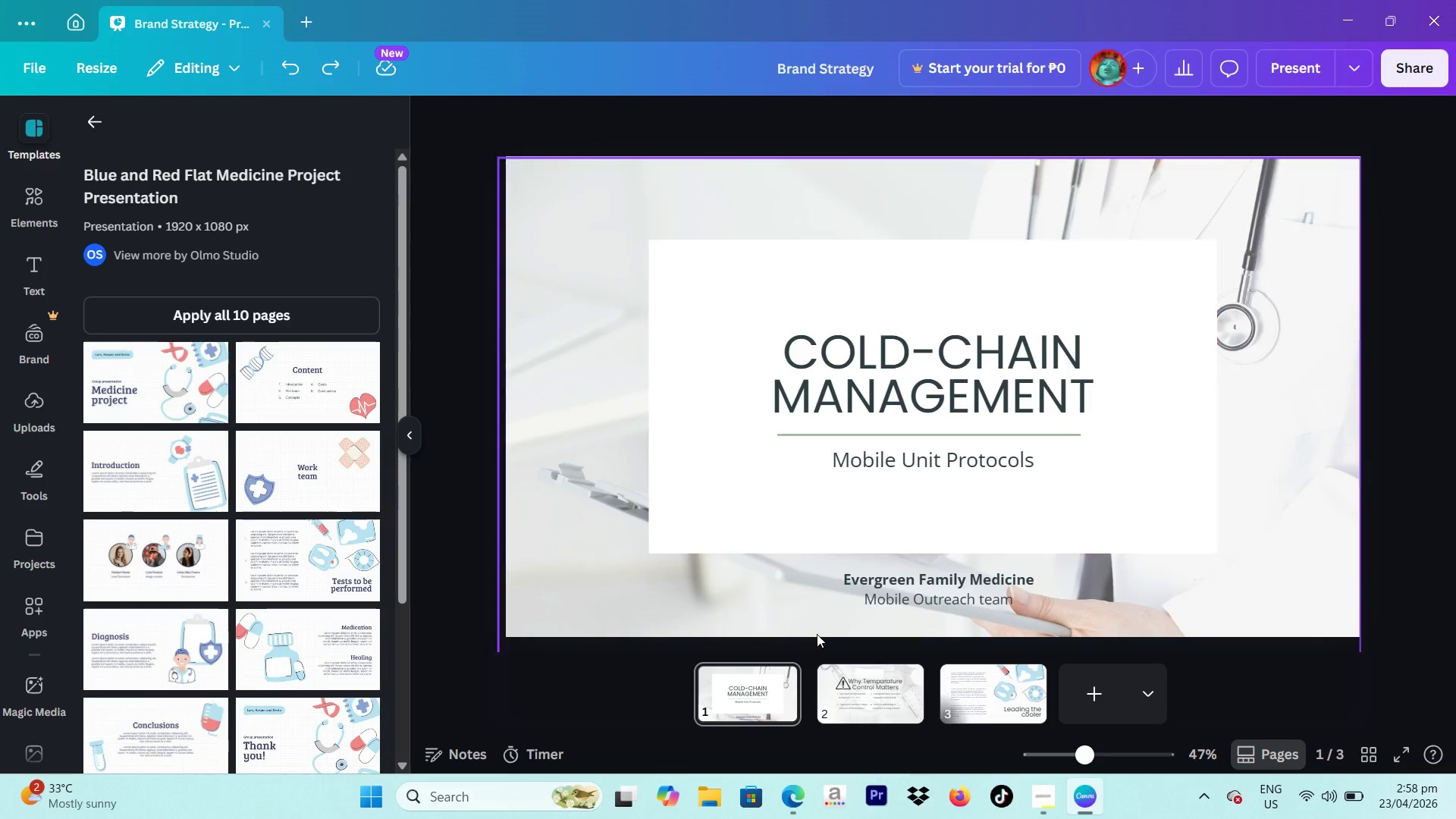 
left_click([908, 704])
 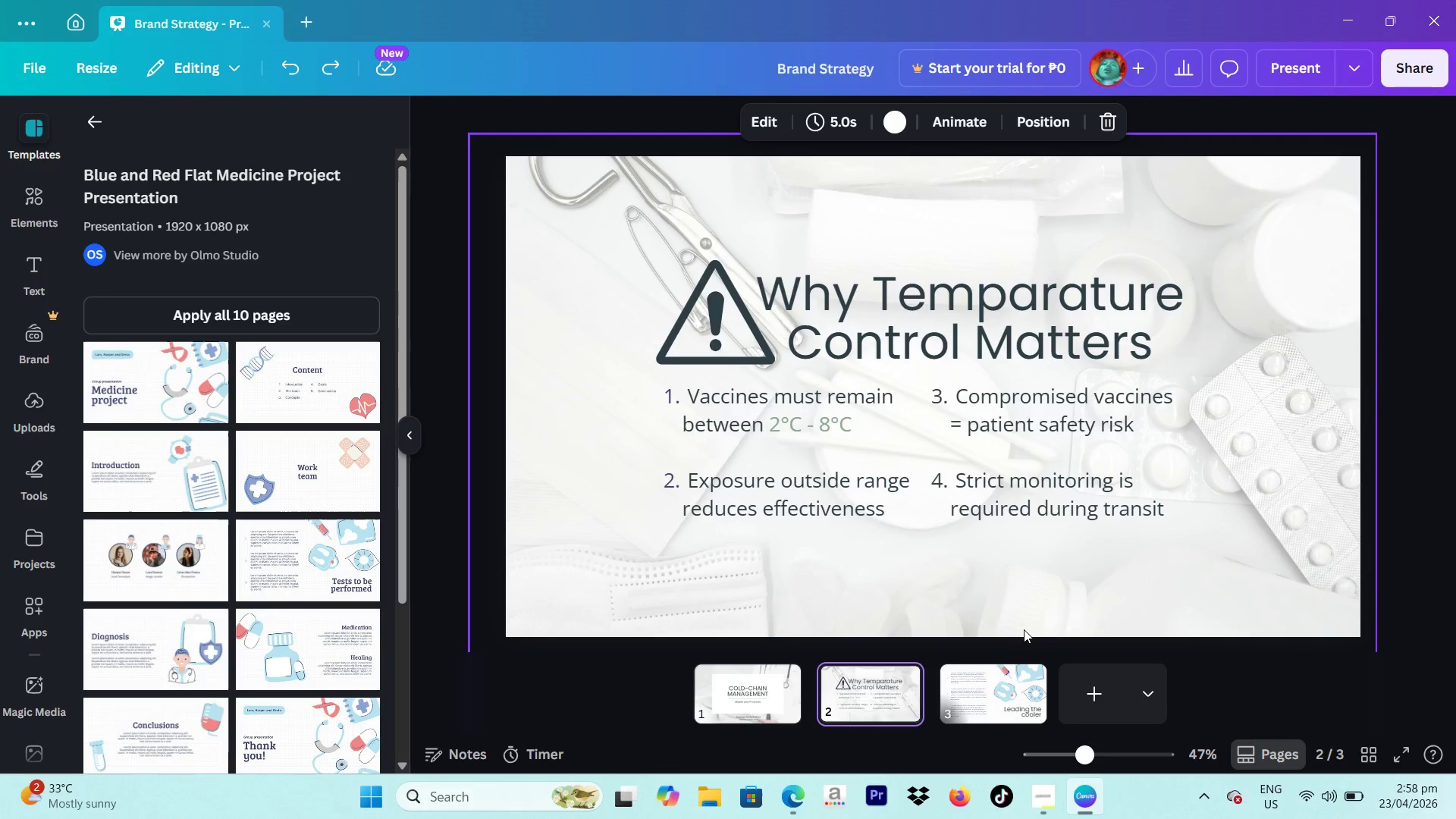 
left_click([982, 692])
 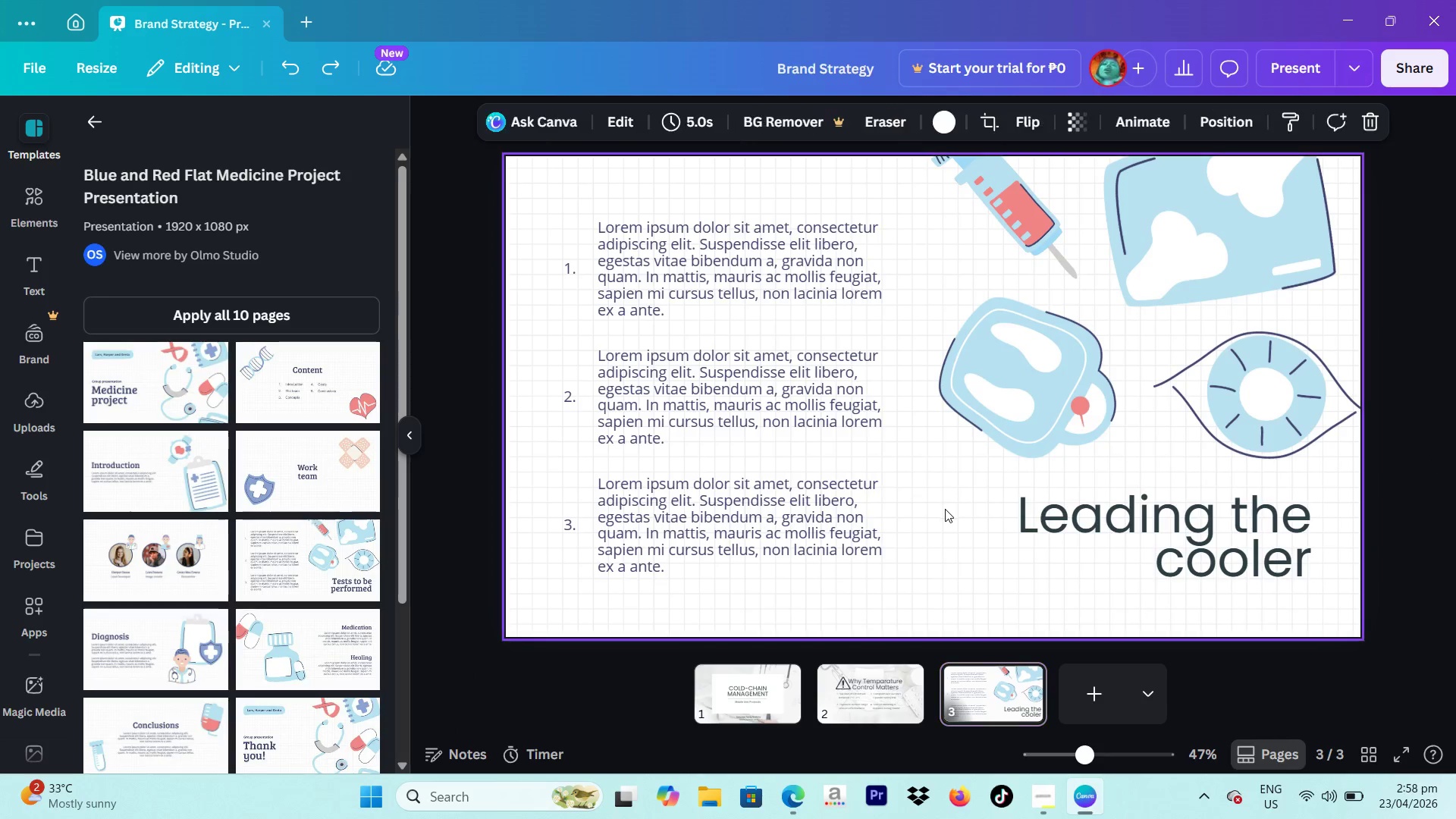 
key(Backspace)
 